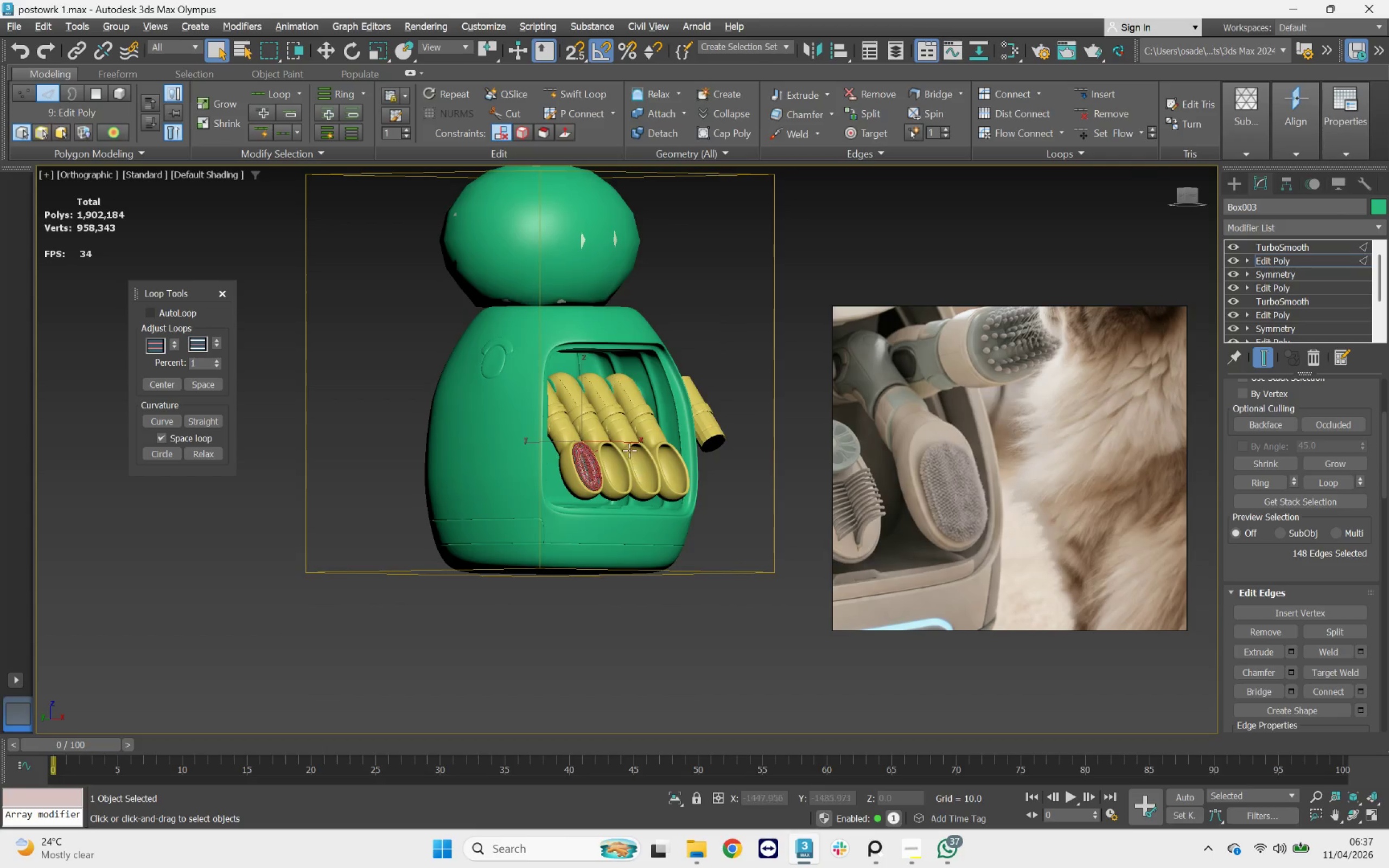 
scroll: coordinate [607, 518], scroll_direction: down, amount: 2.0
 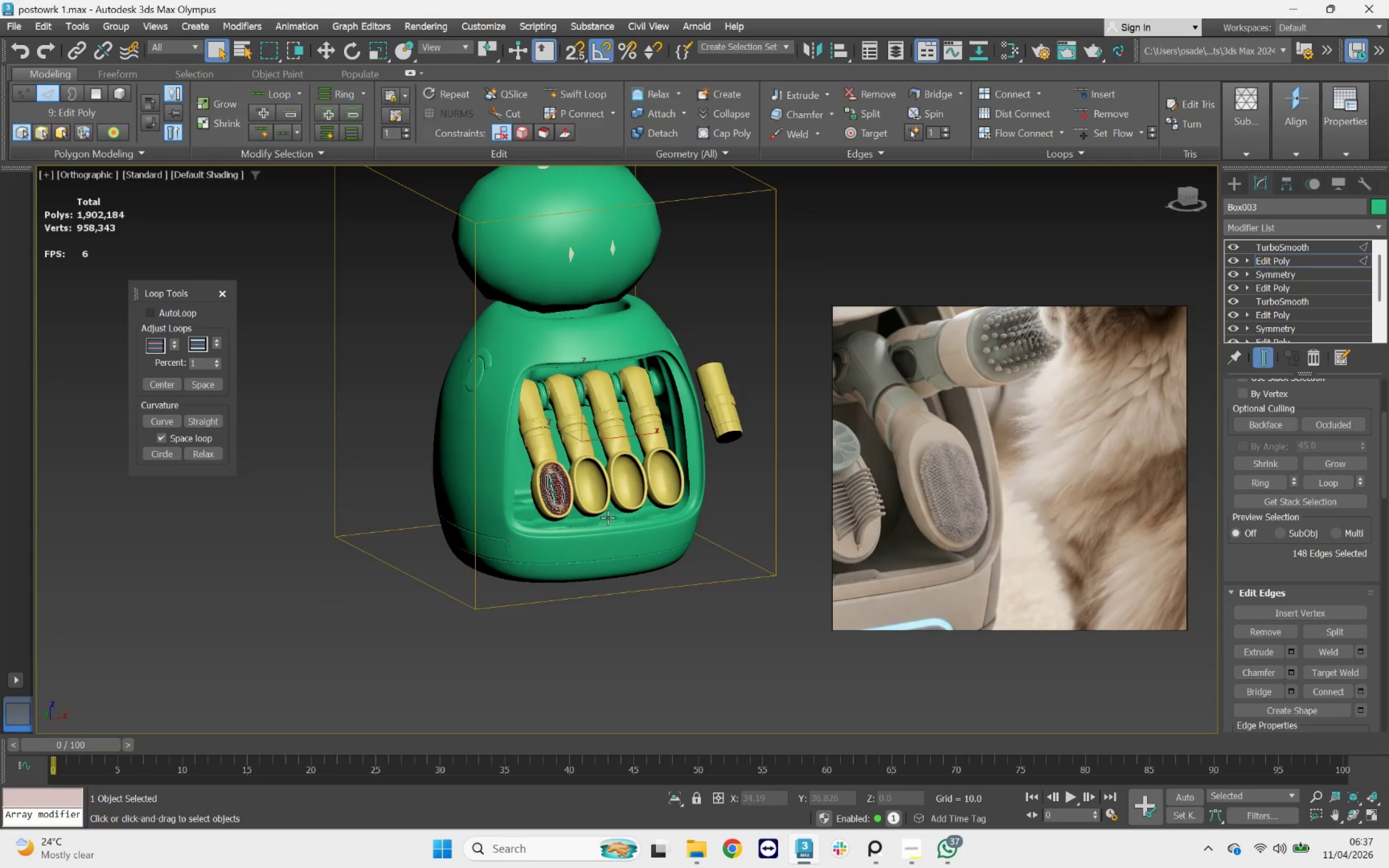 
scroll: coordinate [635, 422], scroll_direction: up, amount: 2.0
 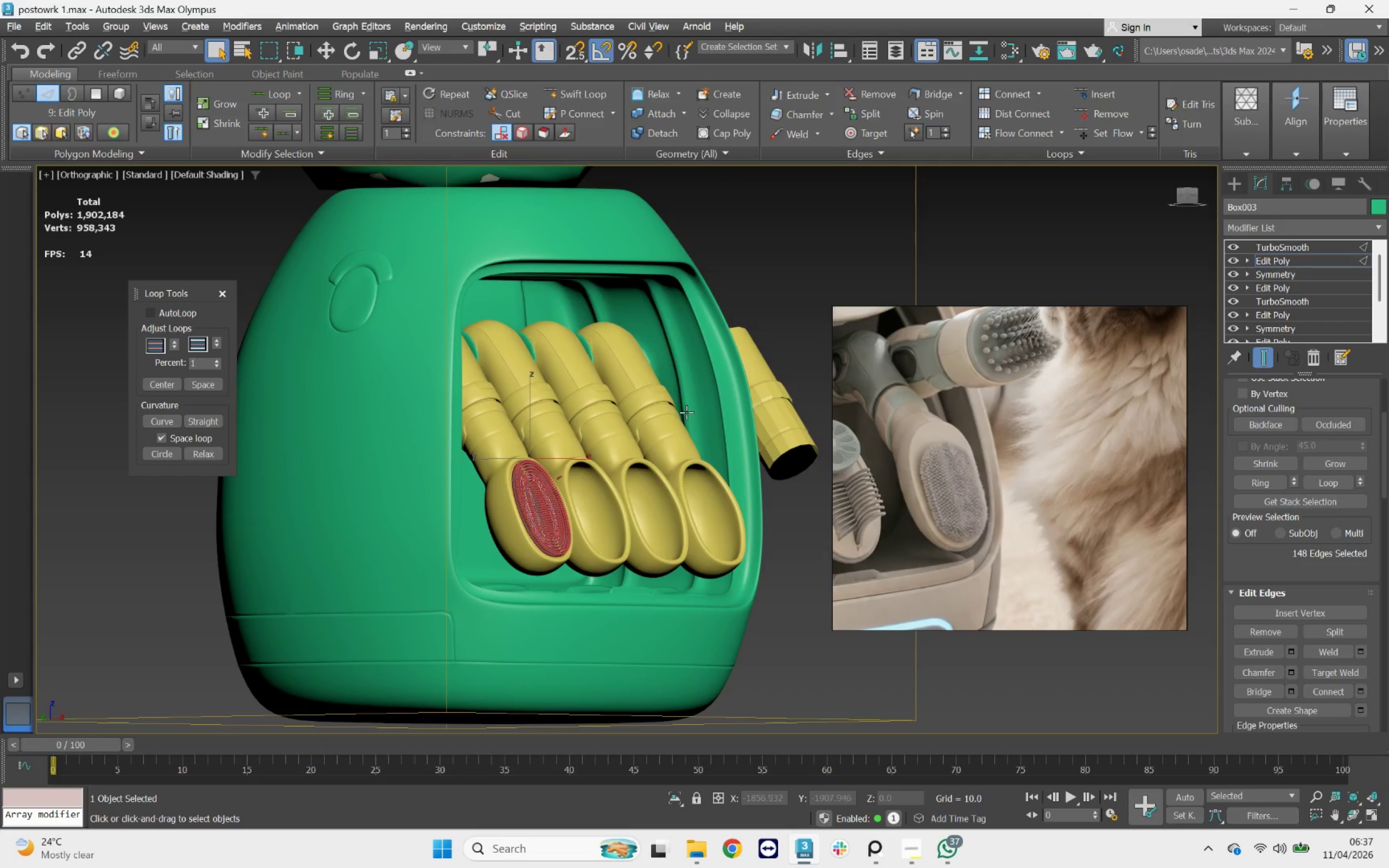 
hold_key(key=AltLeft, duration=4.22)
 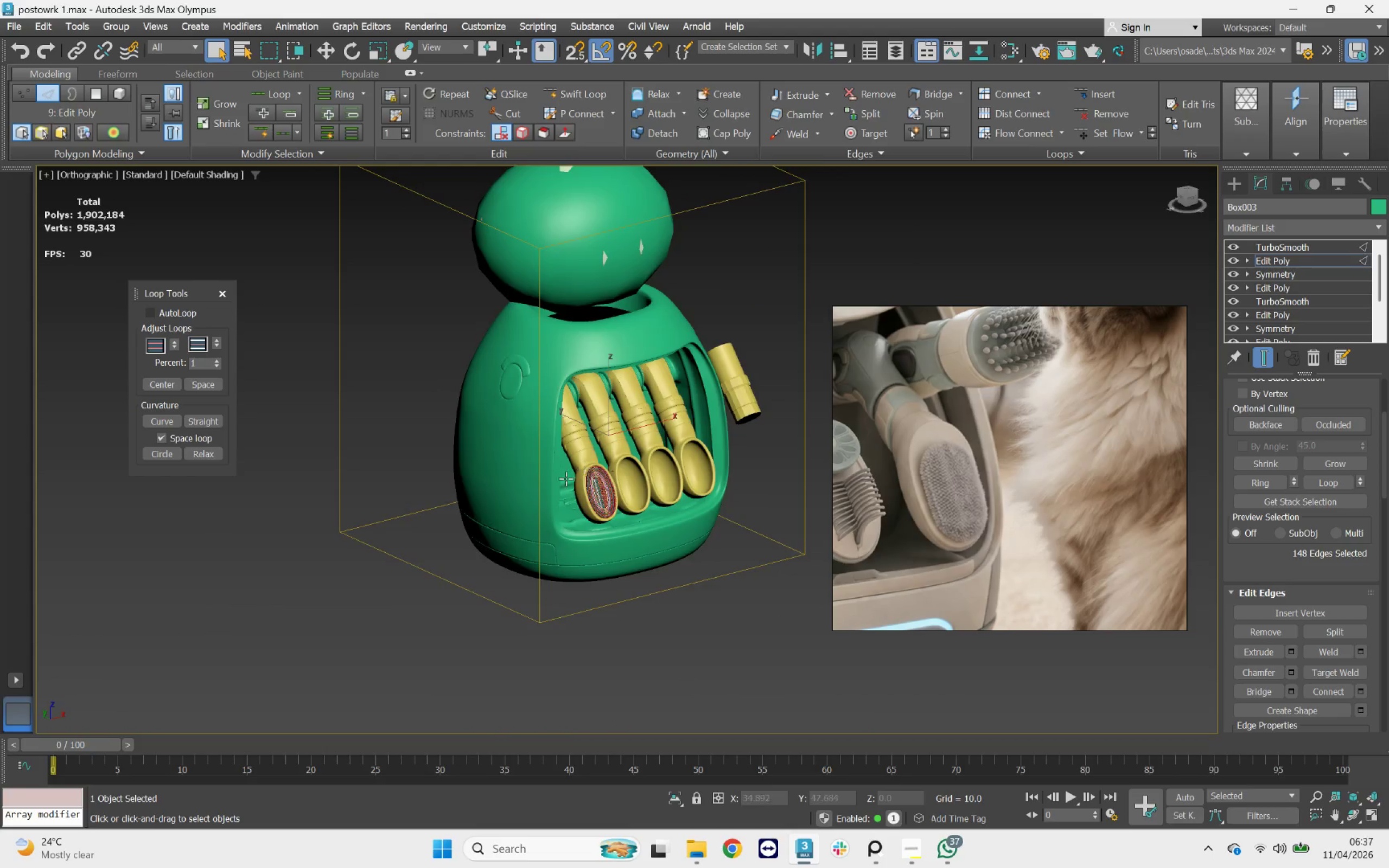 
scroll: coordinate [686, 412], scroll_direction: down, amount: 2.0
 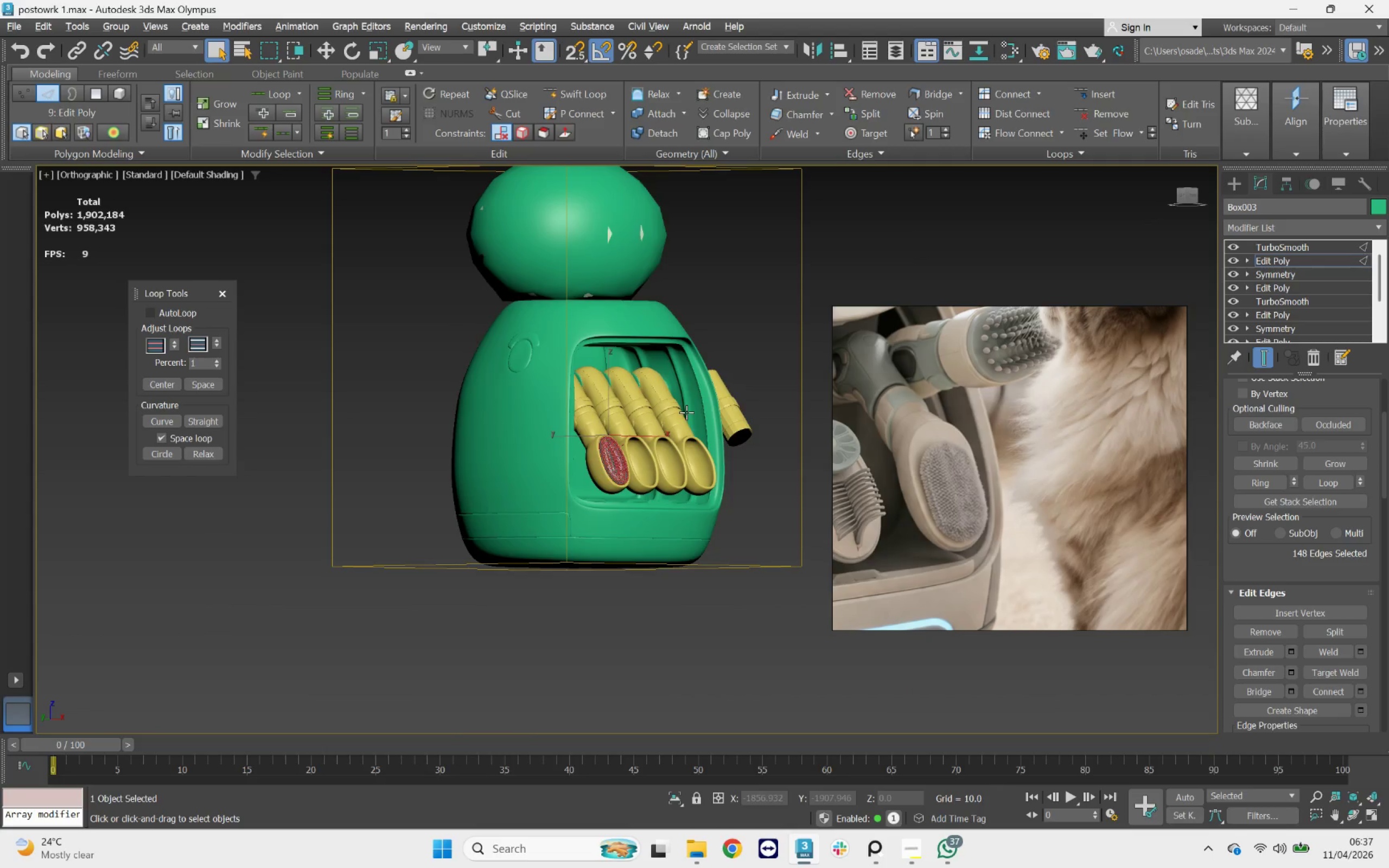 
scroll: coordinate [660, 482], scroll_direction: up, amount: 6.0
 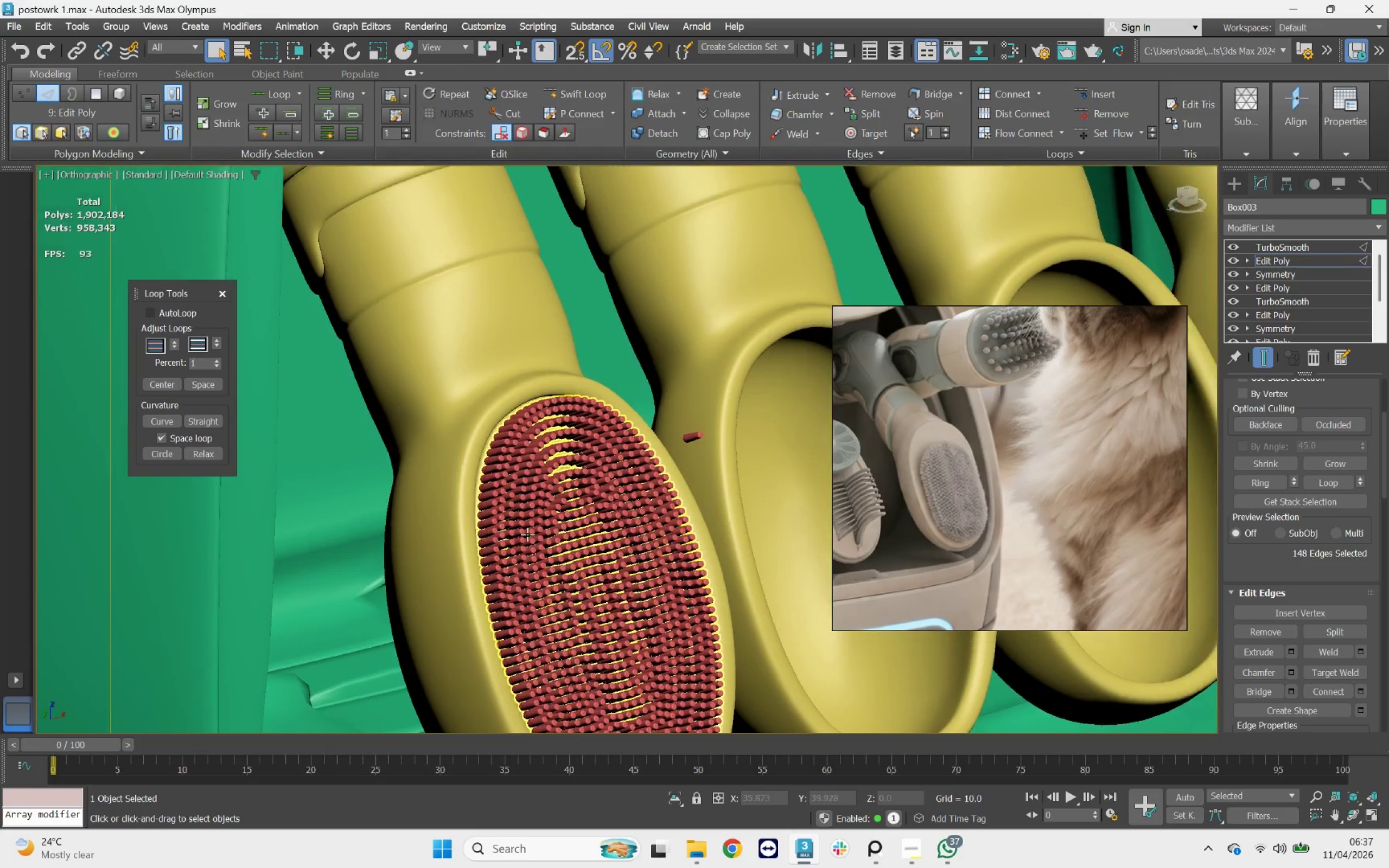 
scroll: coordinate [634, 527], scroll_direction: down, amount: 10.0
 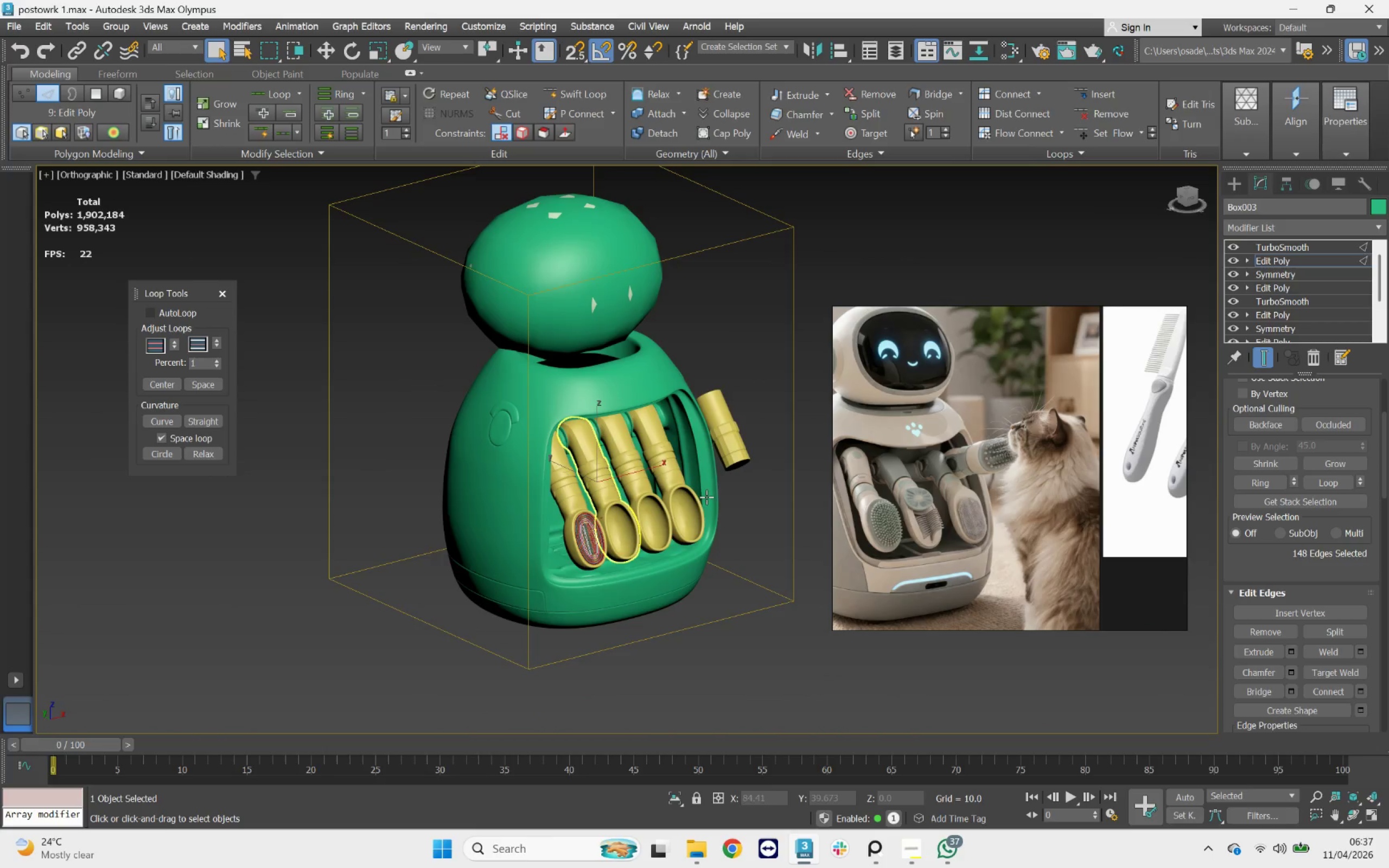 
scroll: coordinate [608, 467], scroll_direction: up, amount: 2.0
 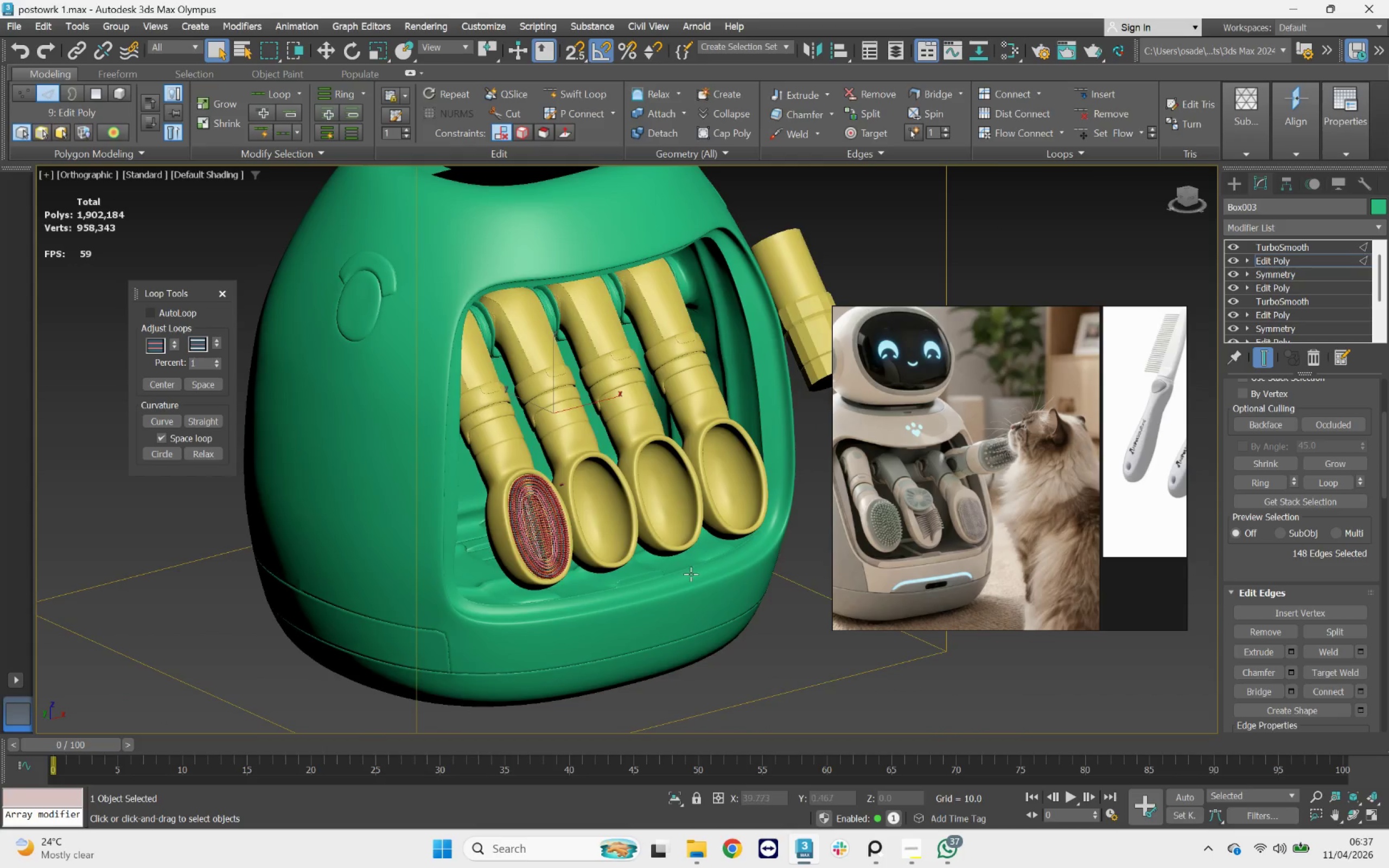 
key(F4)
 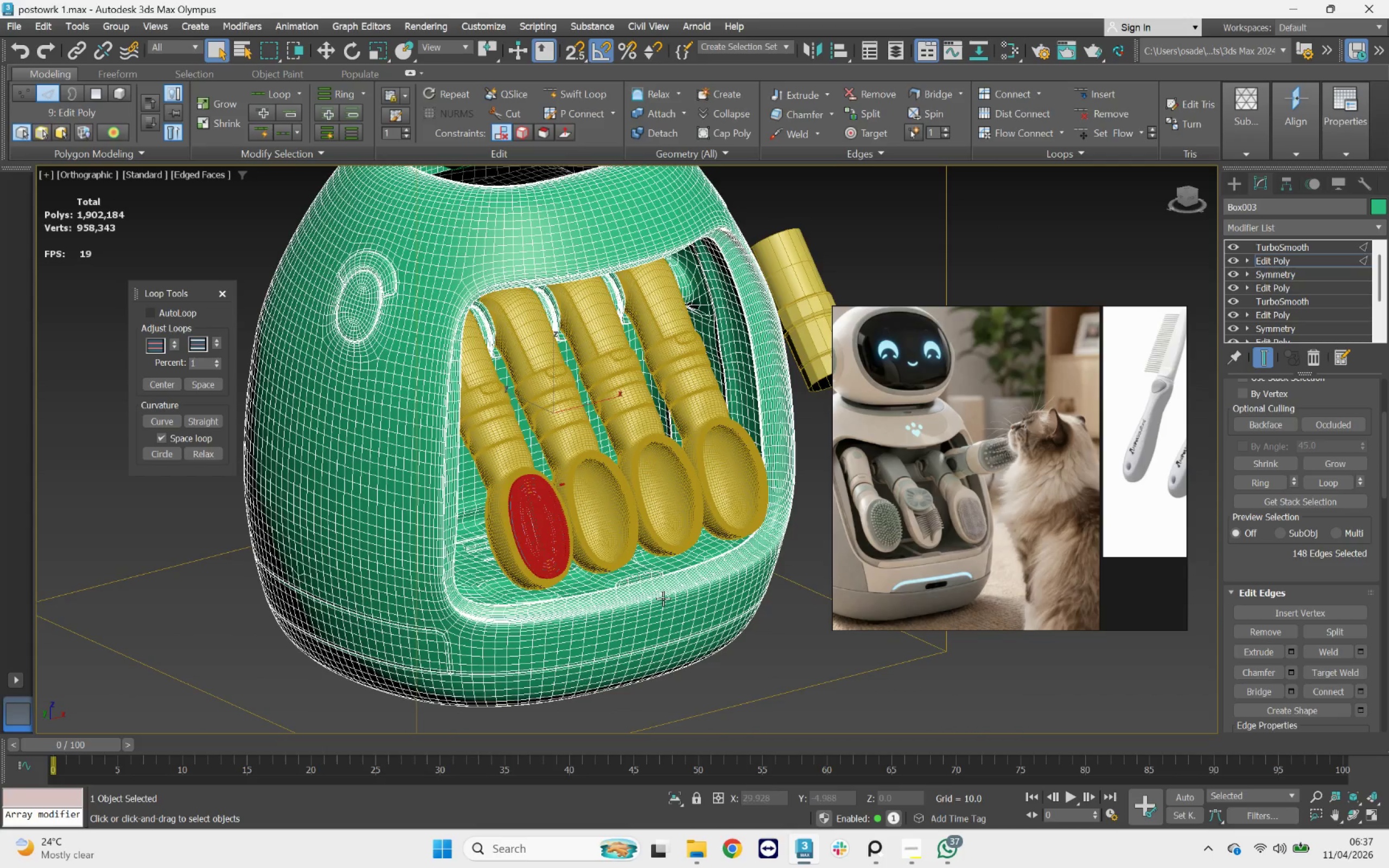 
key(F4)
 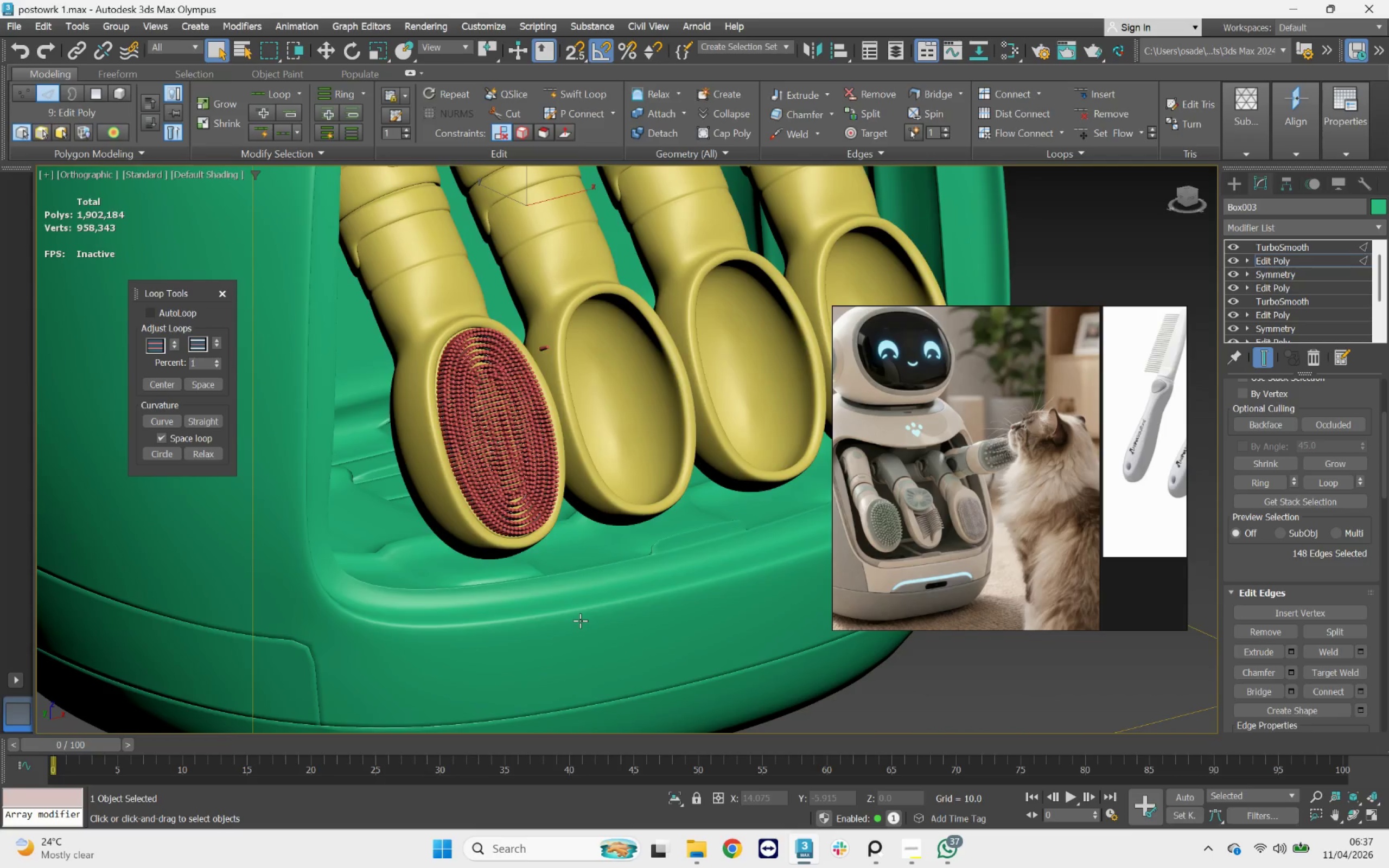 
scroll: coordinate [580, 621], scroll_direction: up, amount: 2.0
 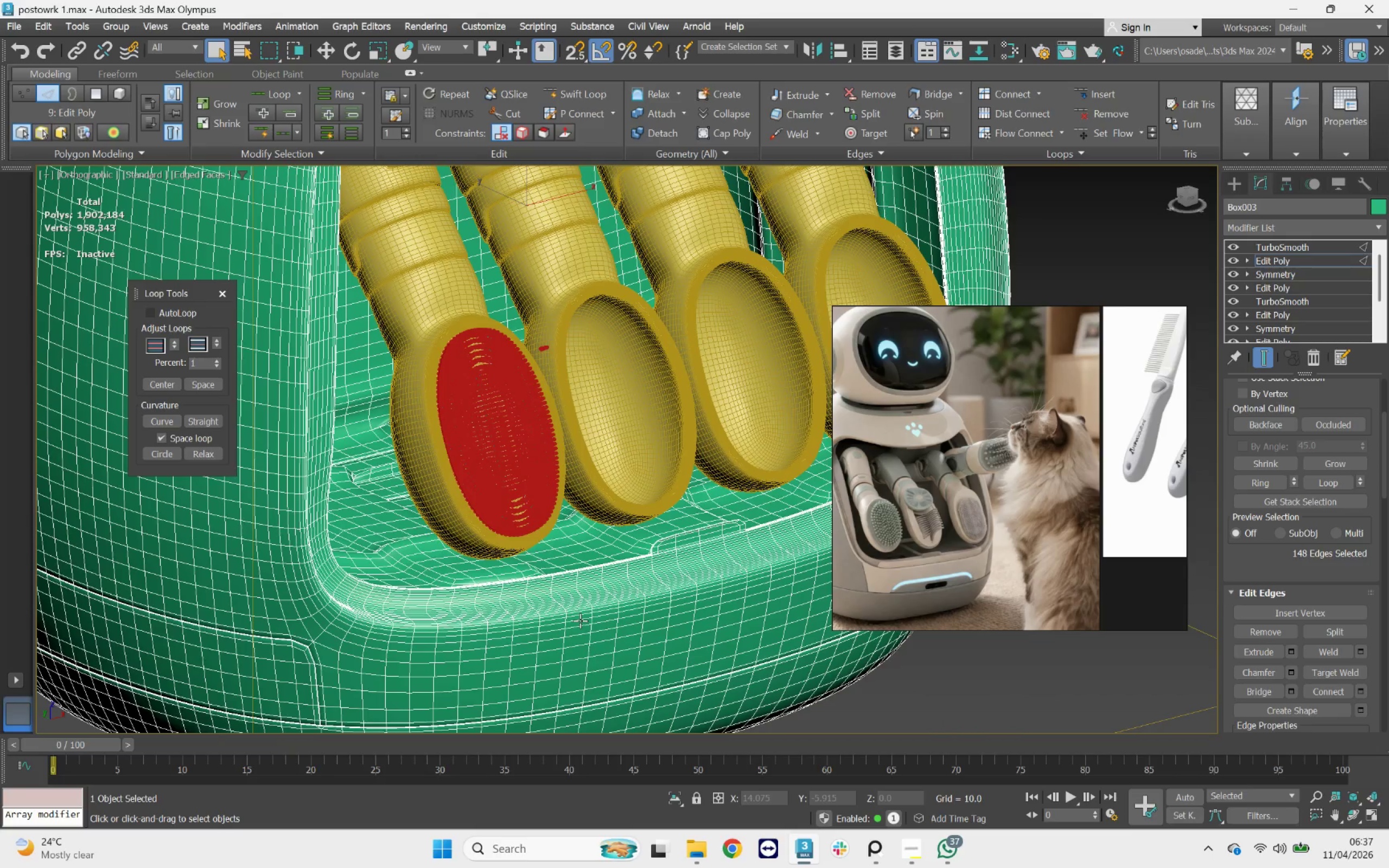 
key(F4)
 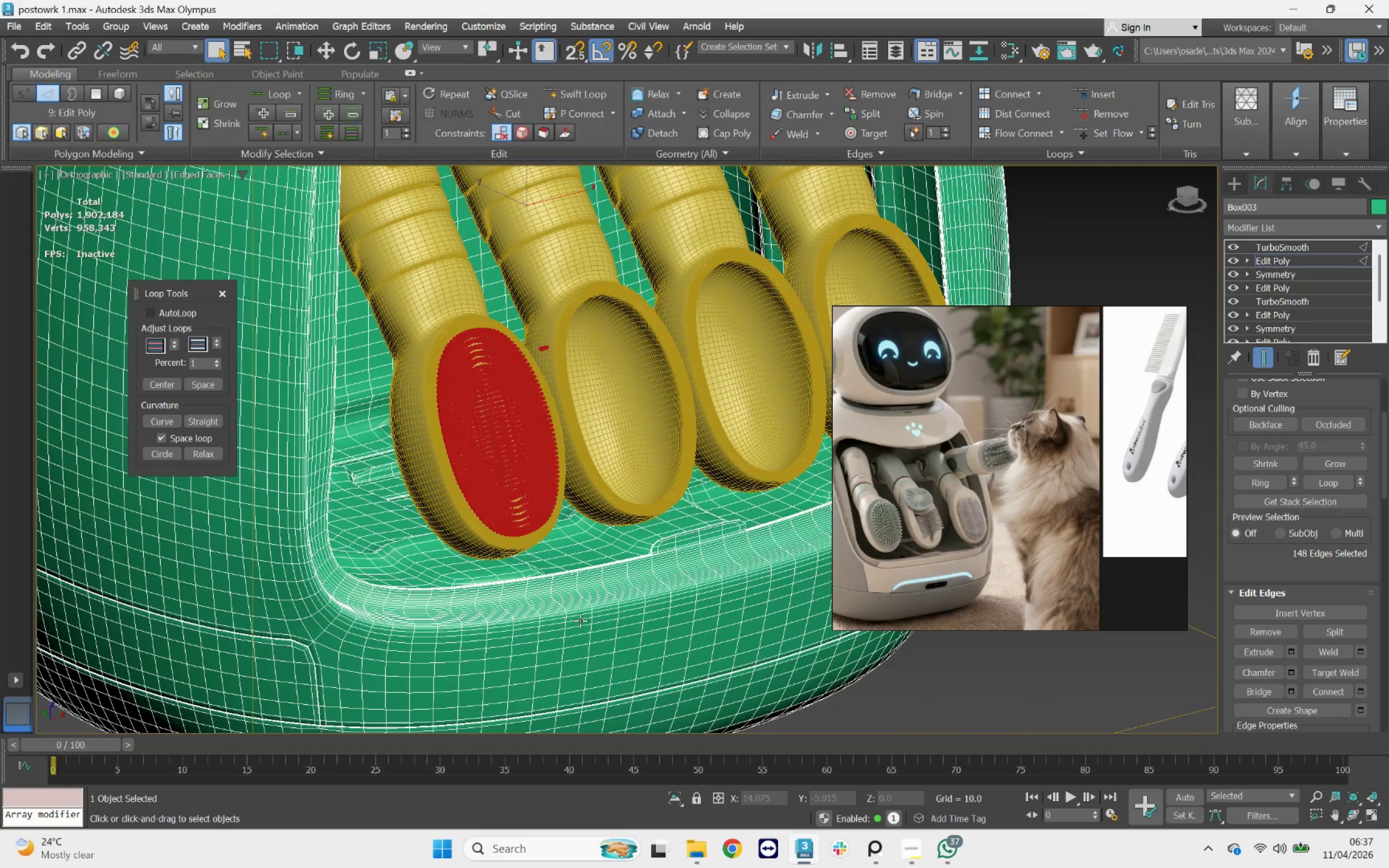 
scroll: coordinate [580, 621], scroll_direction: down, amount: 2.0
 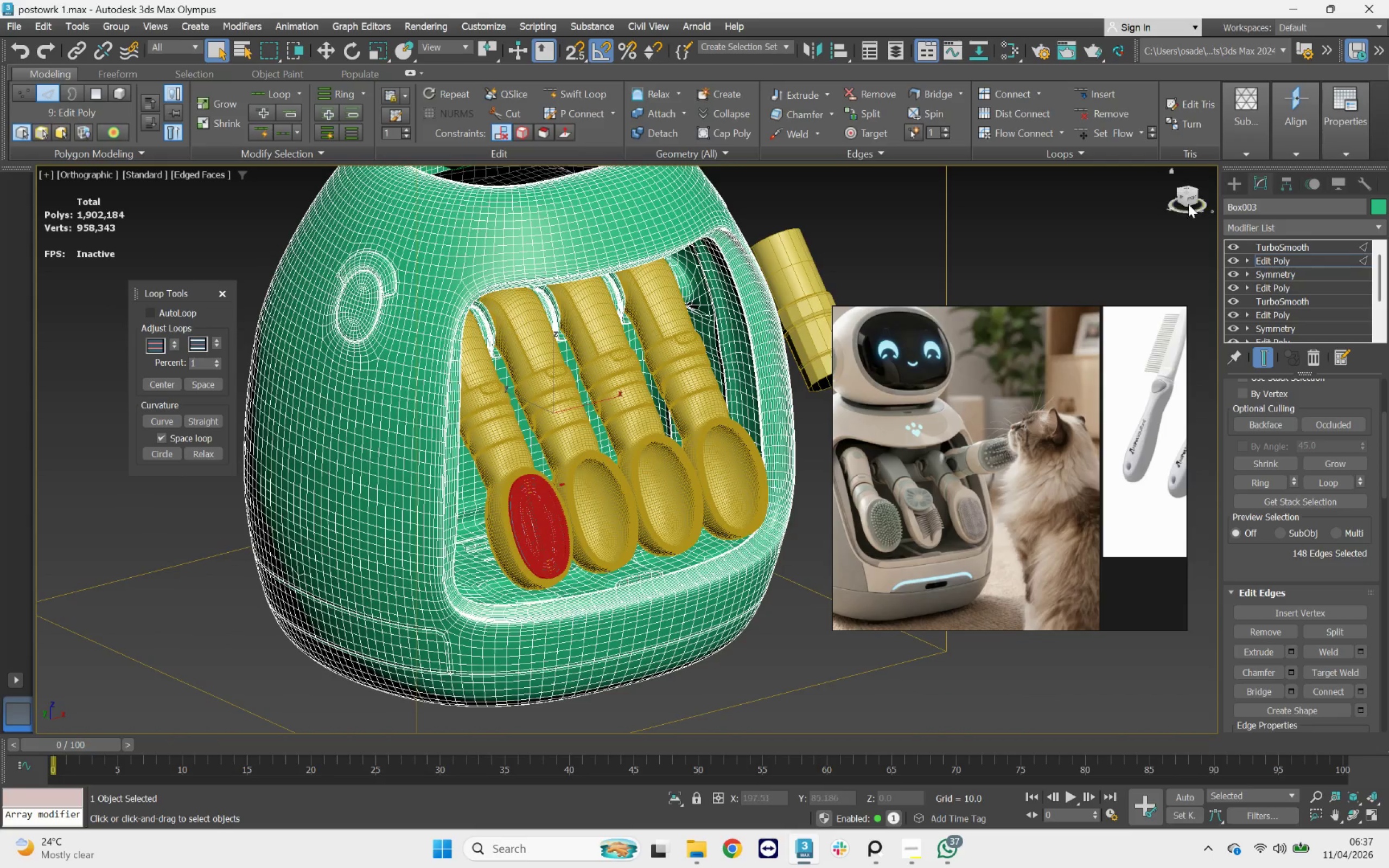 
left_click([1188, 201])
 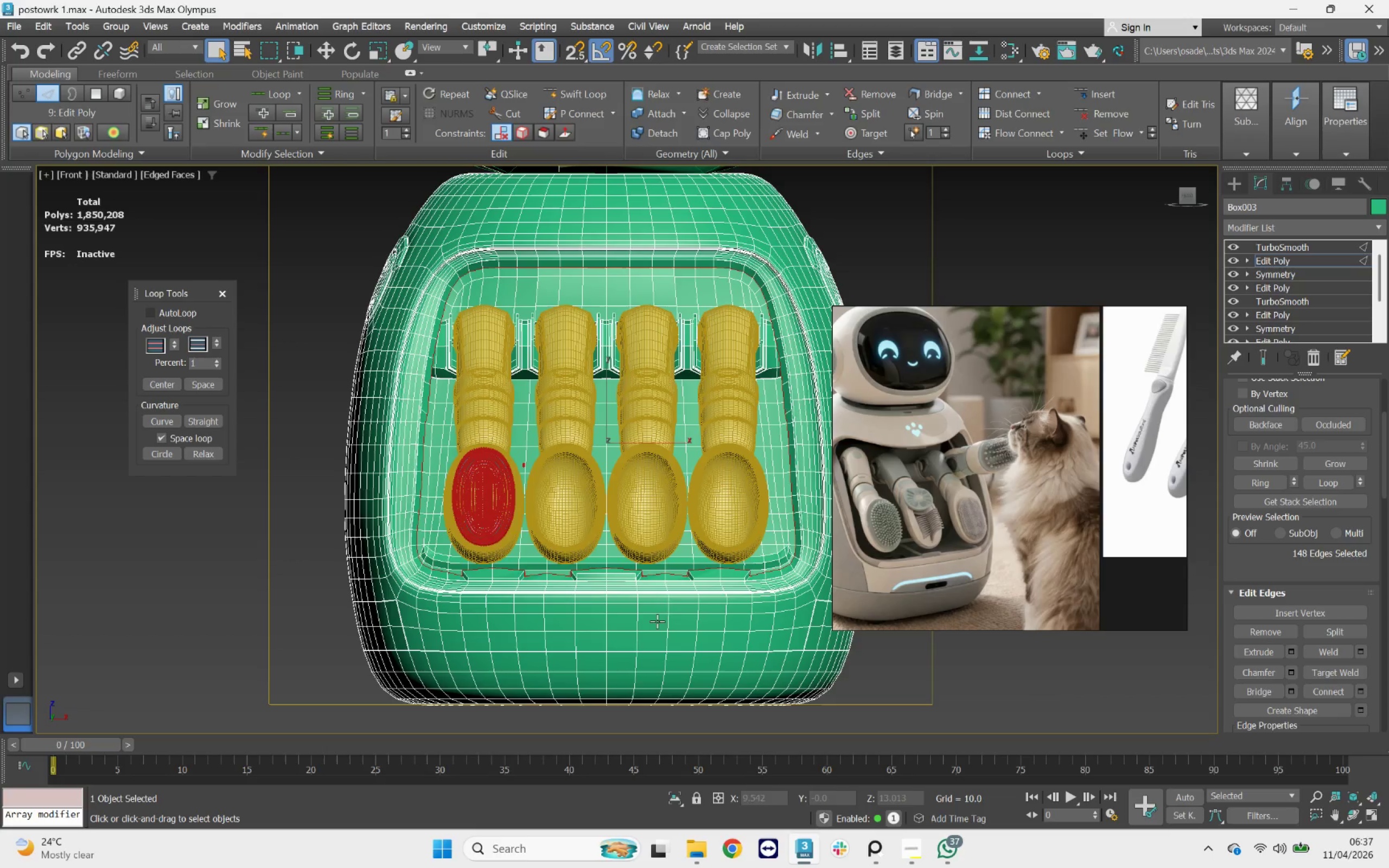 
wait(5.07)
 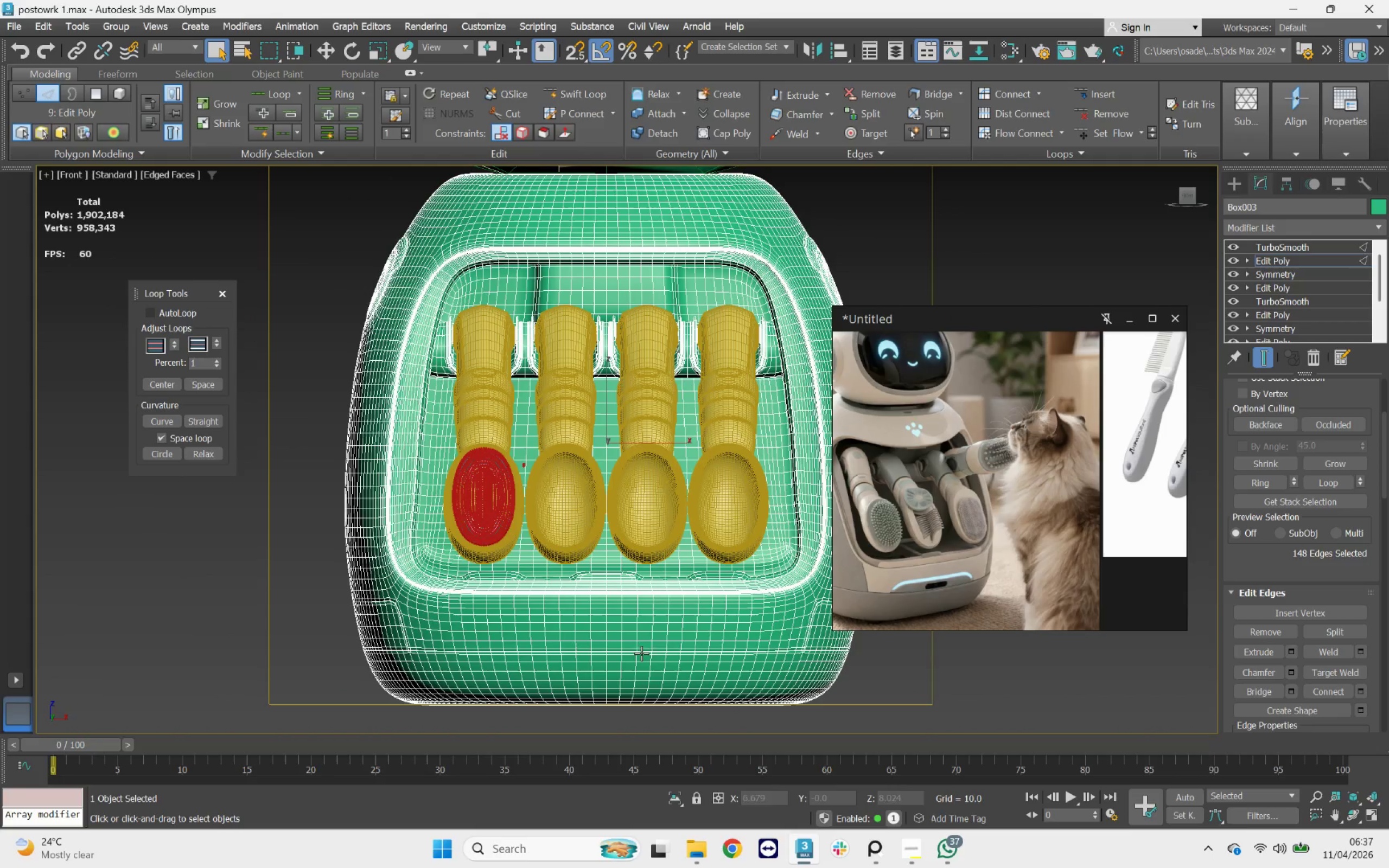 
scroll: coordinate [541, 642], scroll_direction: up, amount: 4.0
 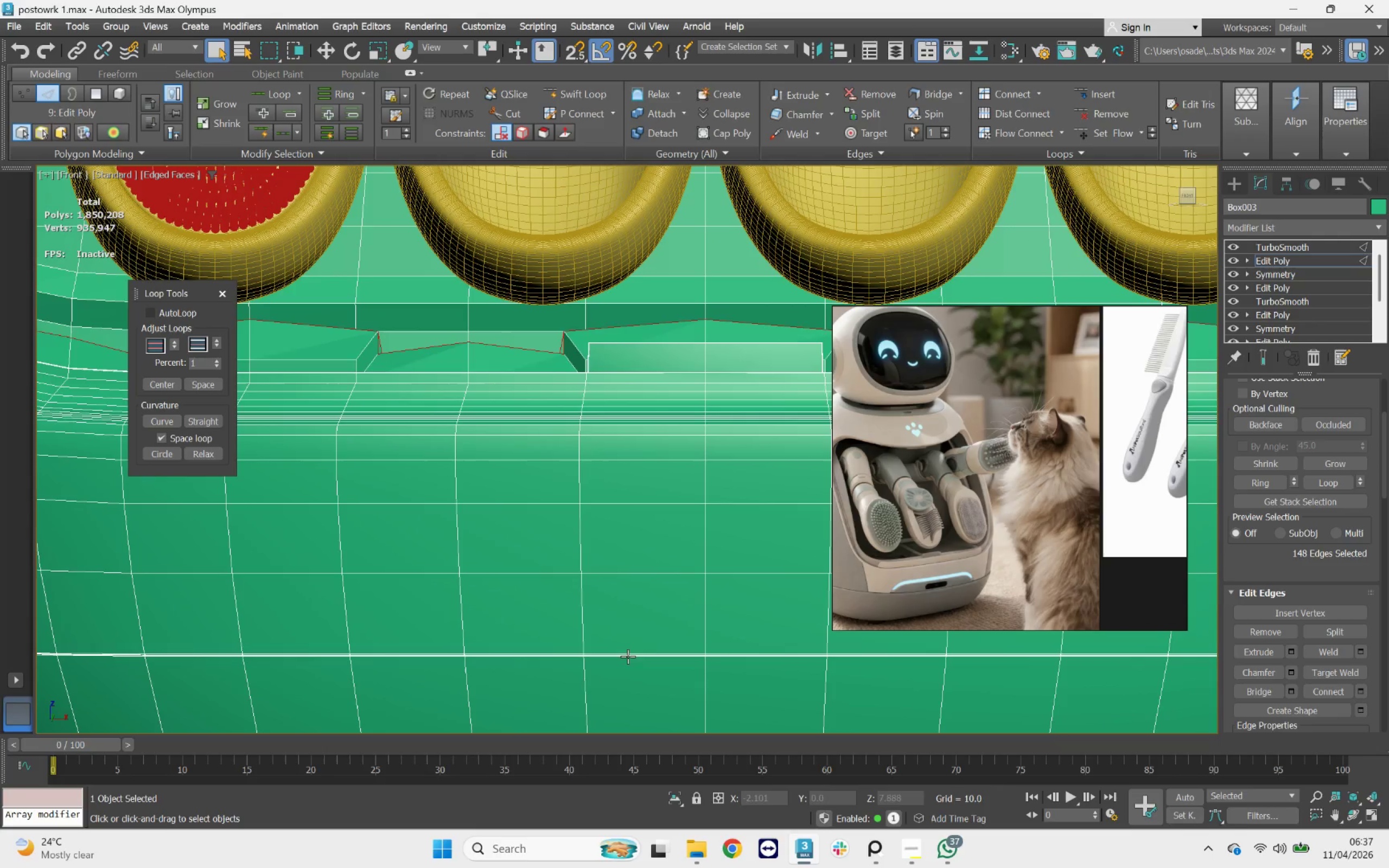 
key(4)
 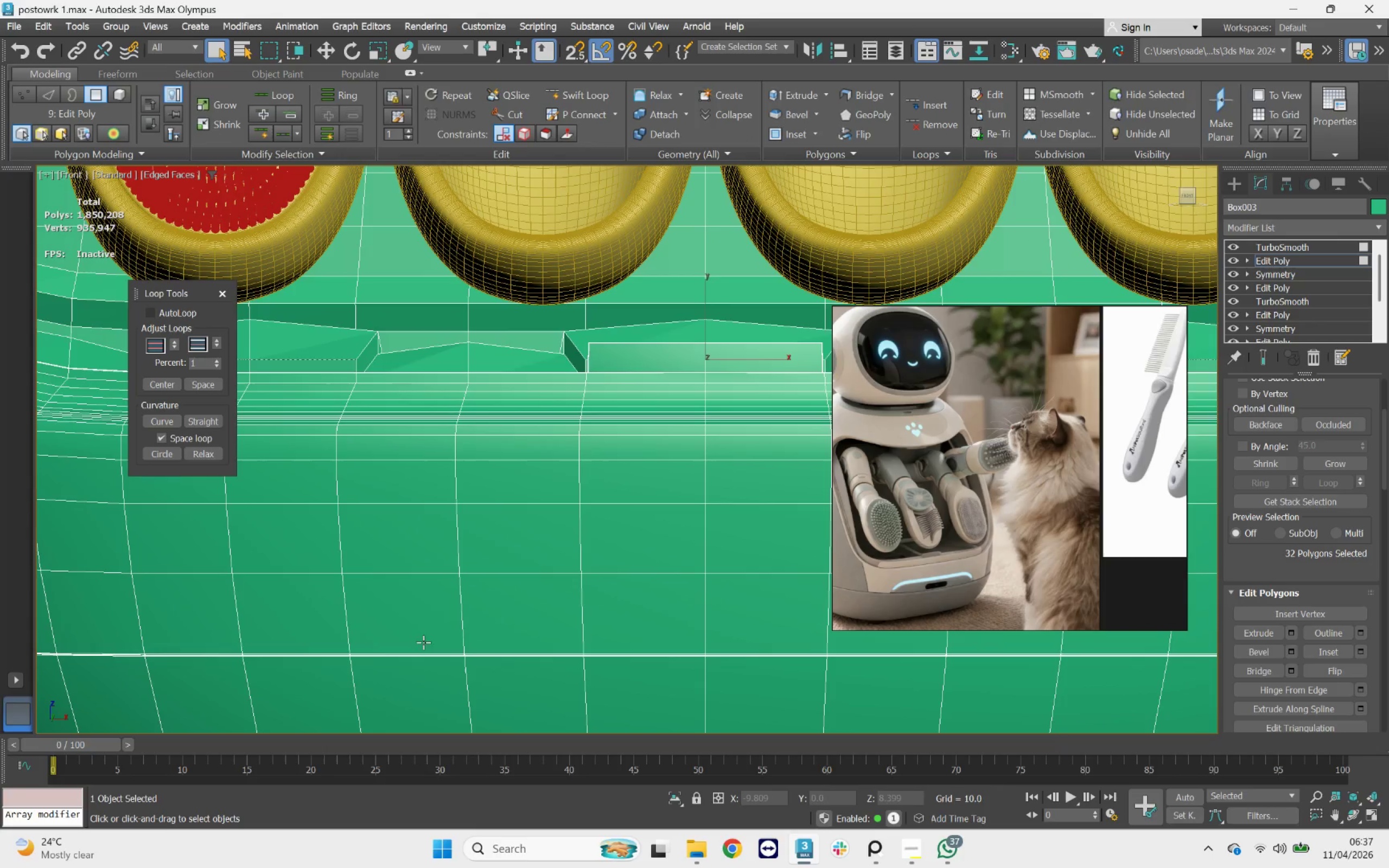 
left_click([423, 640])
 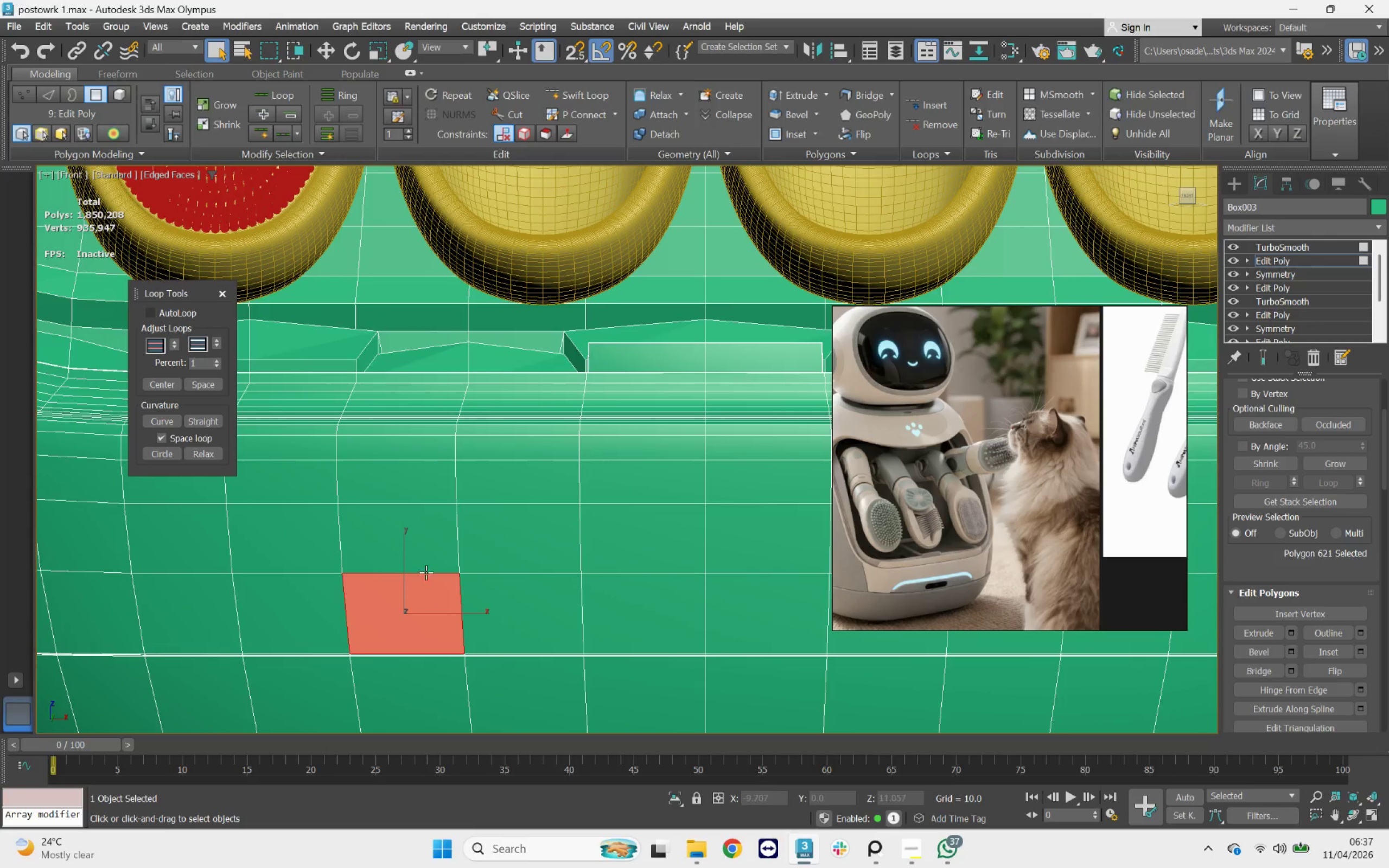 
hold_key(key=ControlLeft, duration=0.79)
left_click([423, 550])
 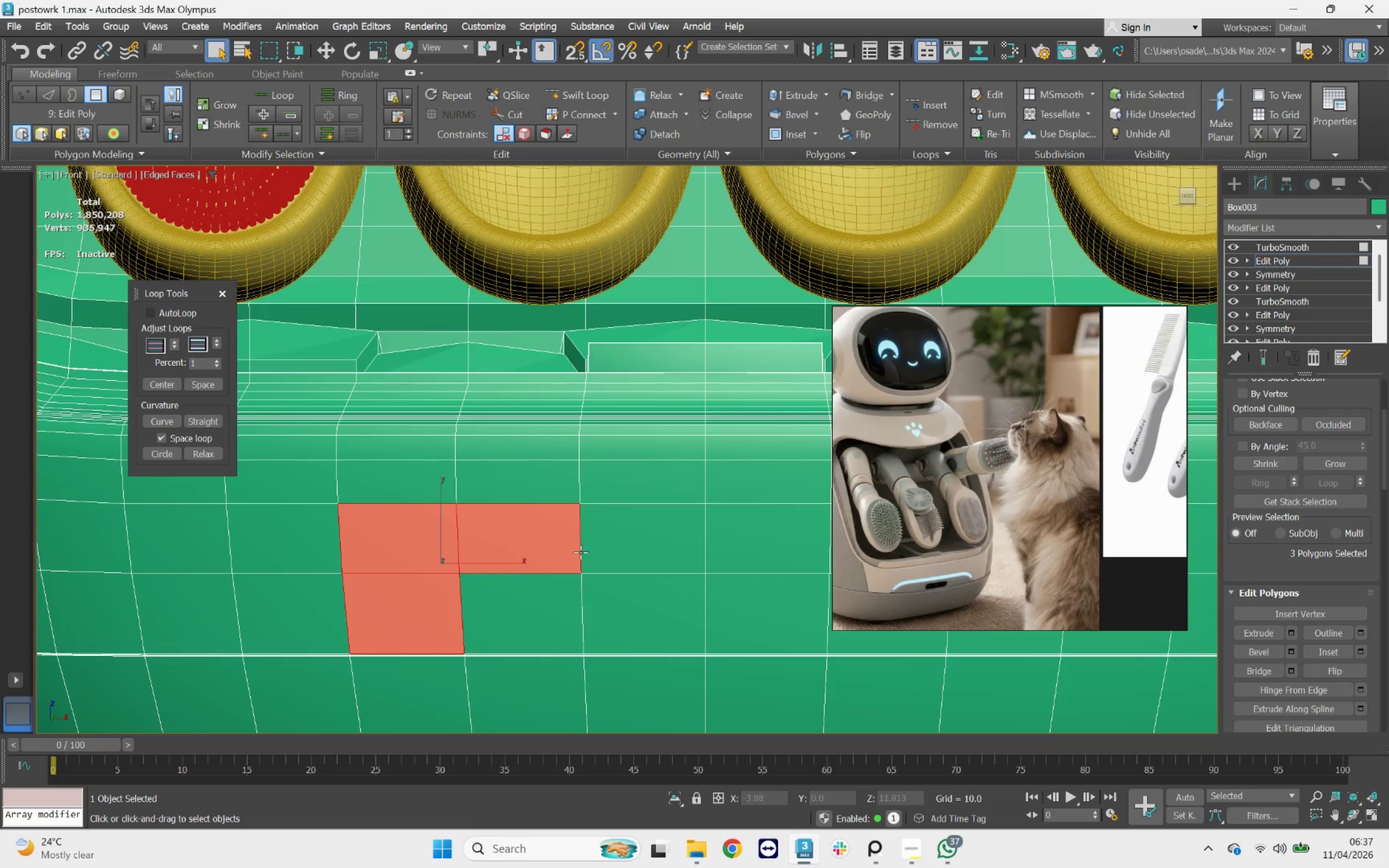 
scroll: coordinate [506, 578], scroll_direction: down, amount: 1.0
 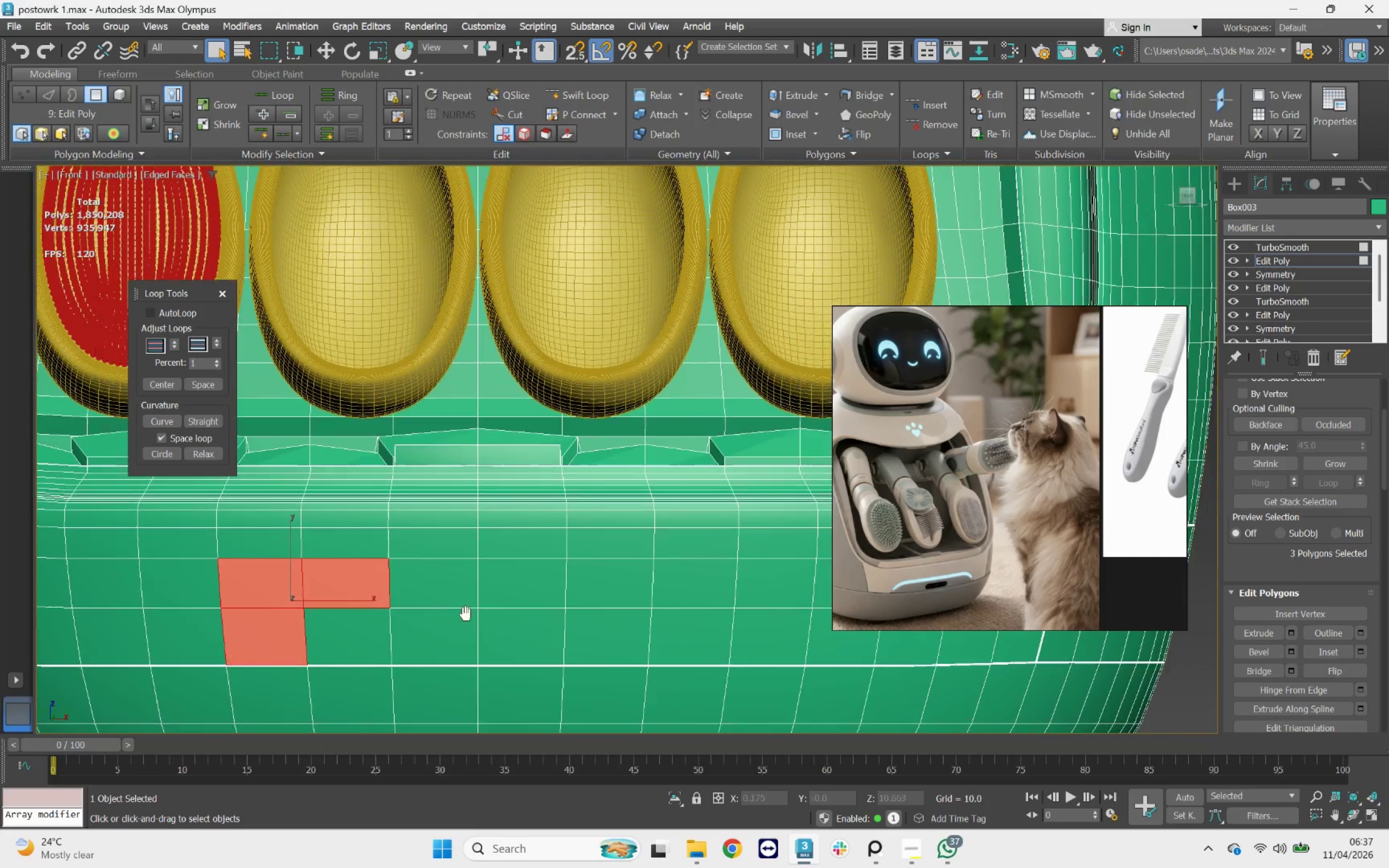 
hold_key(key=ControlLeft, duration=2.1)
double_click([519, 588])
 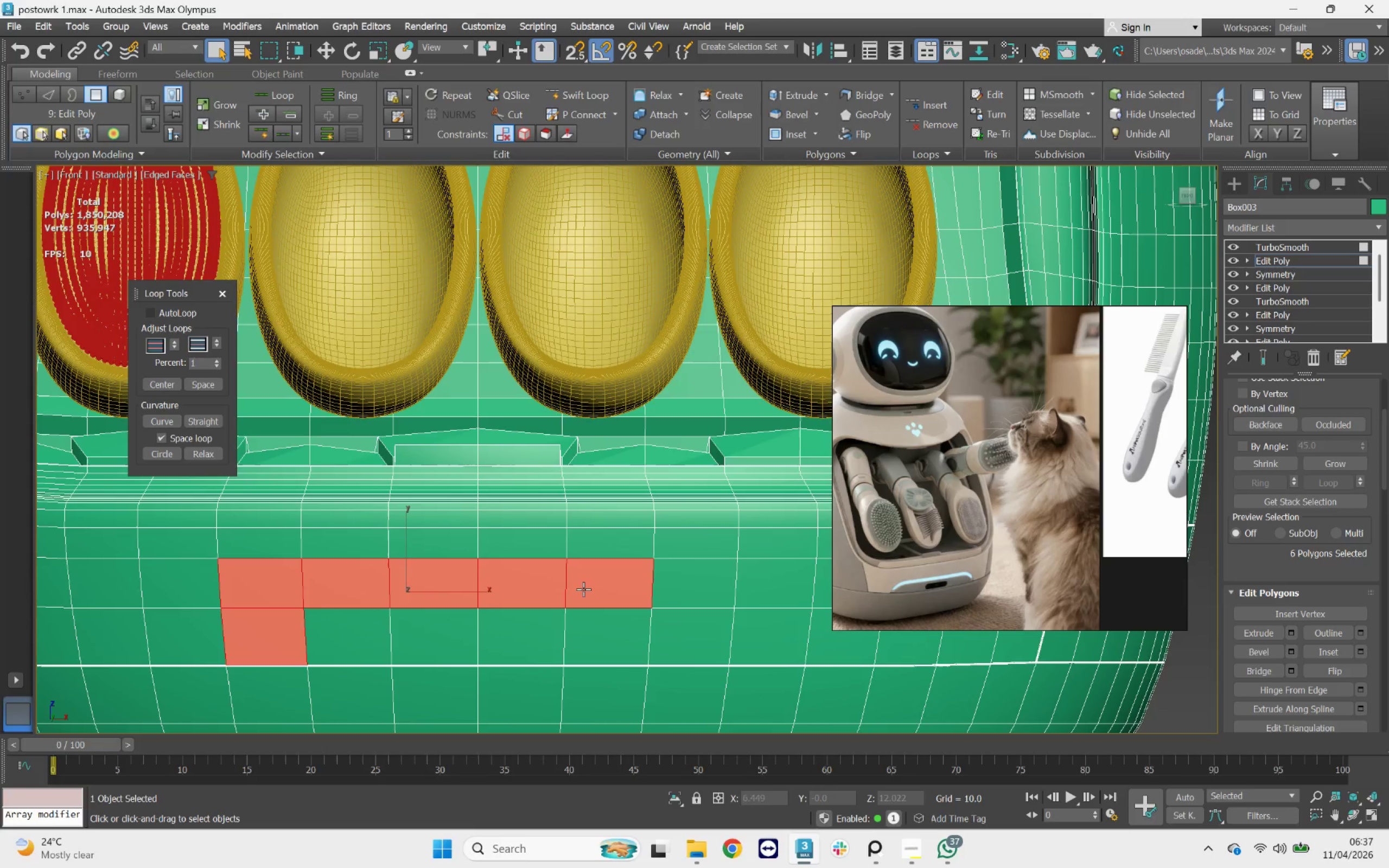 
left_click_drag(start_coordinate=[672, 590], to_coordinate=[675, 590])
 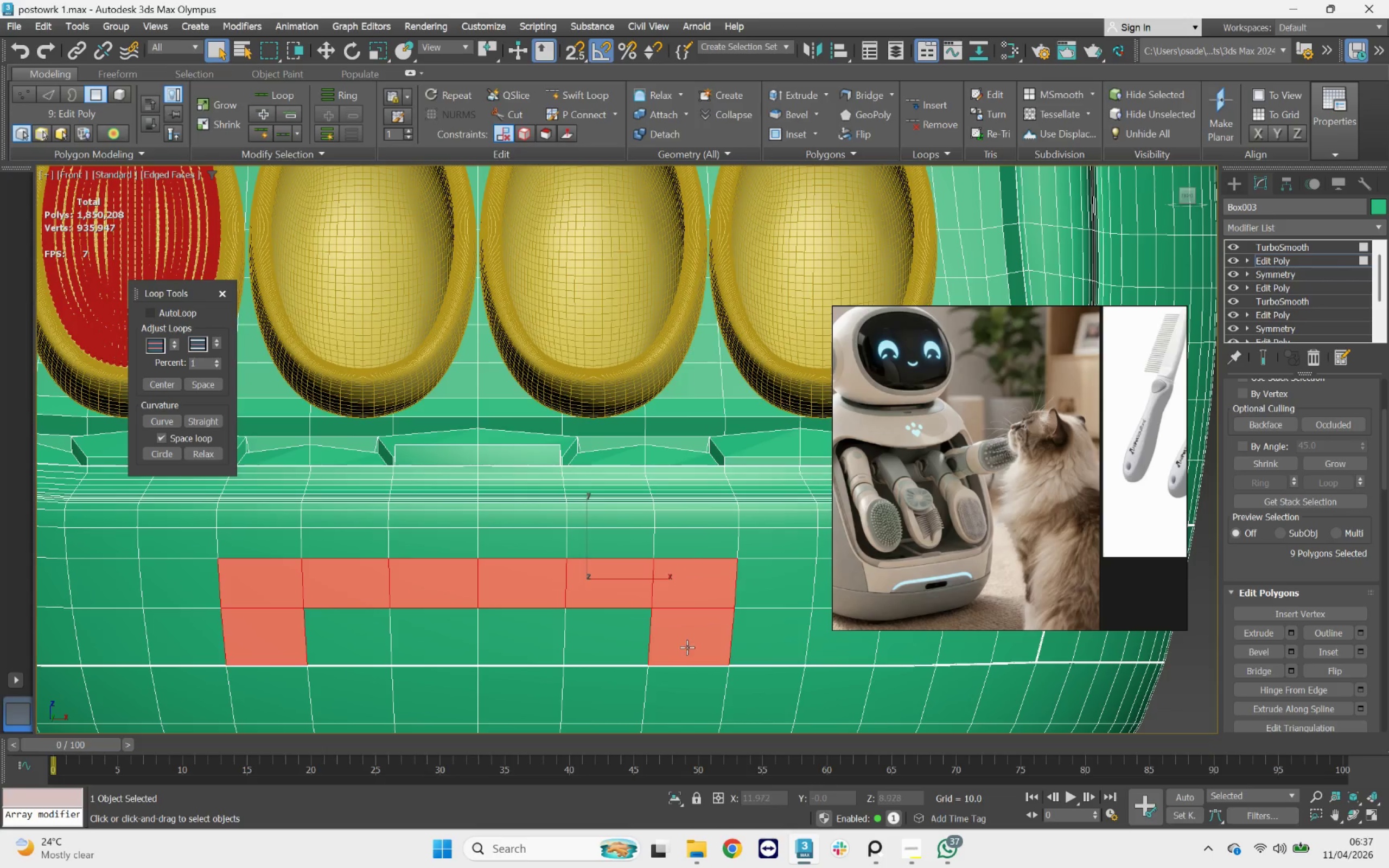 
scroll: coordinate [667, 640], scroll_direction: down, amount: 3.0
 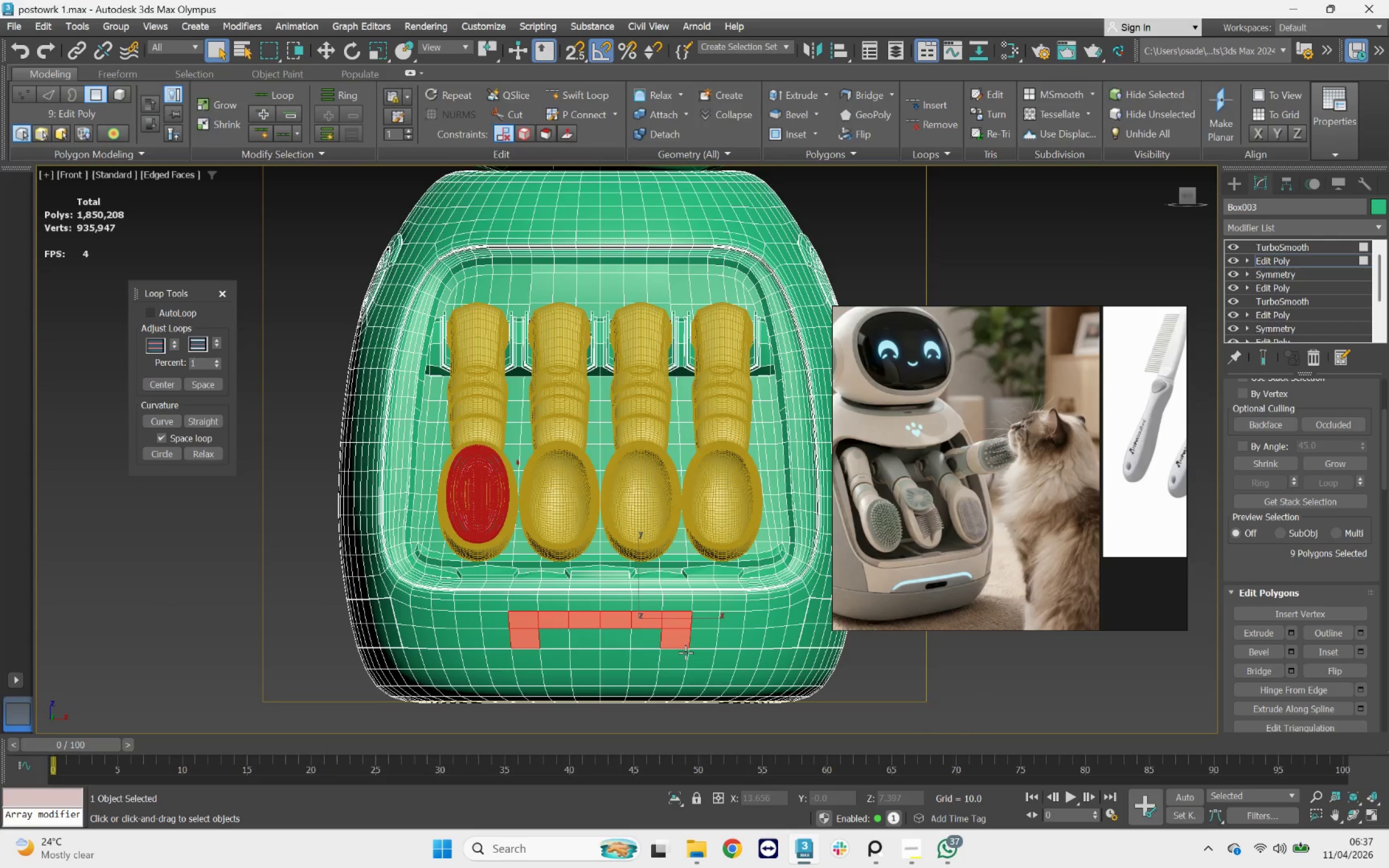 
scroll: coordinate [534, 633], scroll_direction: up, amount: 3.0
 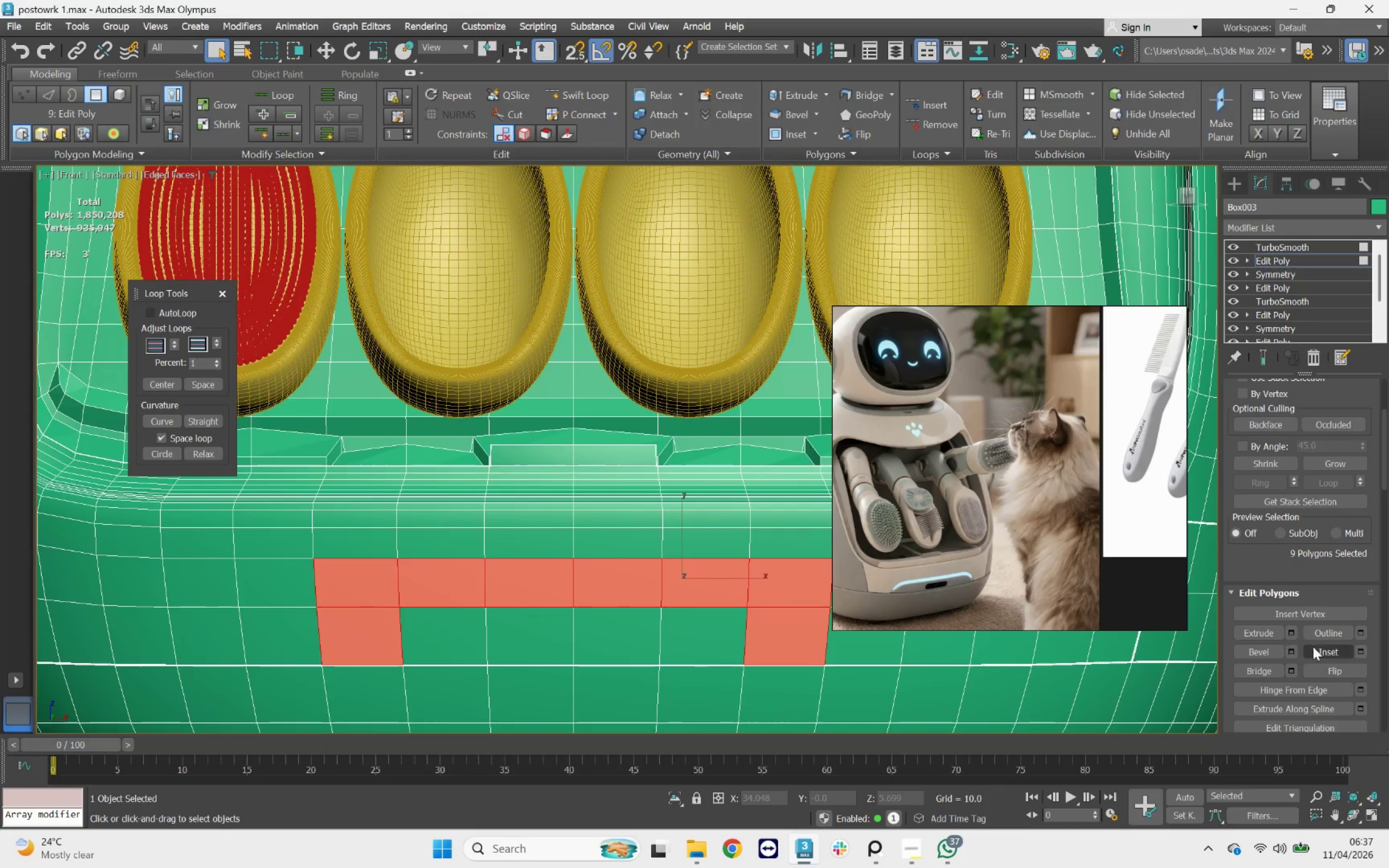 
left_click([1359, 650])
 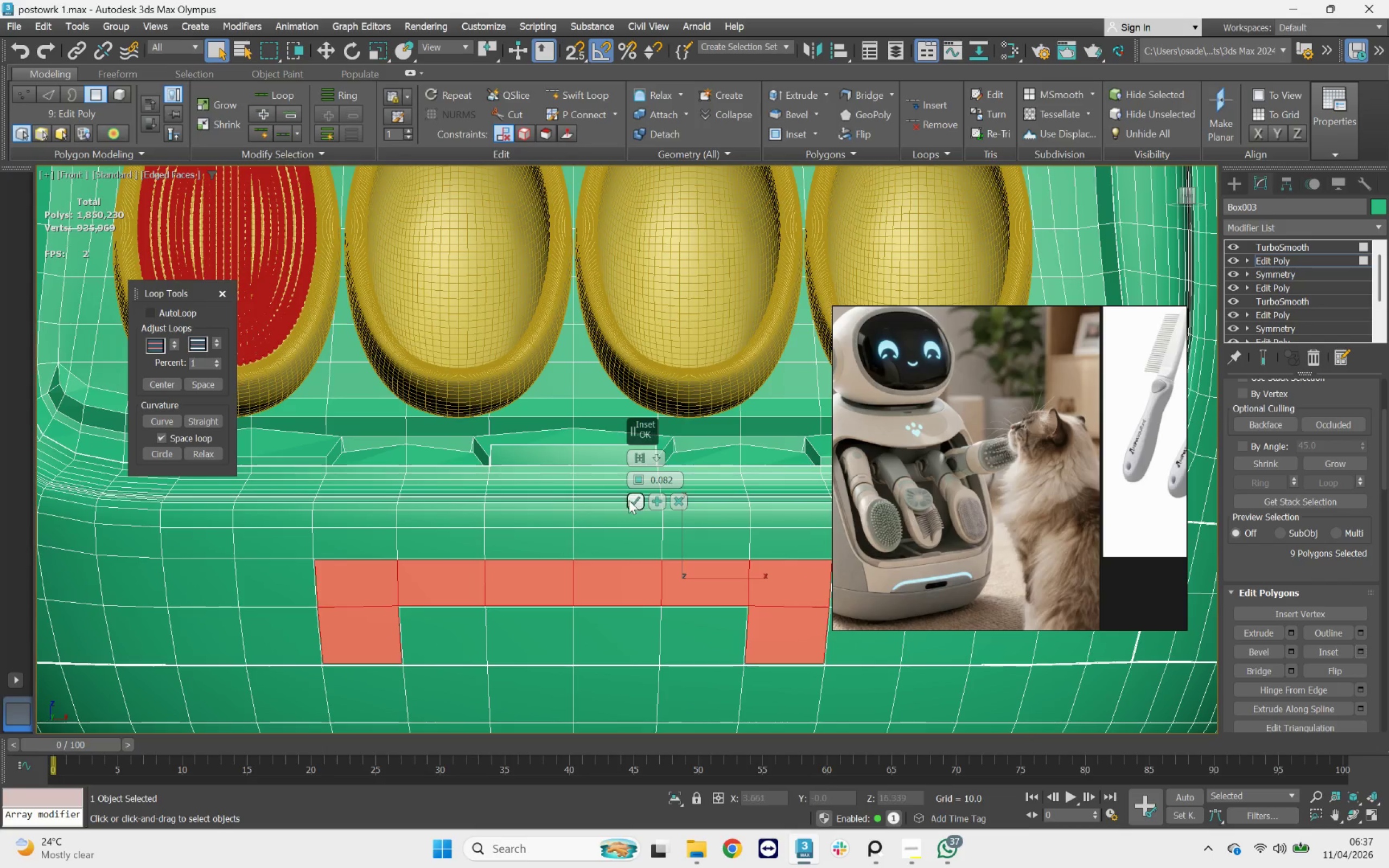 
left_click_drag(start_coordinate=[638, 478], to_coordinate=[639, 469])
 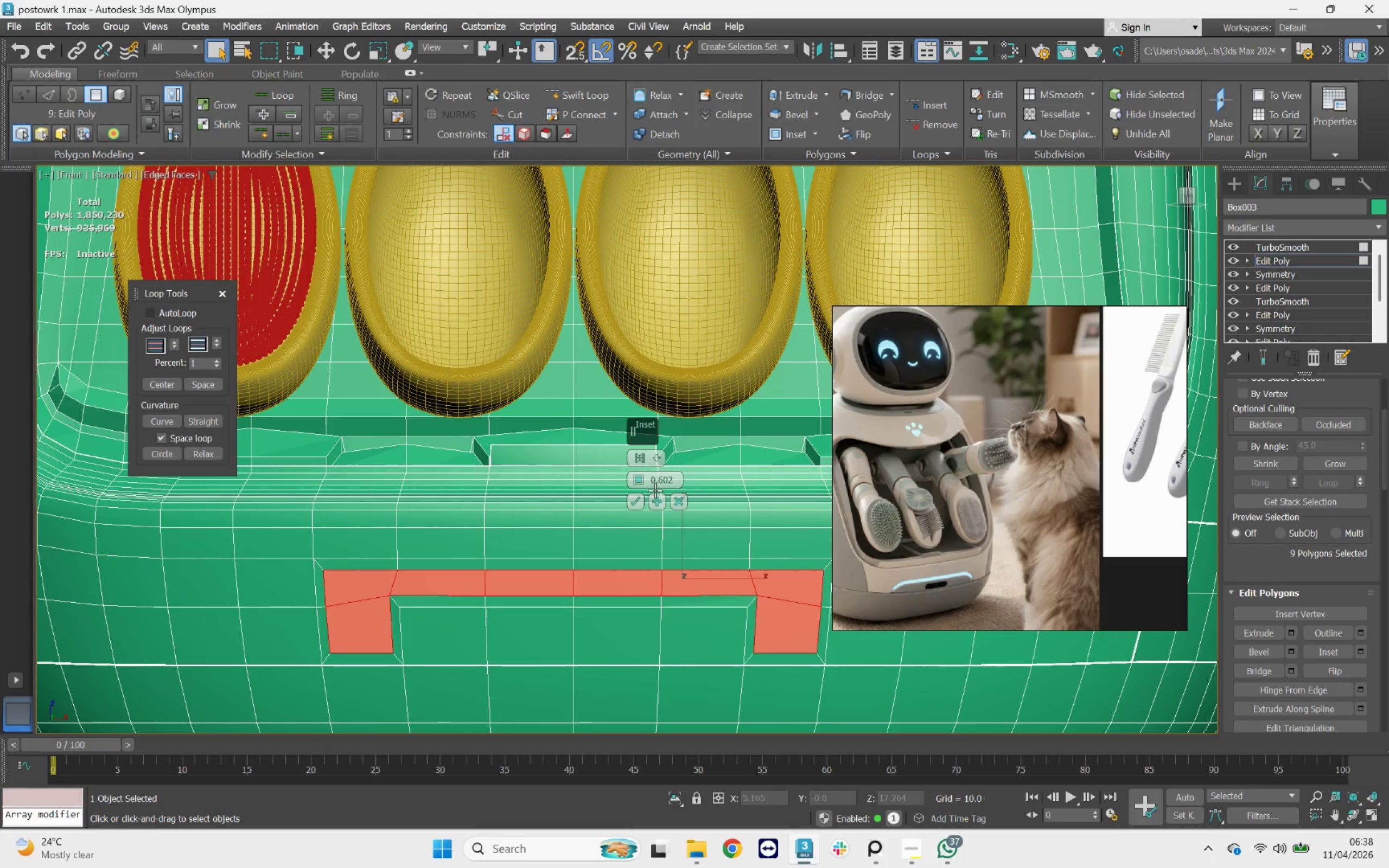 
wait(6.74)
 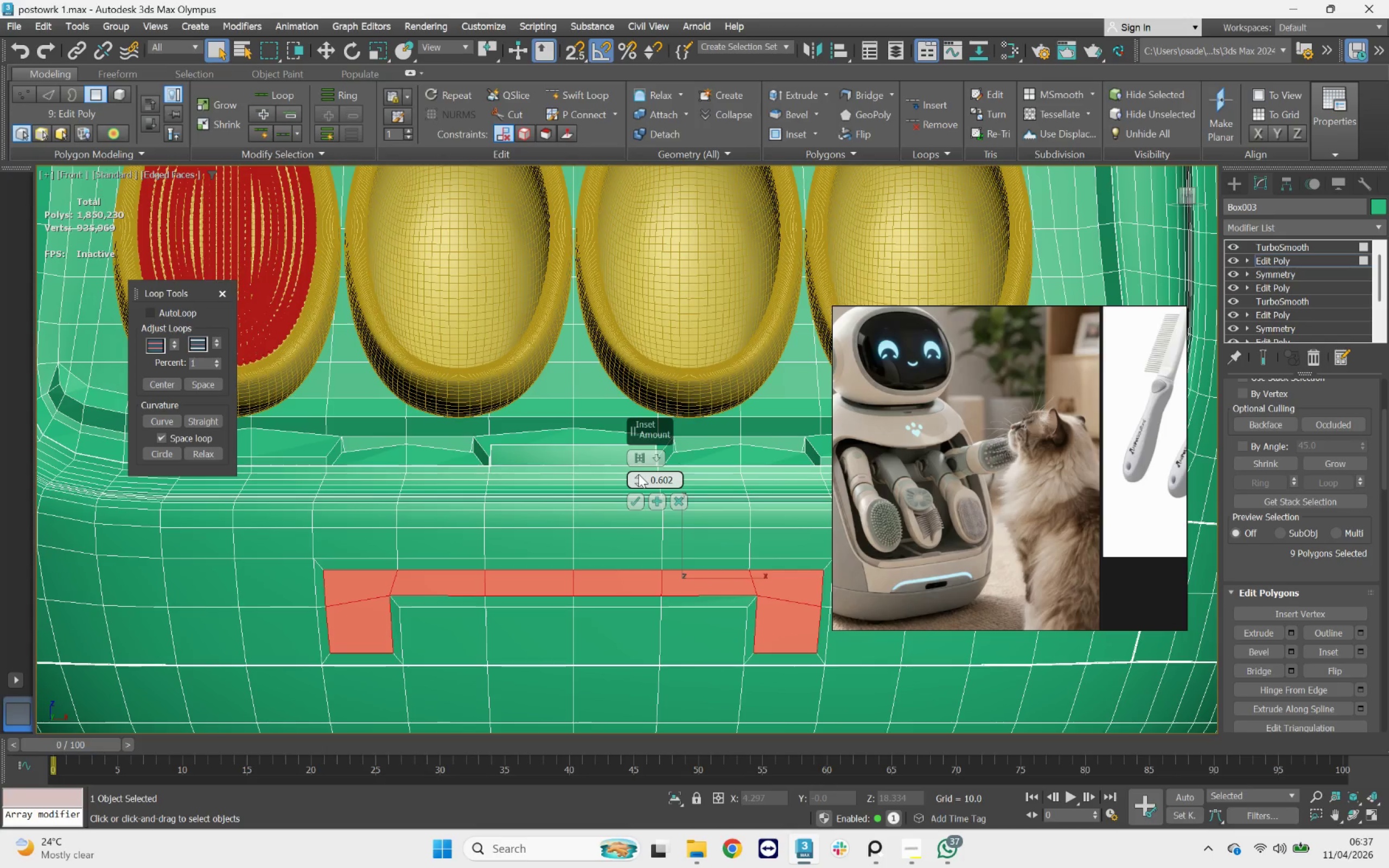 
scroll: coordinate [887, 582], scroll_direction: up, amount: 9.0
 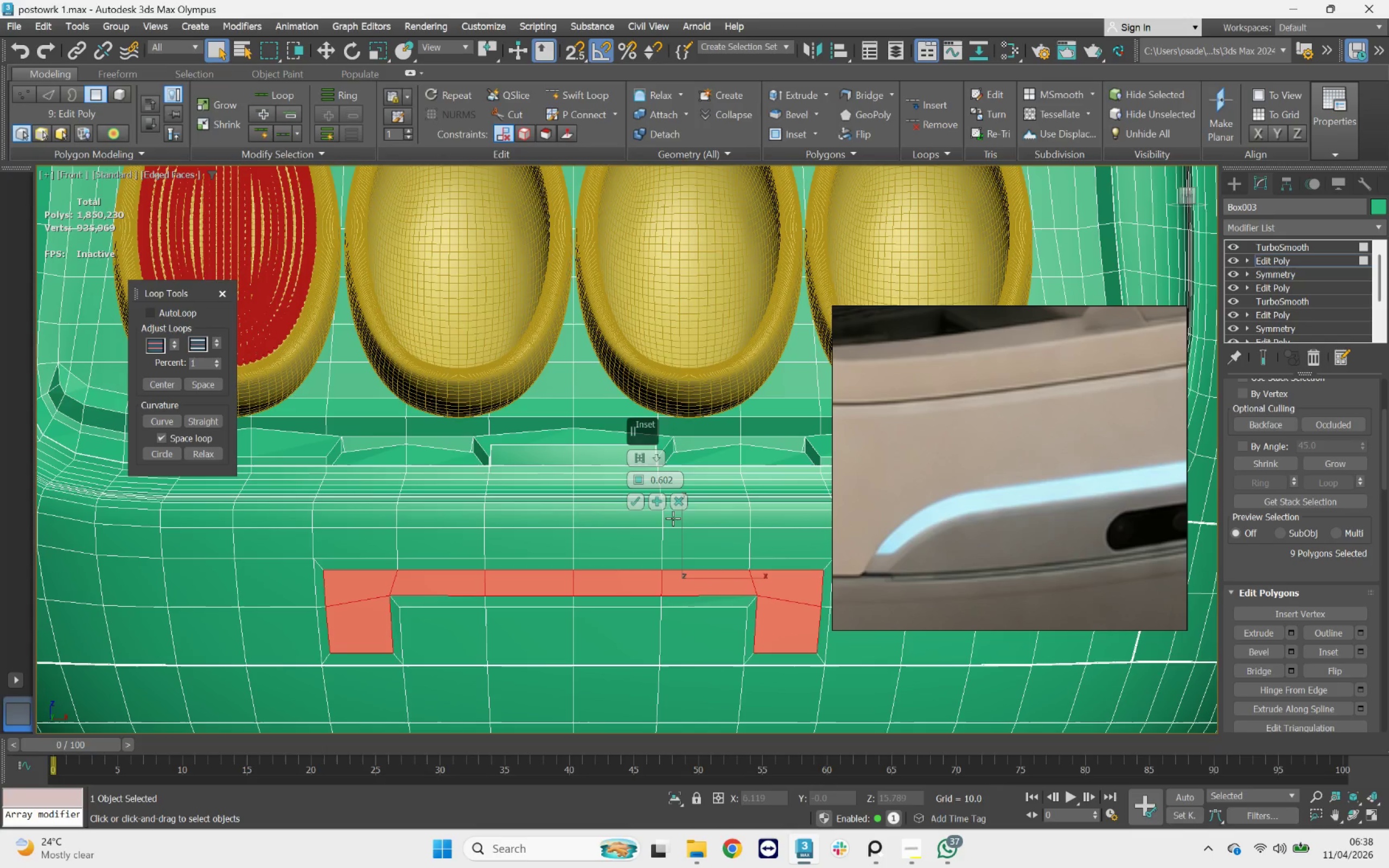 
left_click([685, 504])
 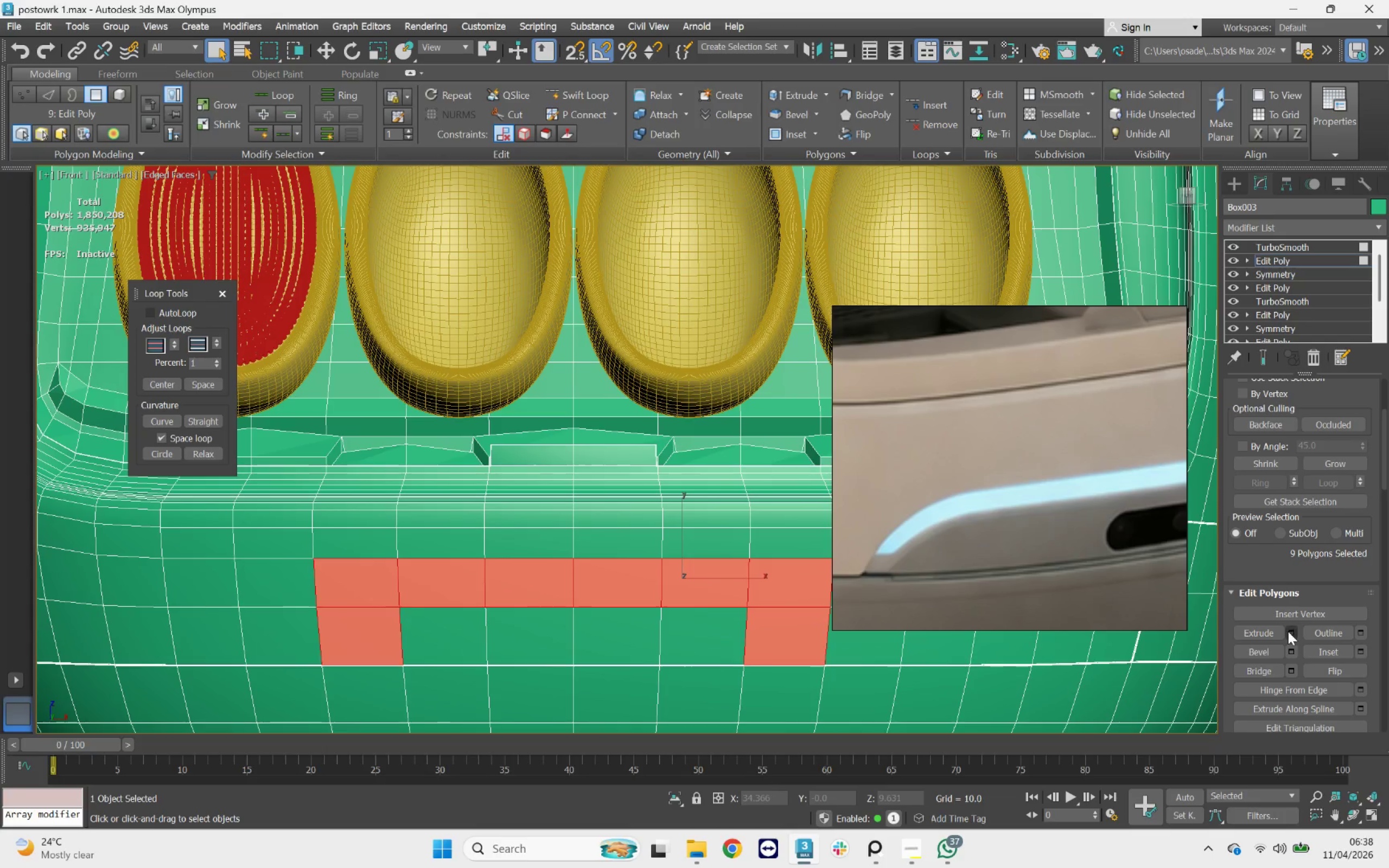 
left_click([1288, 631])
 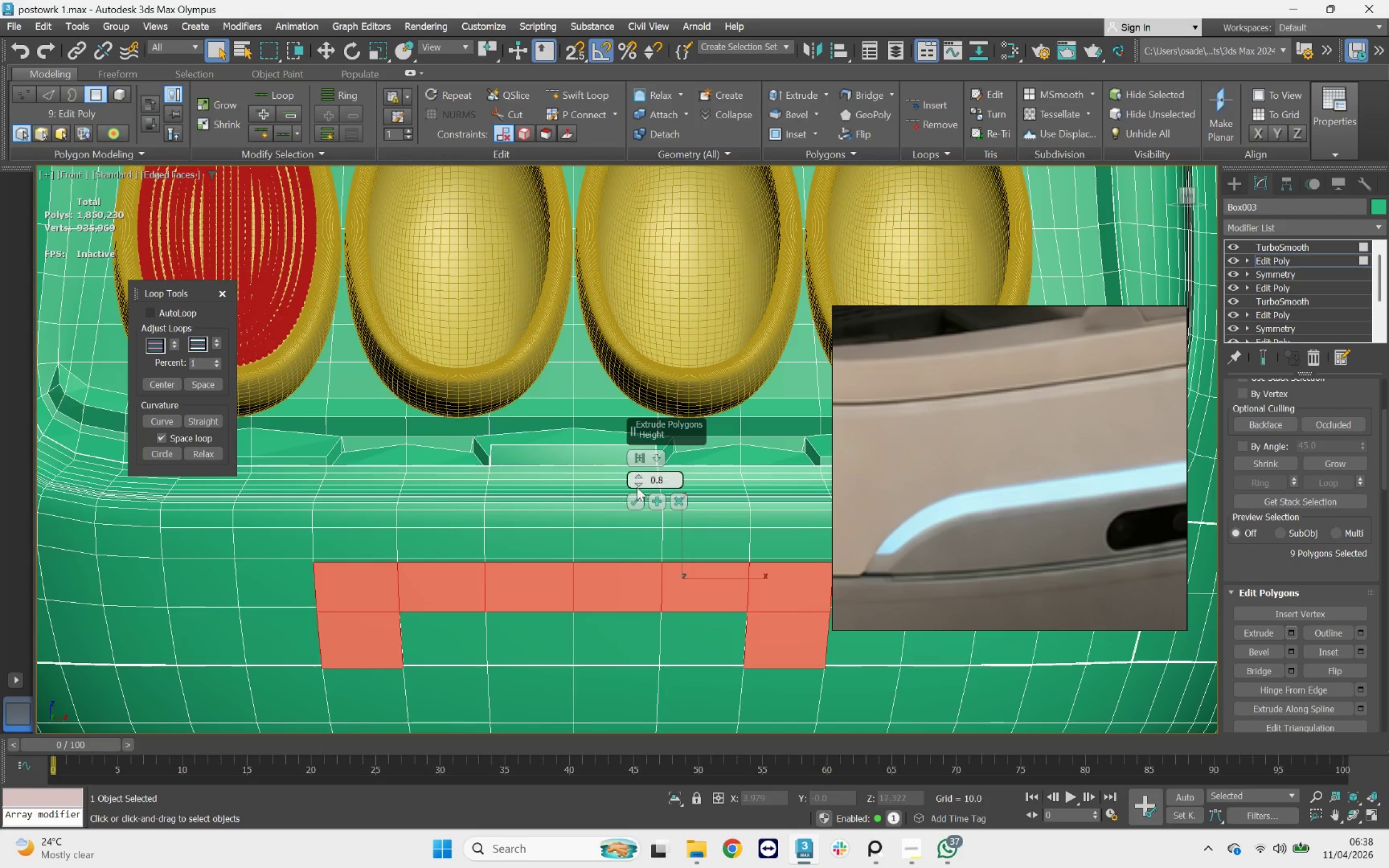 
left_click_drag(start_coordinate=[639, 483], to_coordinate=[640, 511])
 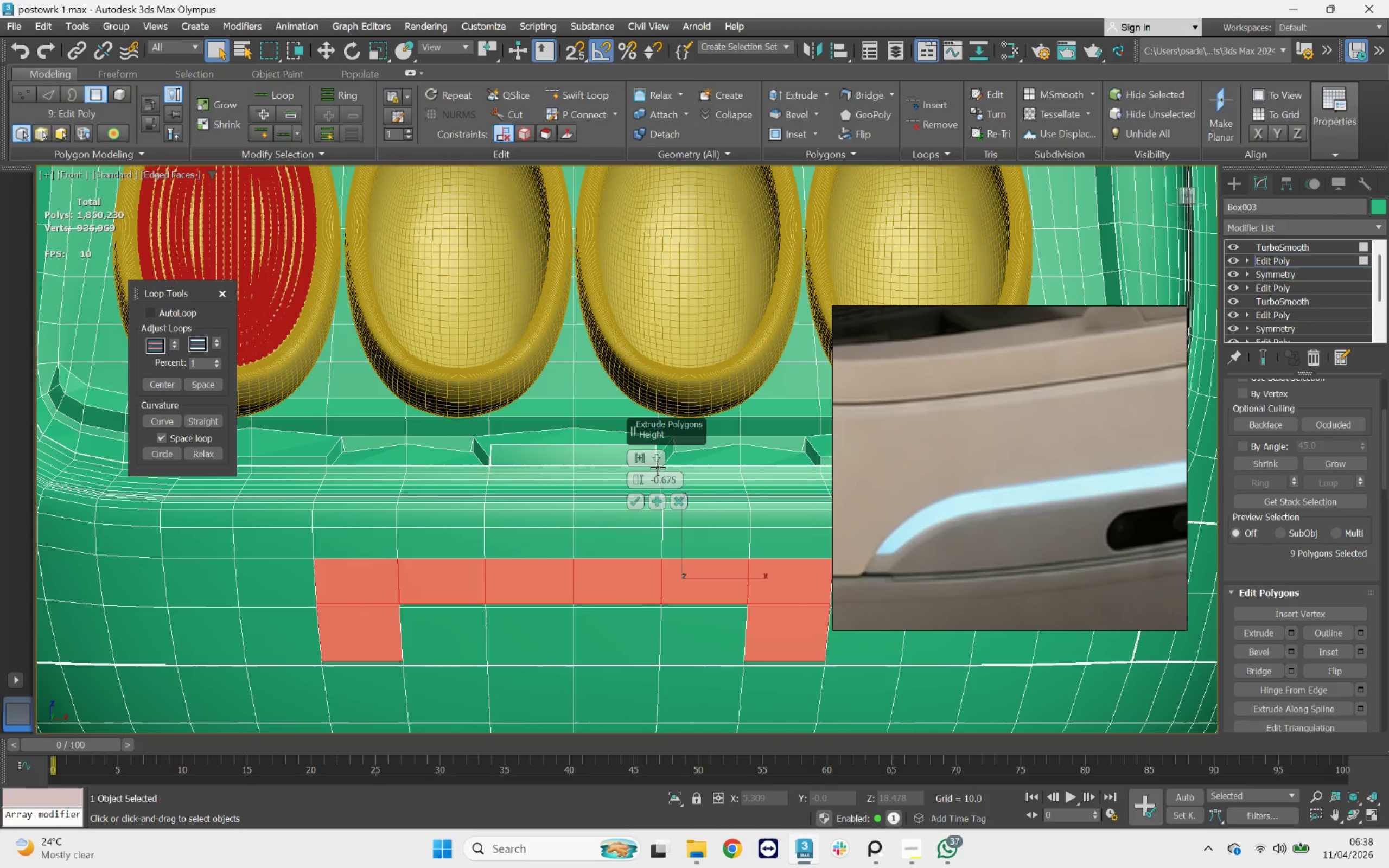 
left_click([658, 460])
 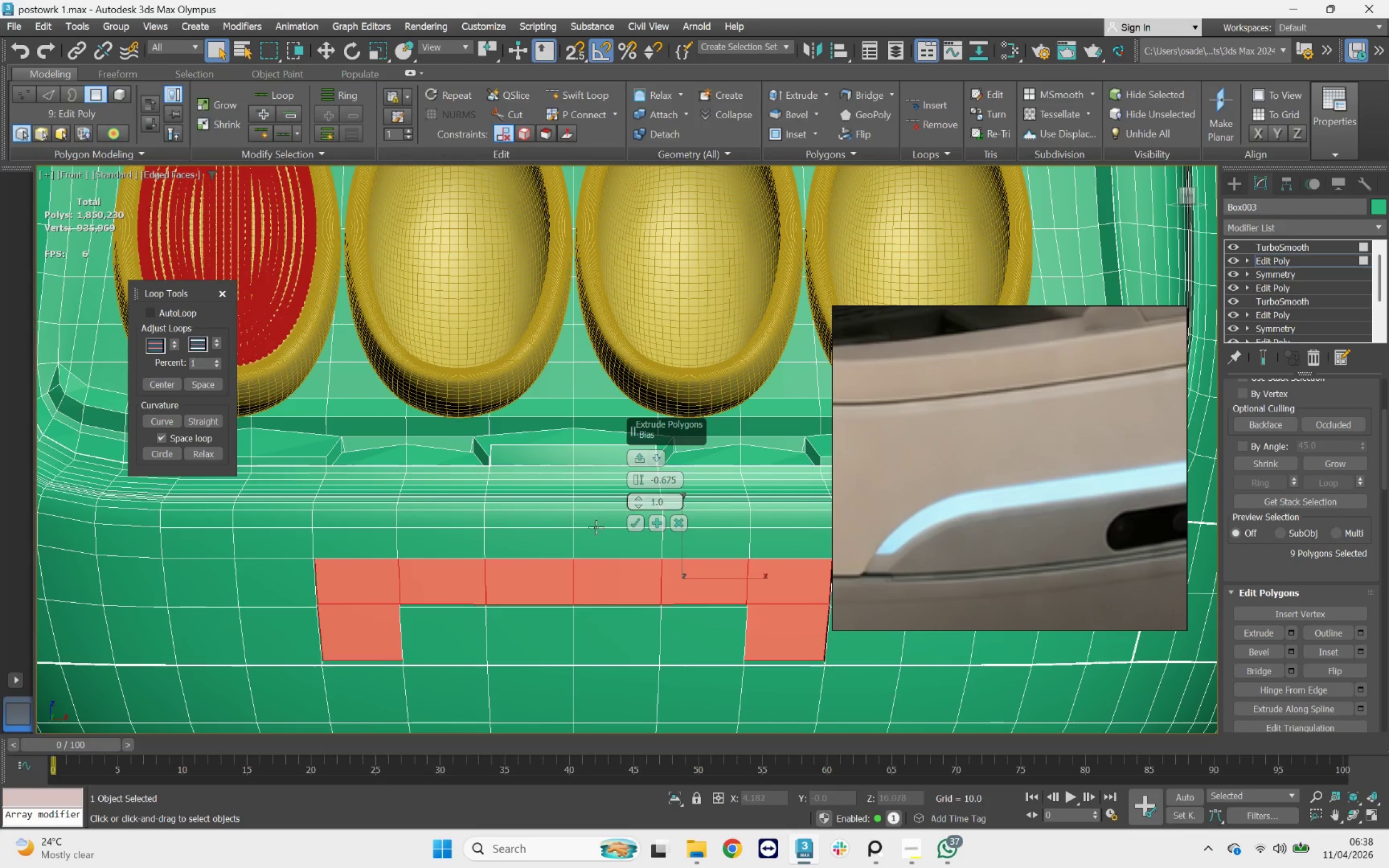 
scroll: coordinate [377, 578], scroll_direction: up, amount: 2.0
 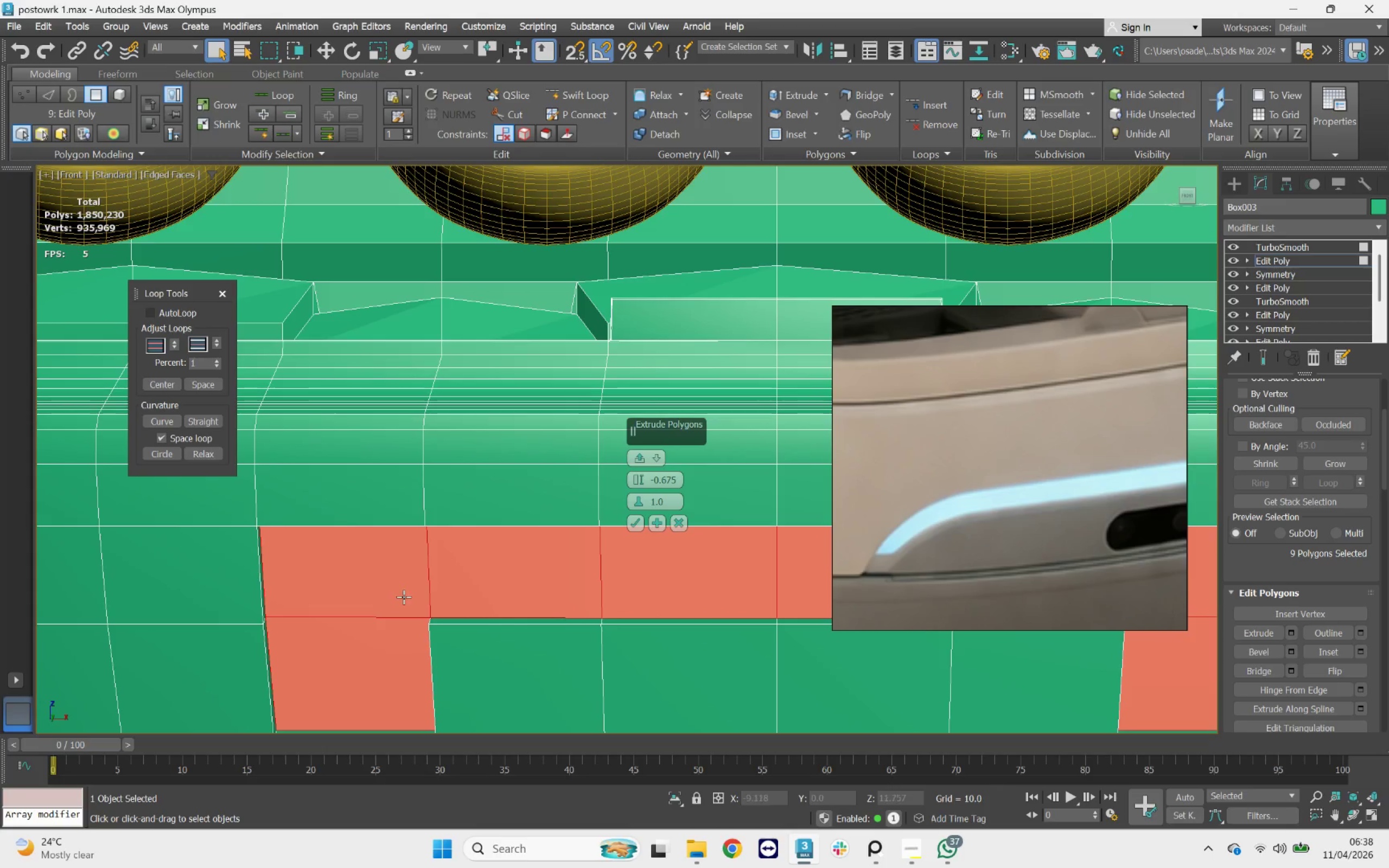 
scroll: coordinate [405, 598], scroll_direction: down, amount: 2.0
 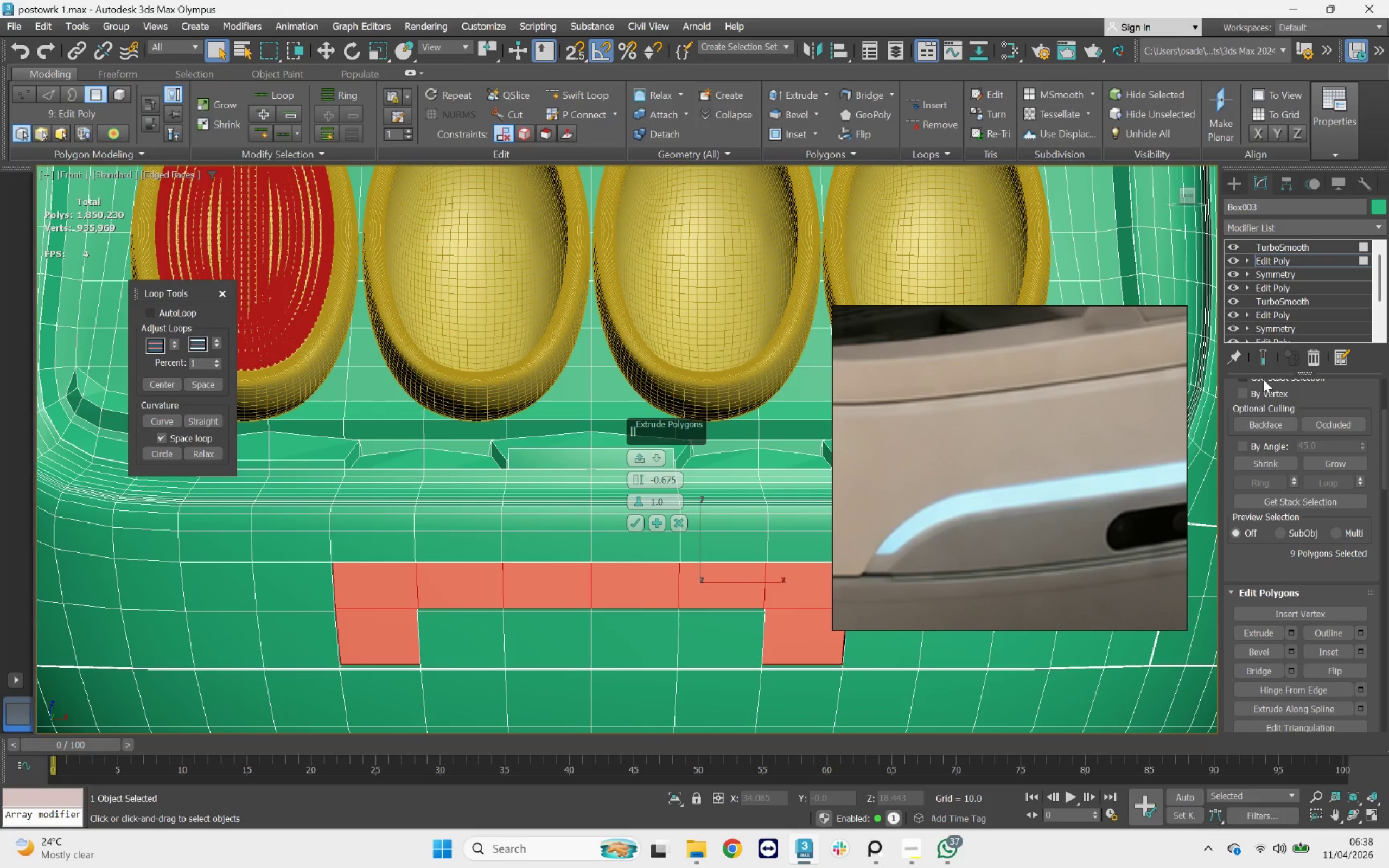 
left_click([1266, 367])
 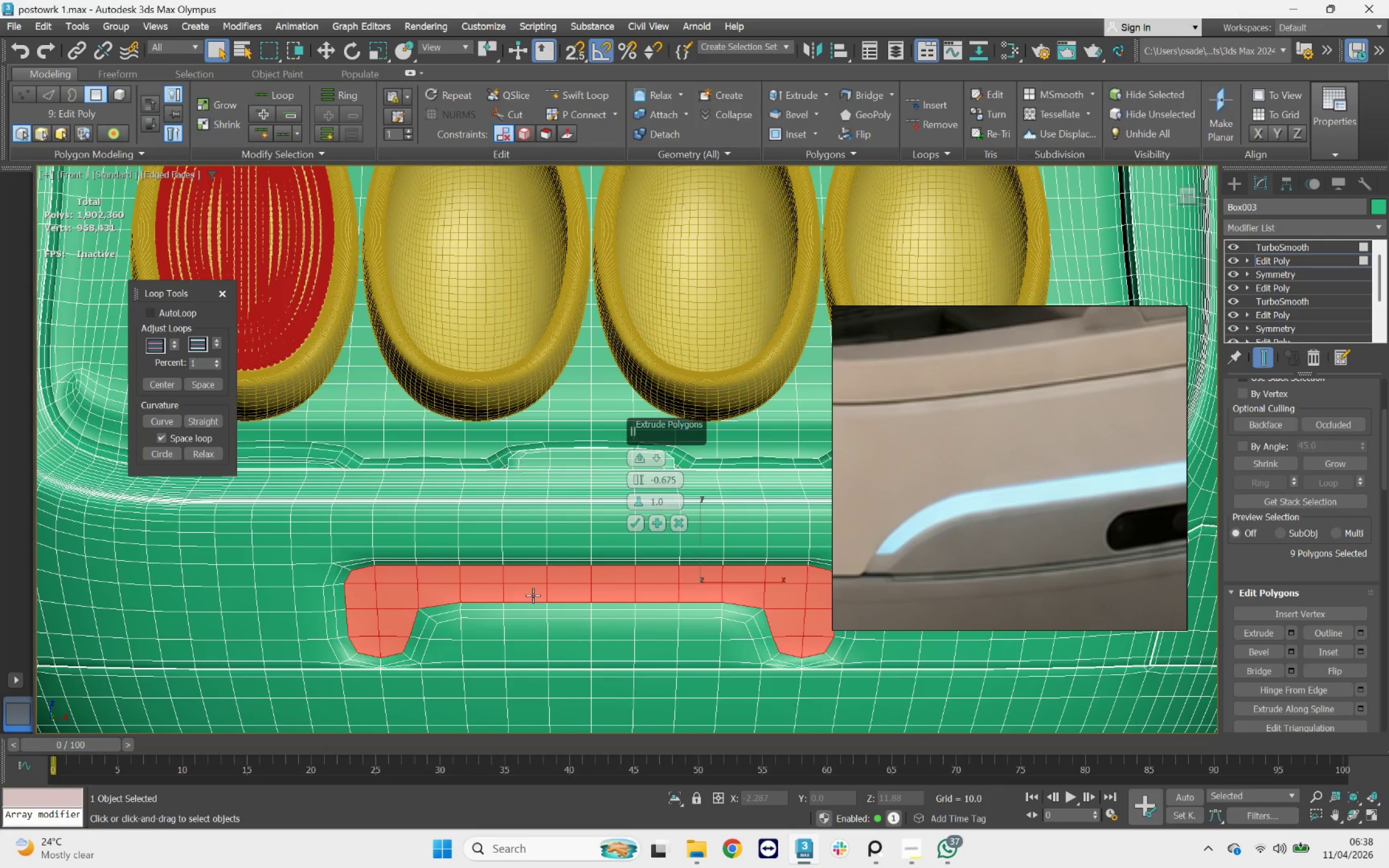 
key(F4)
 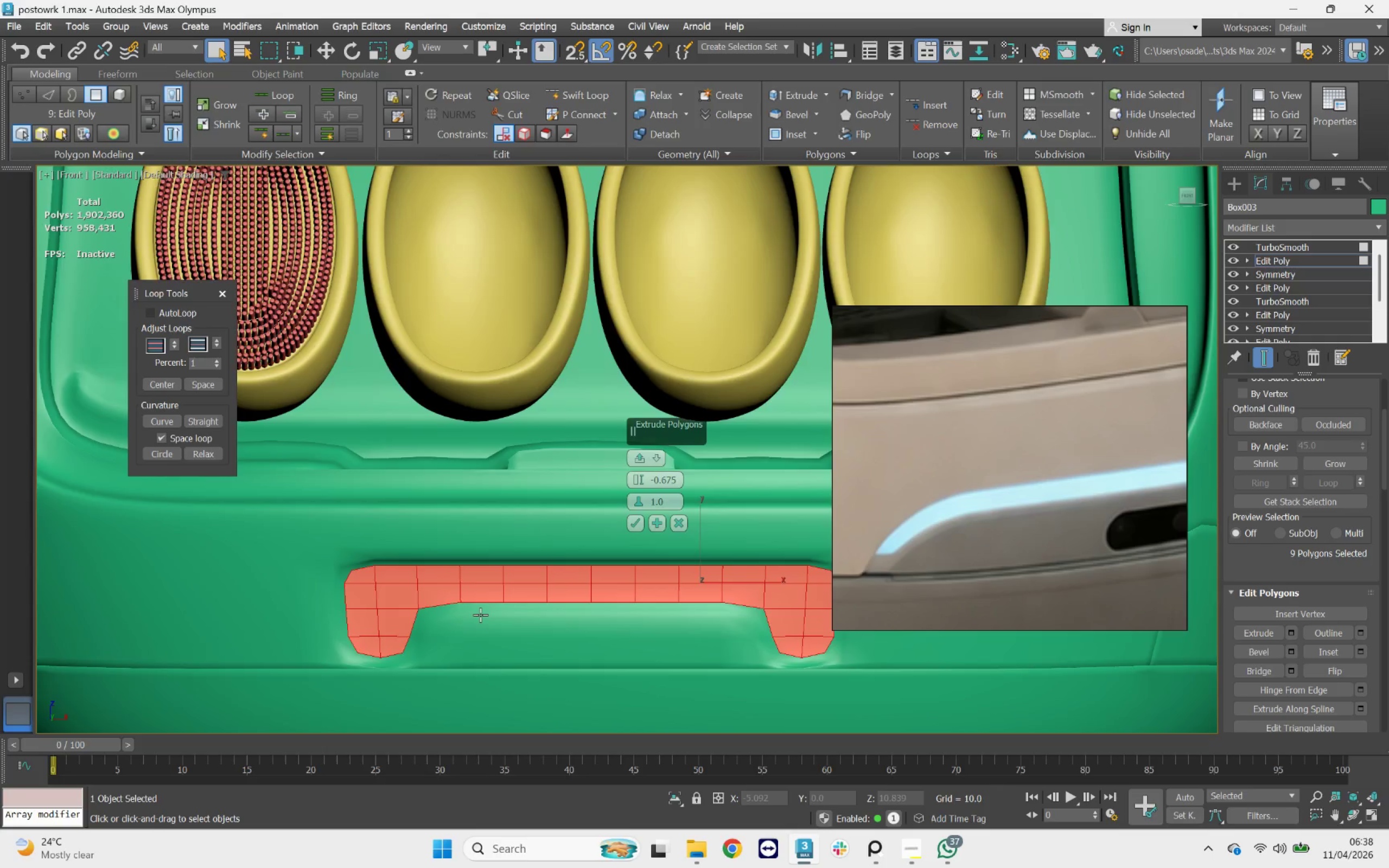 
scroll: coordinate [480, 615], scroll_direction: down, amount: 3.0
 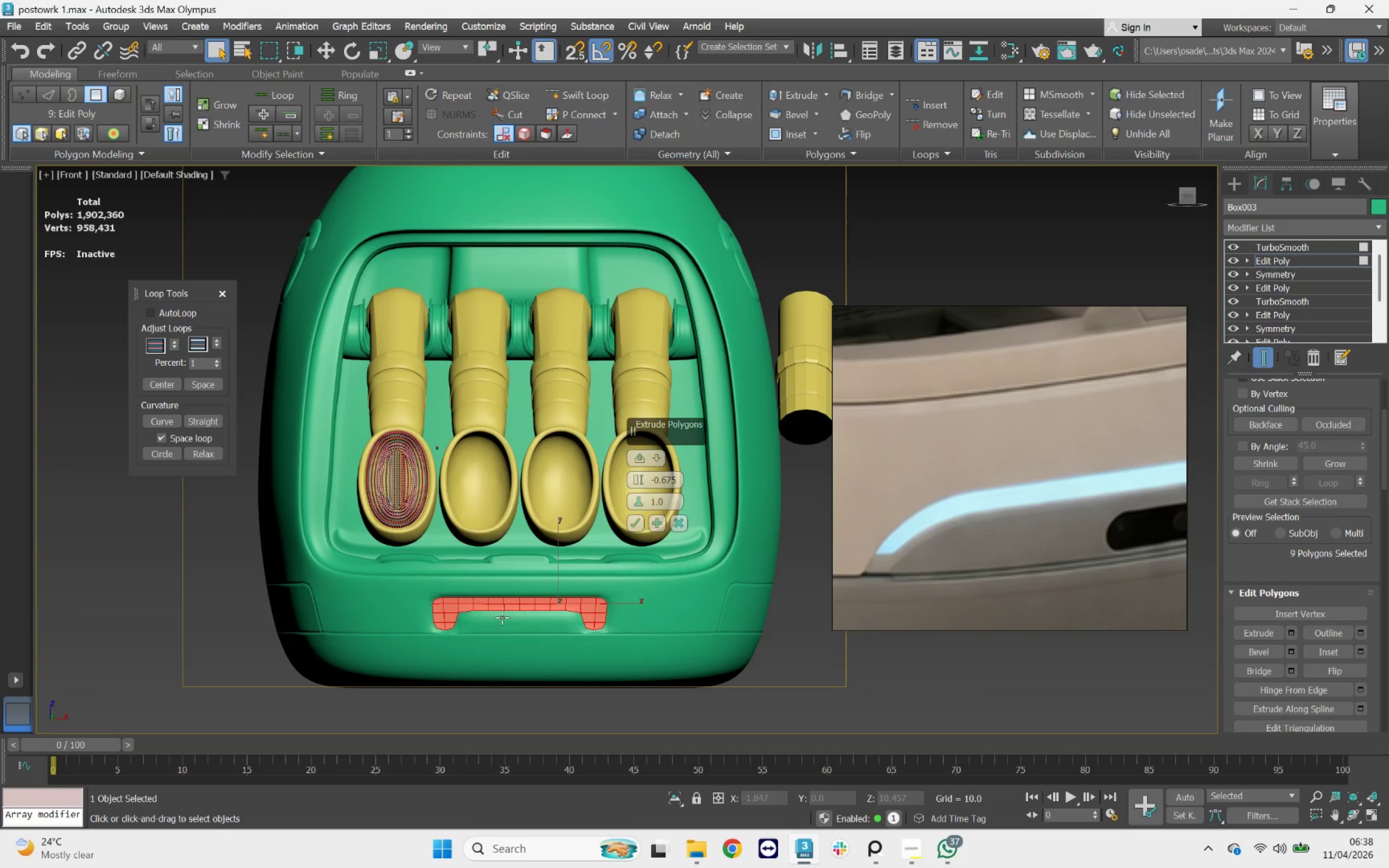 
scroll: coordinate [435, 616], scroll_direction: up, amount: 2.0
 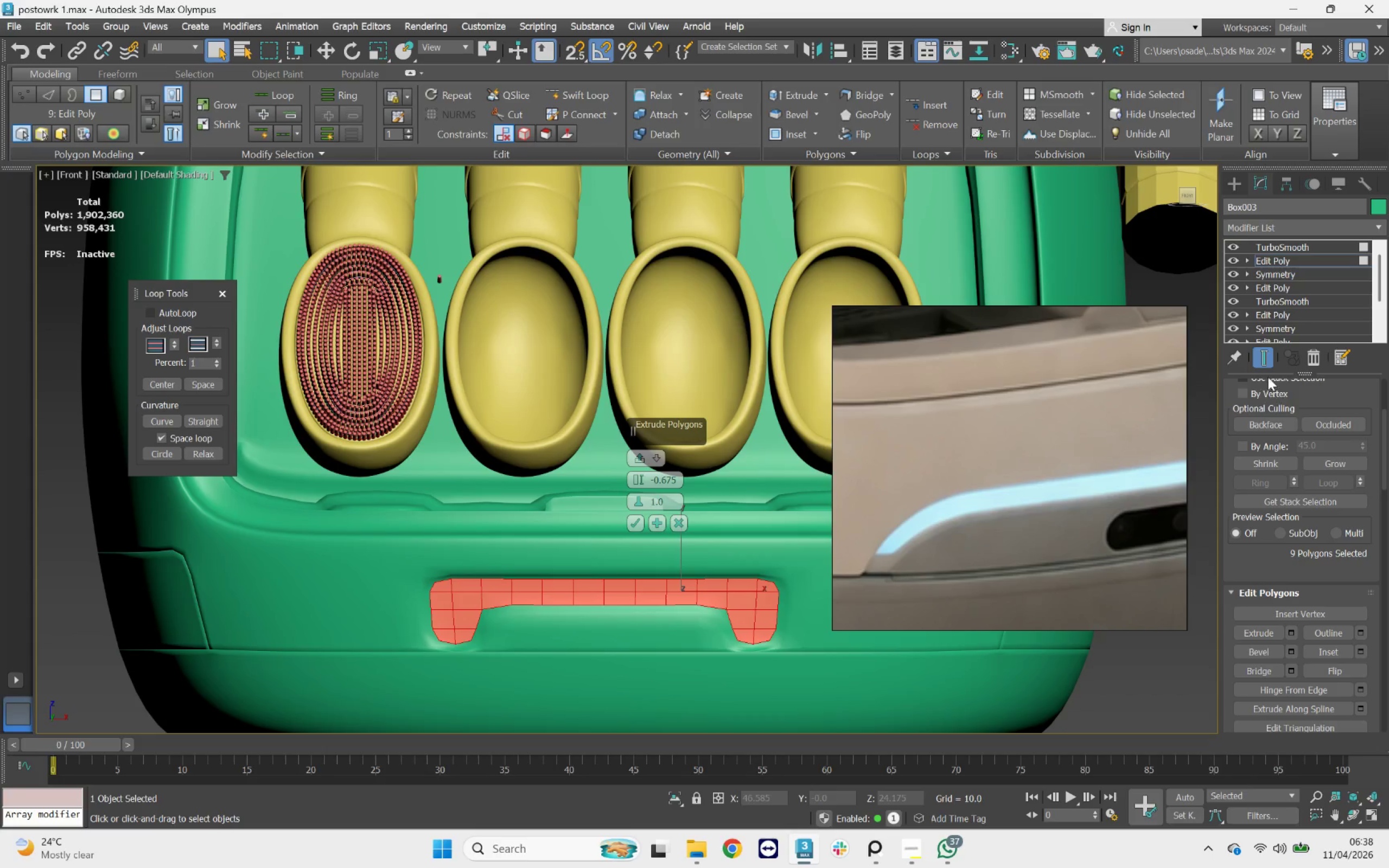 
left_click([1267, 362])
 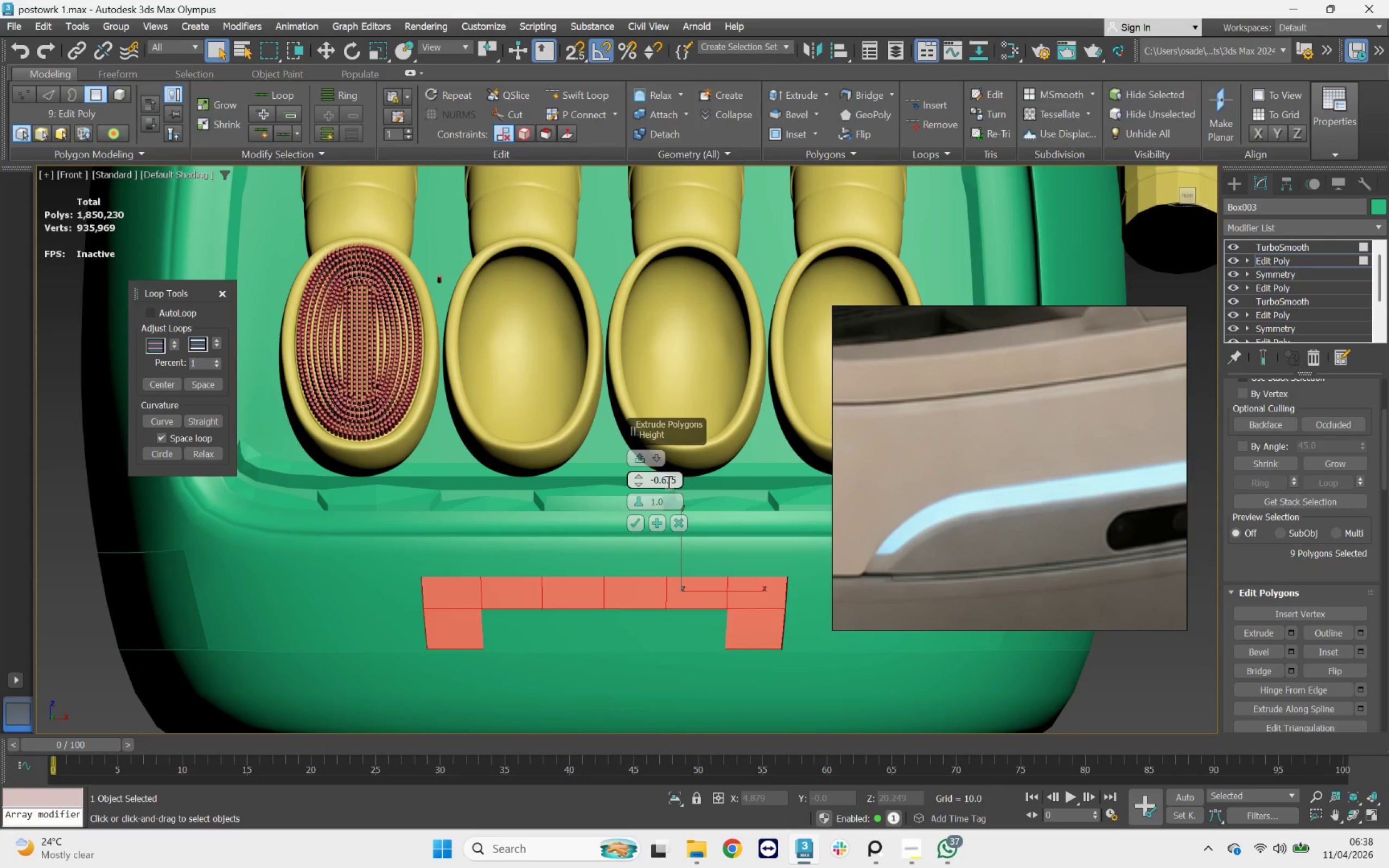 
left_click_drag(start_coordinate=[664, 480], to_coordinate=[694, 481])
 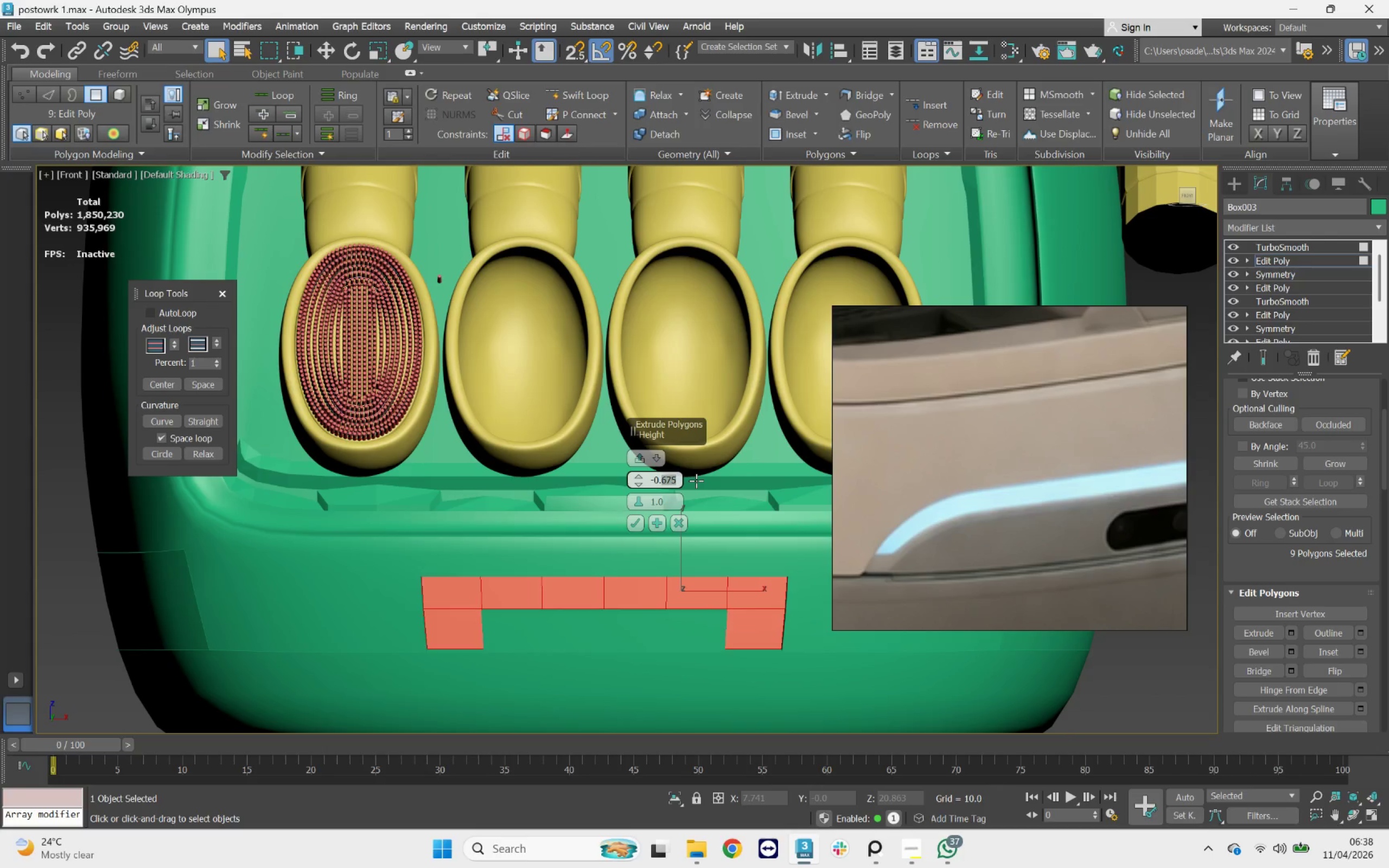 
key(5)
 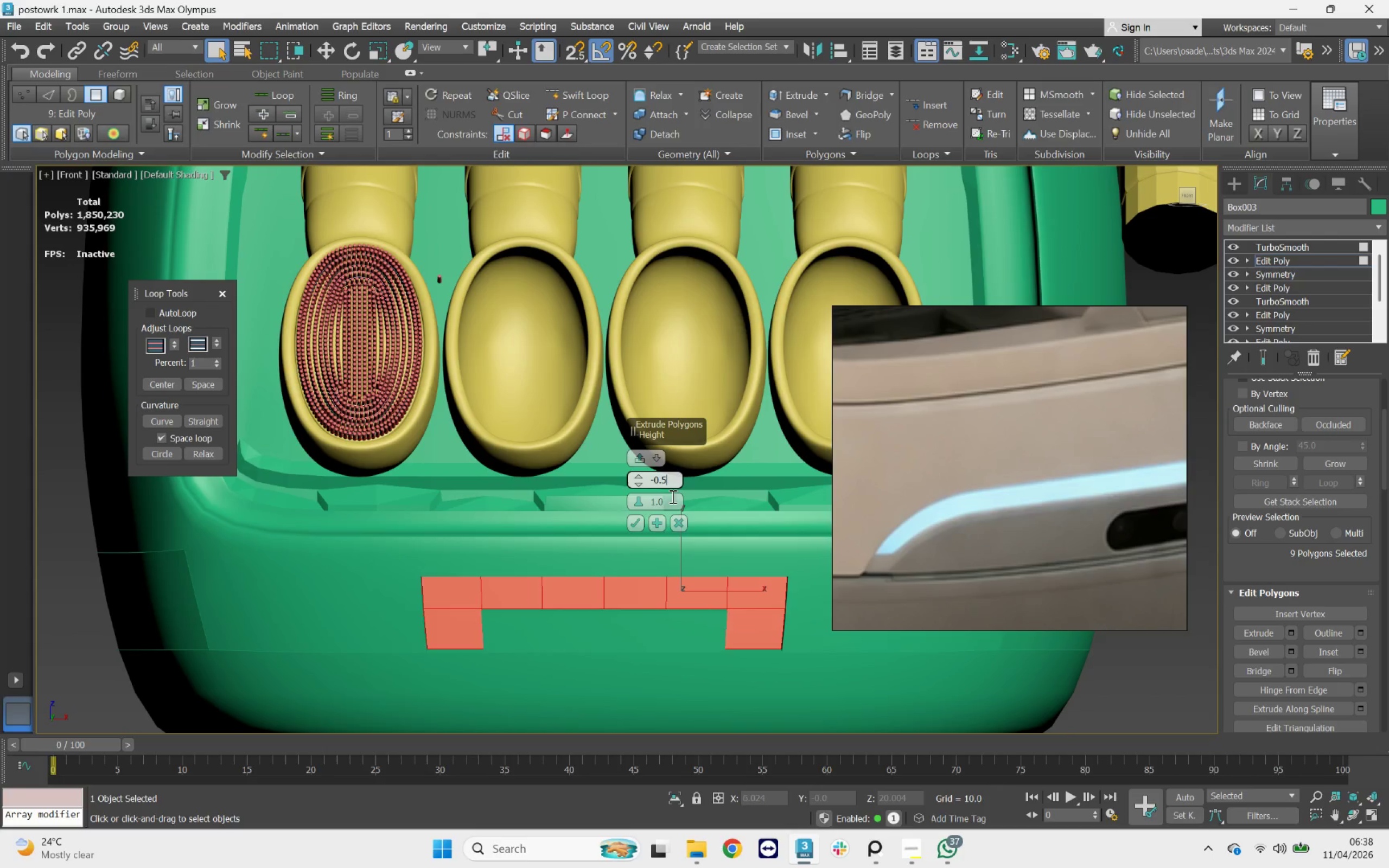 
left_click([672, 497])
 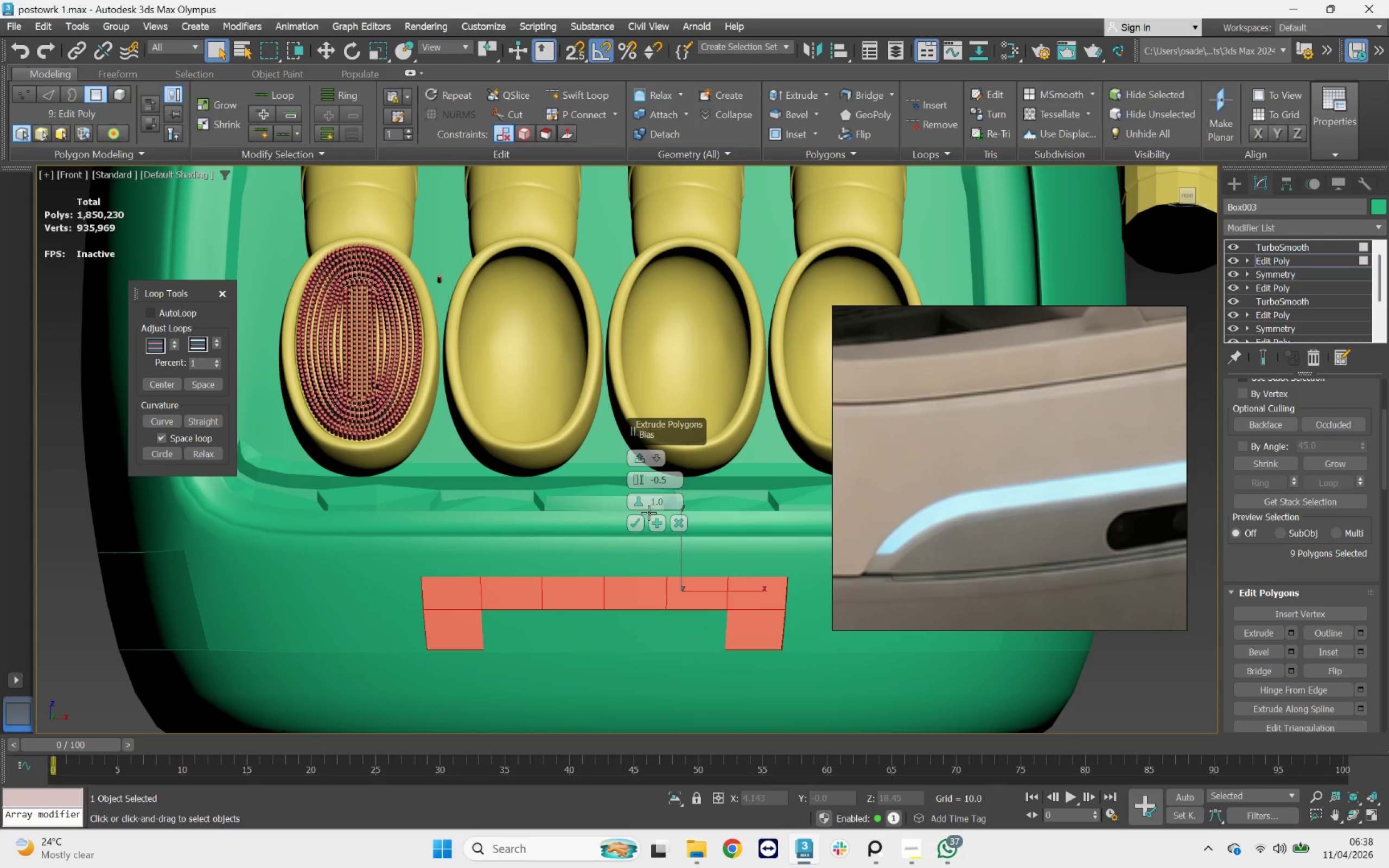 
key(F4)
 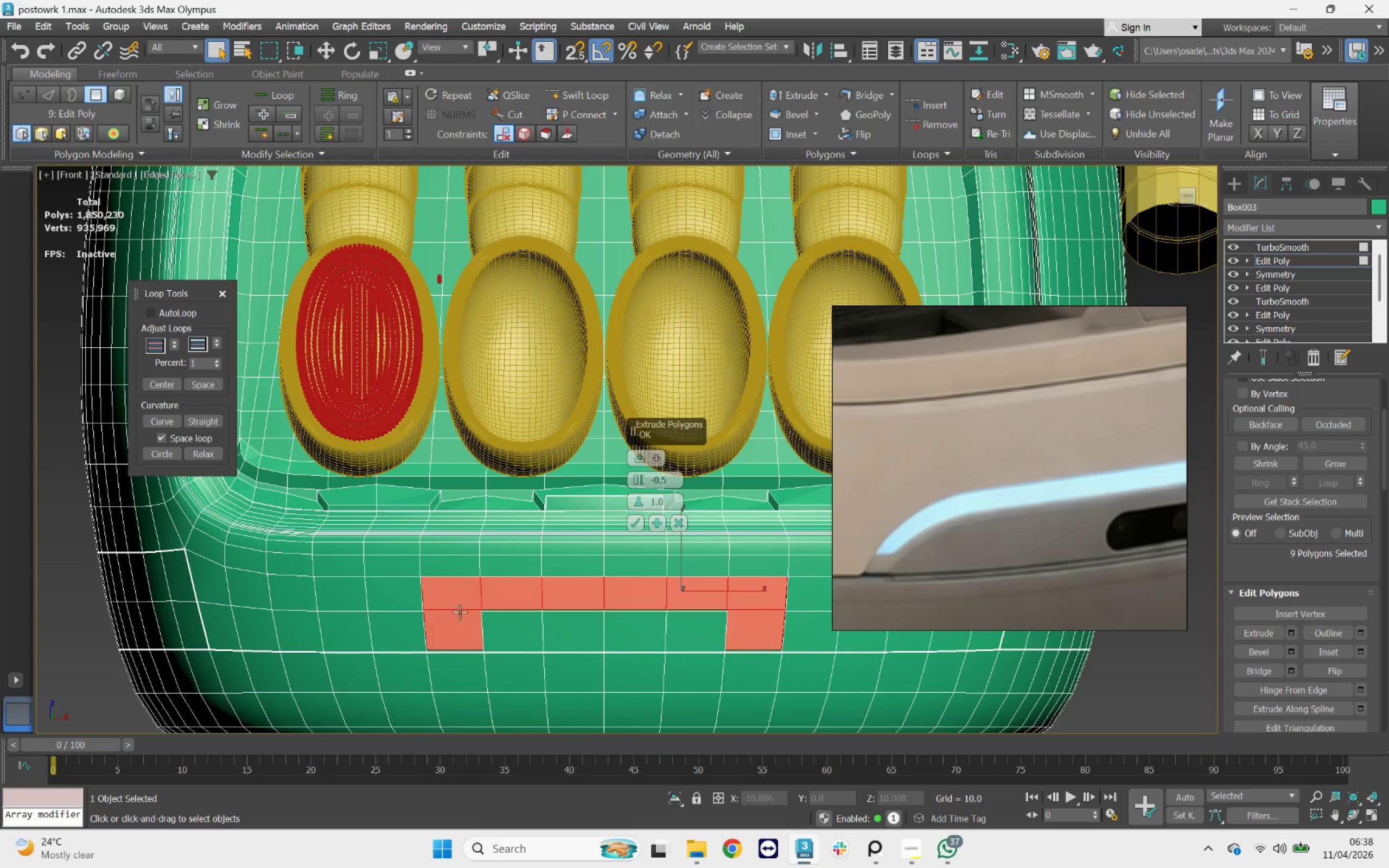 
scroll: coordinate [441, 617], scroll_direction: up, amount: 4.0
 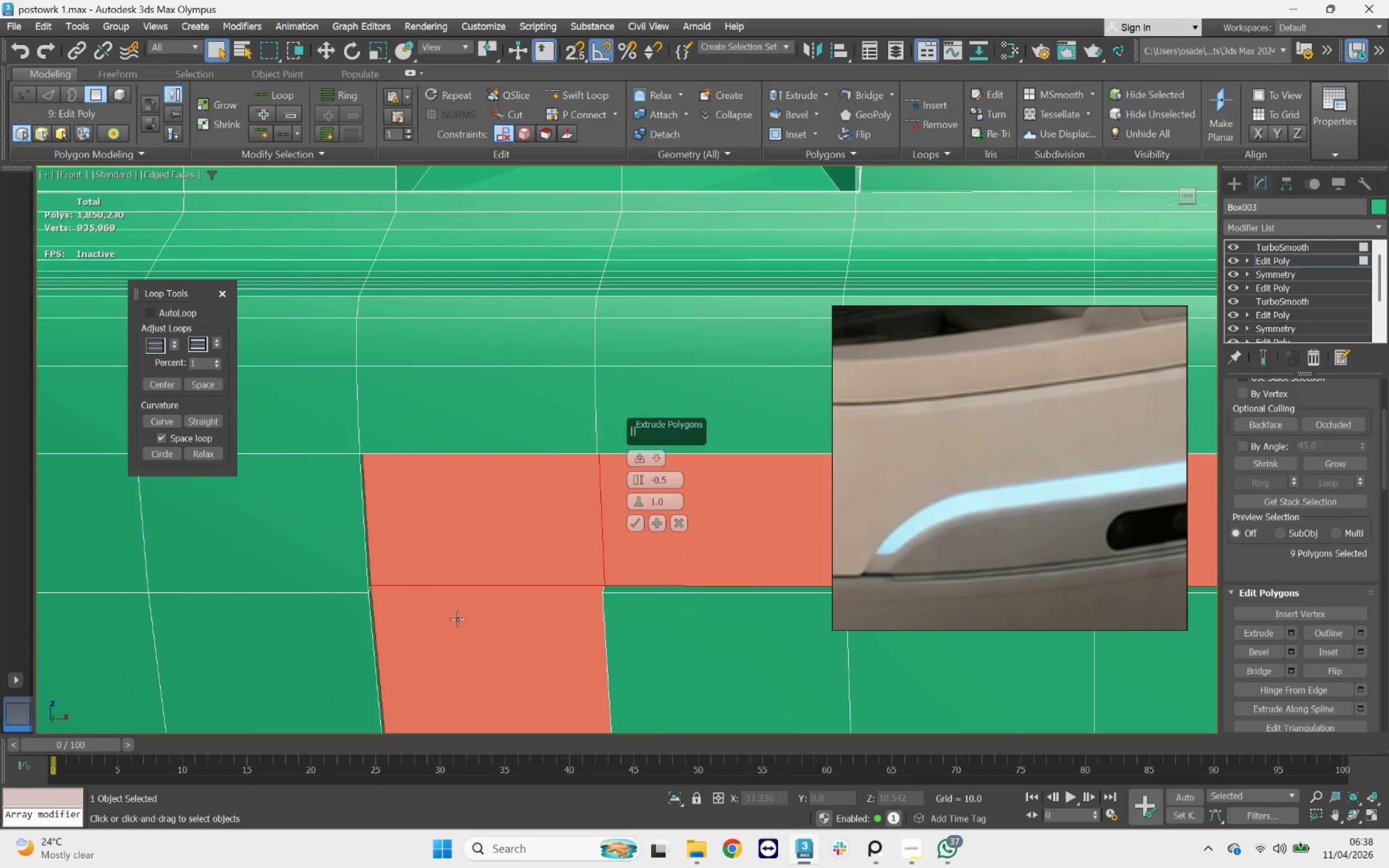 
scroll: coordinate [632, 567], scroll_direction: down, amount: 4.0
 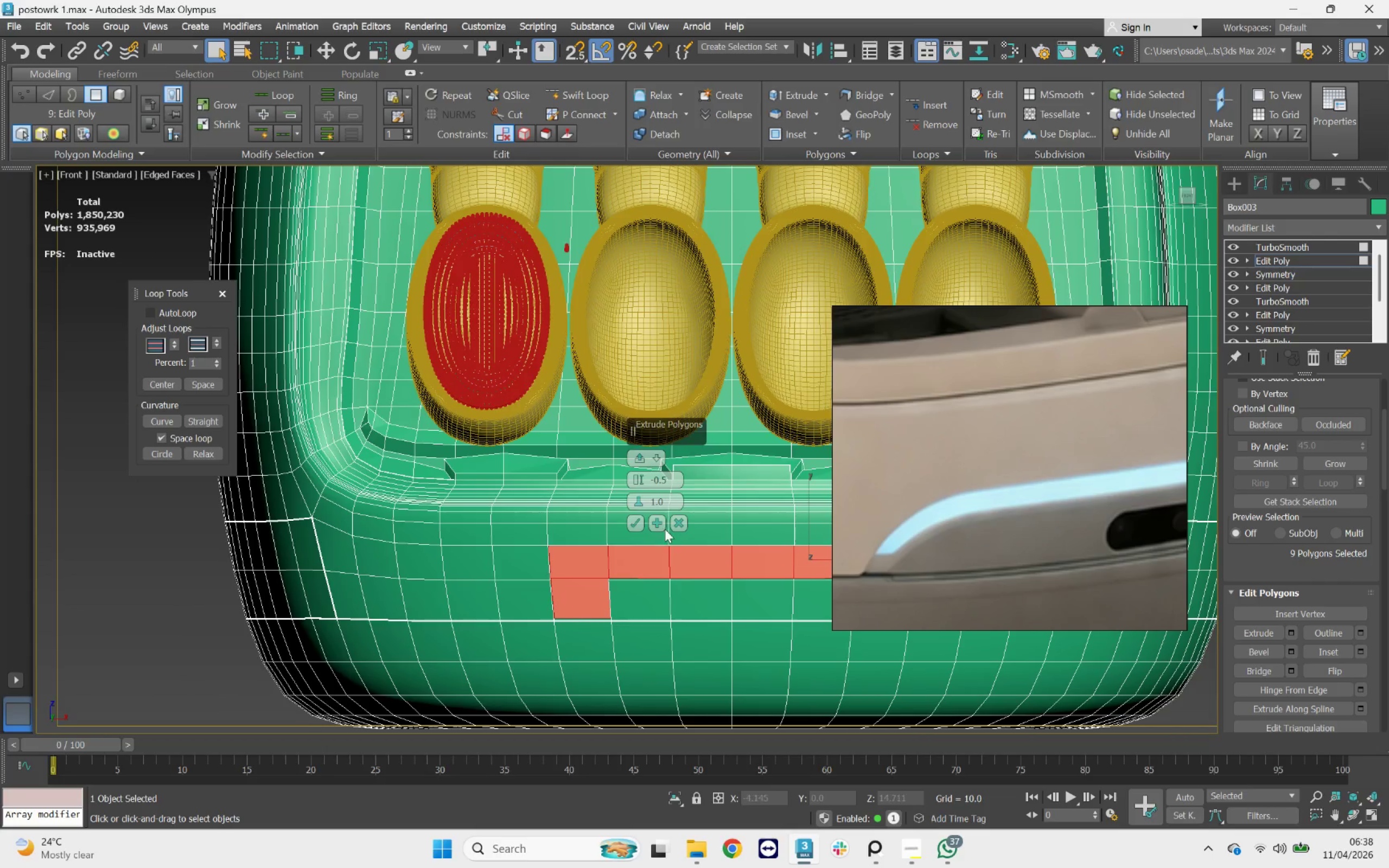 
scroll: coordinate [664, 522], scroll_direction: up, amount: 1.0
 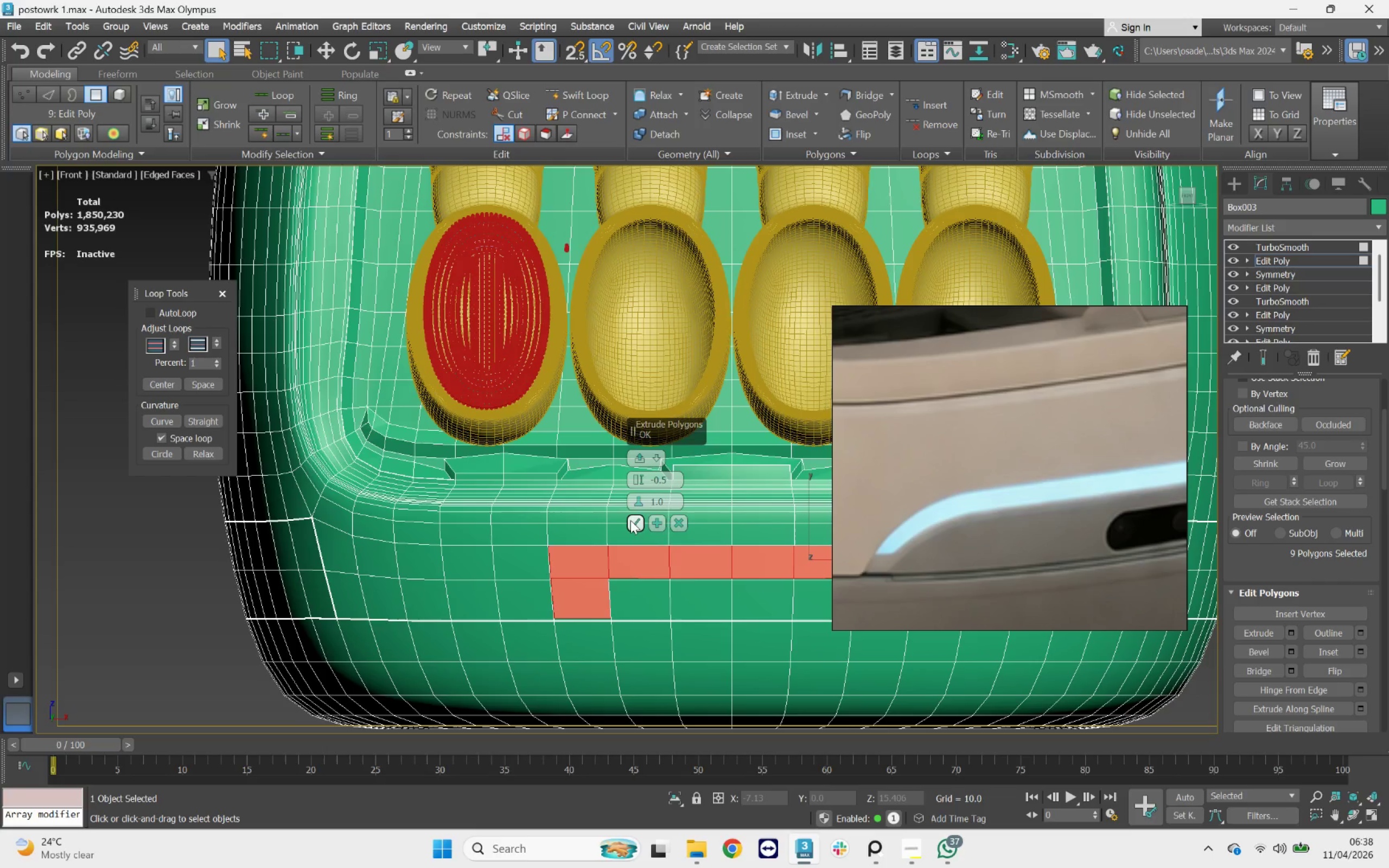 
left_click([632, 520])
 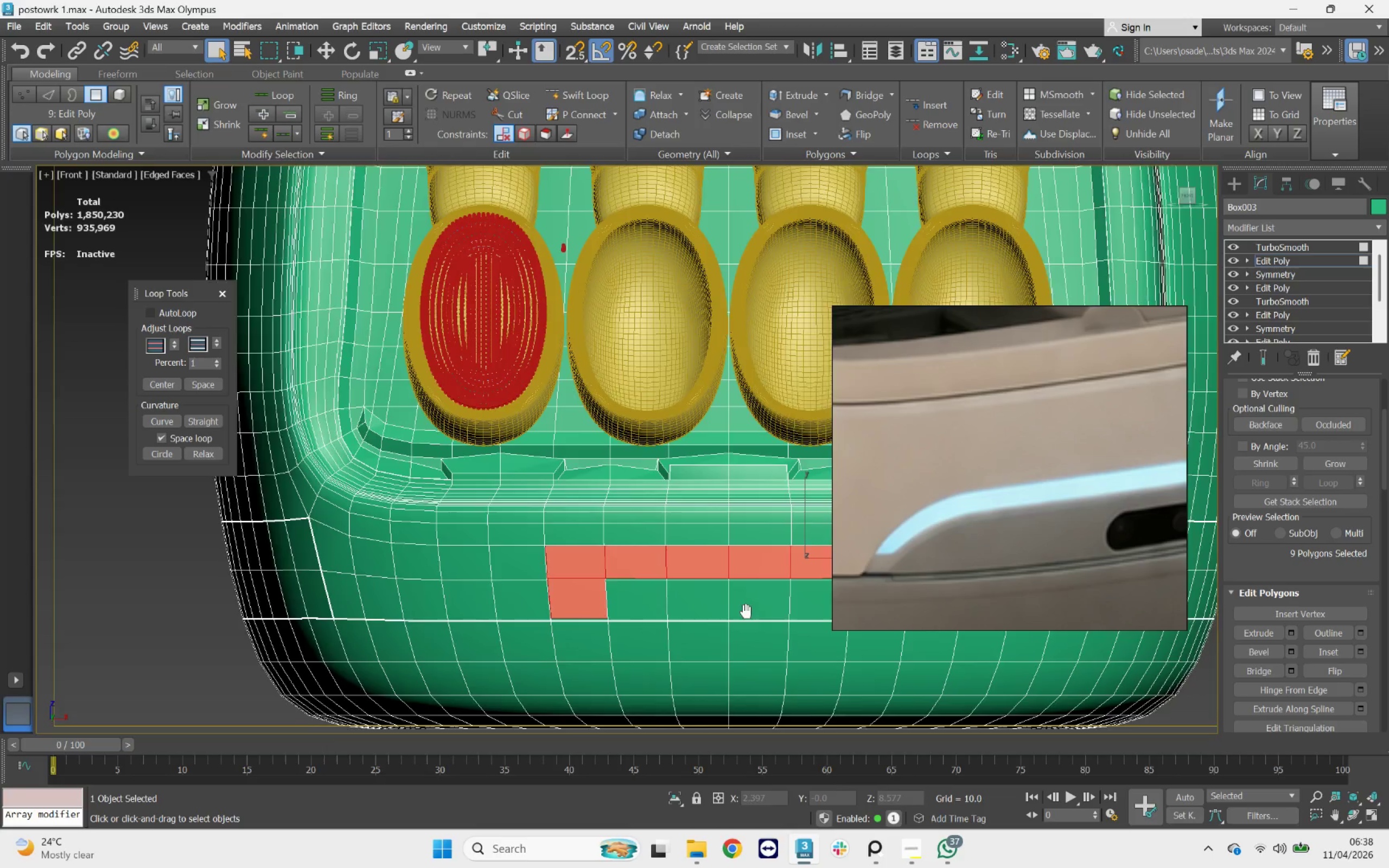 
left_click([579, 589])
 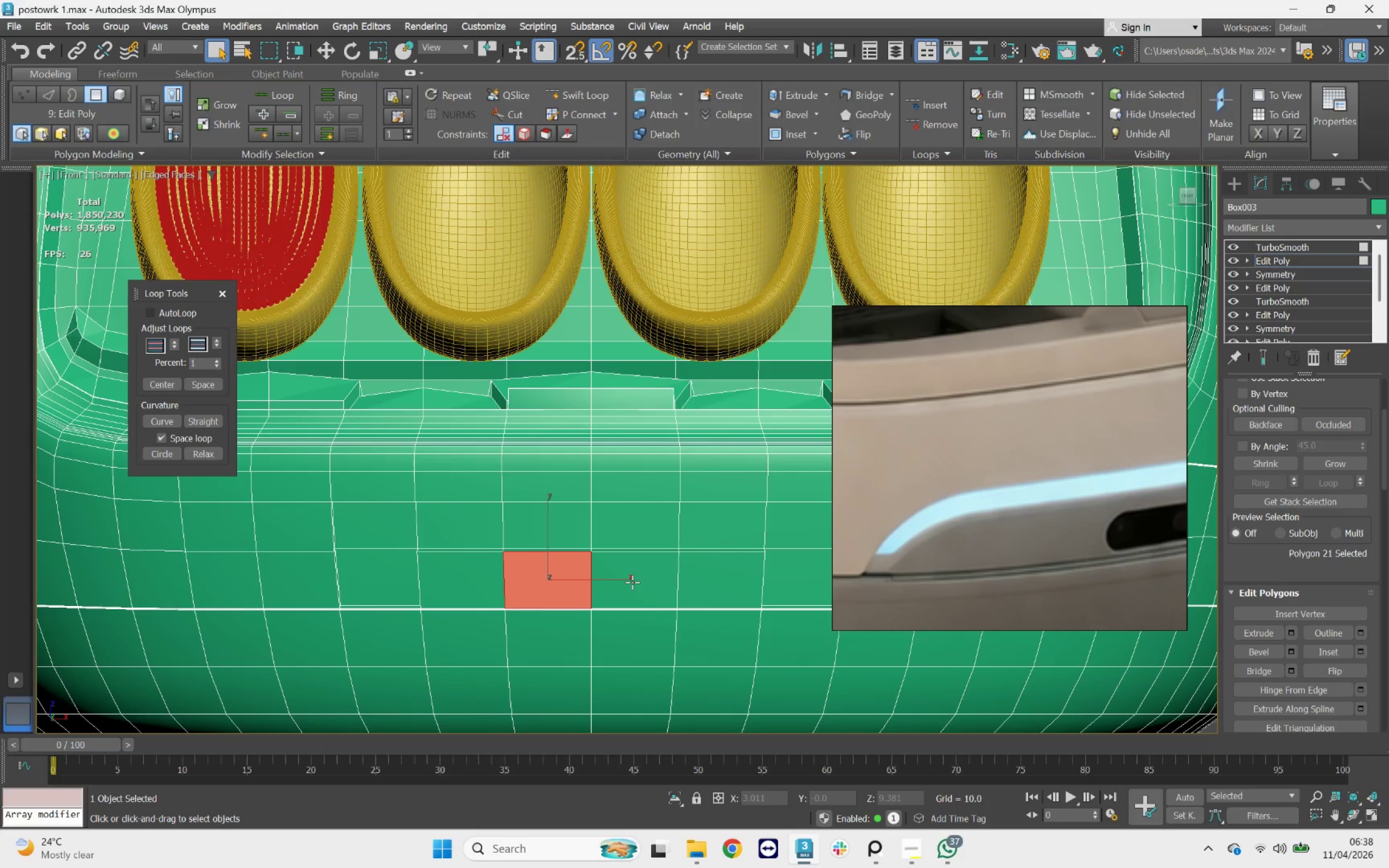 
scroll: coordinate [621, 597], scroll_direction: up, amount: 1.0
 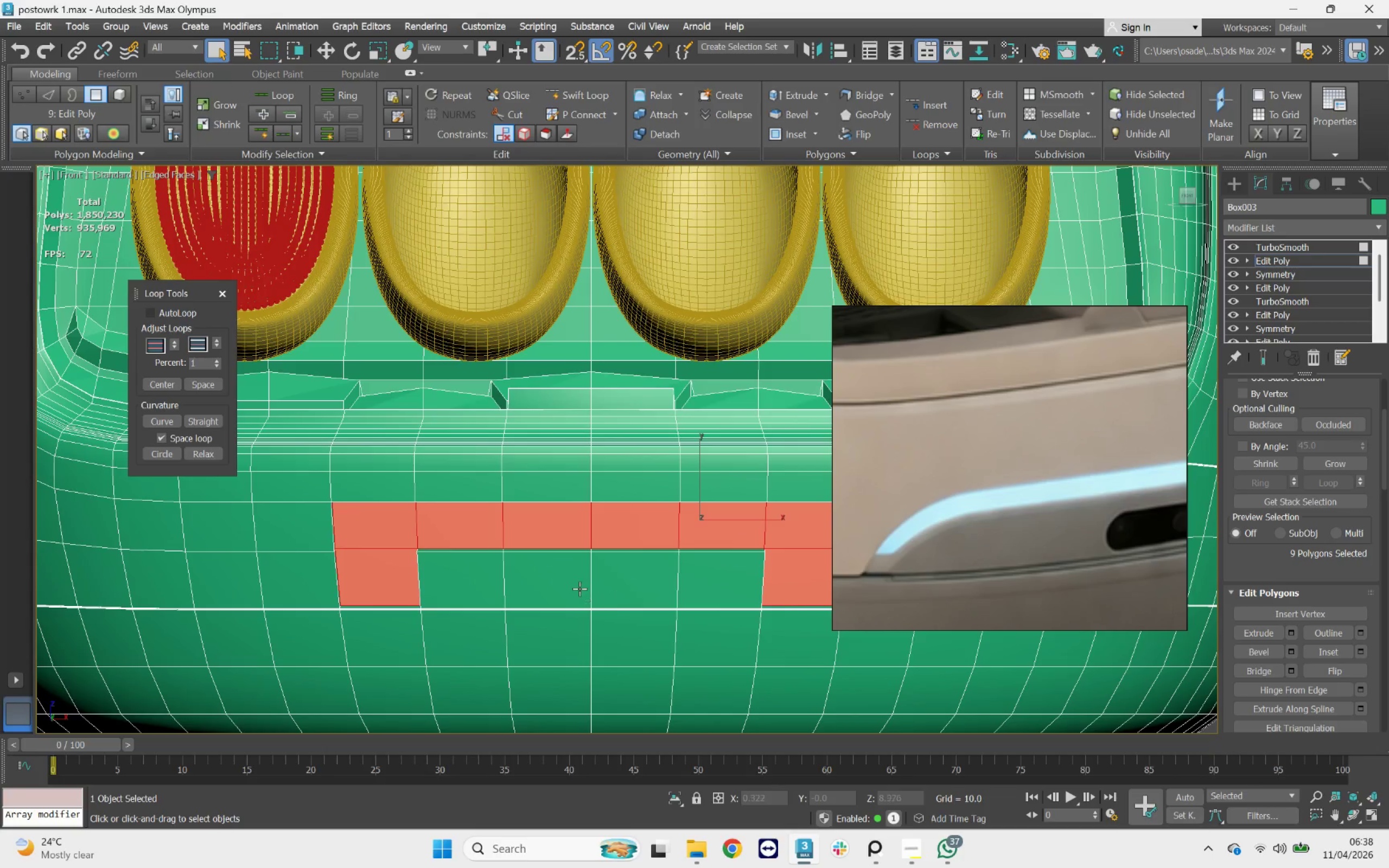 
hold_key(key=ControlLeft, duration=0.68)
left_click([638, 578])
 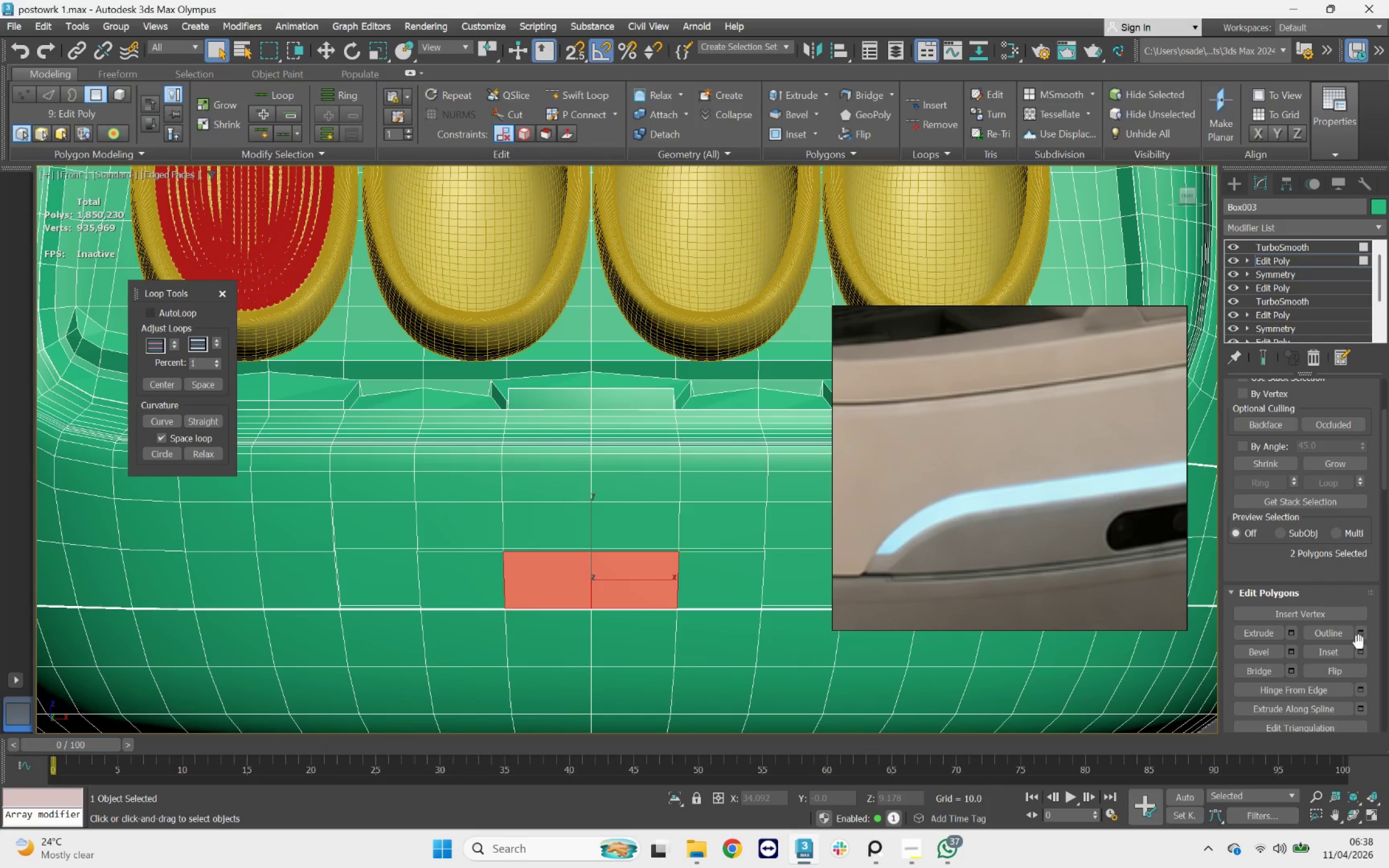 
left_click([1362, 650])
 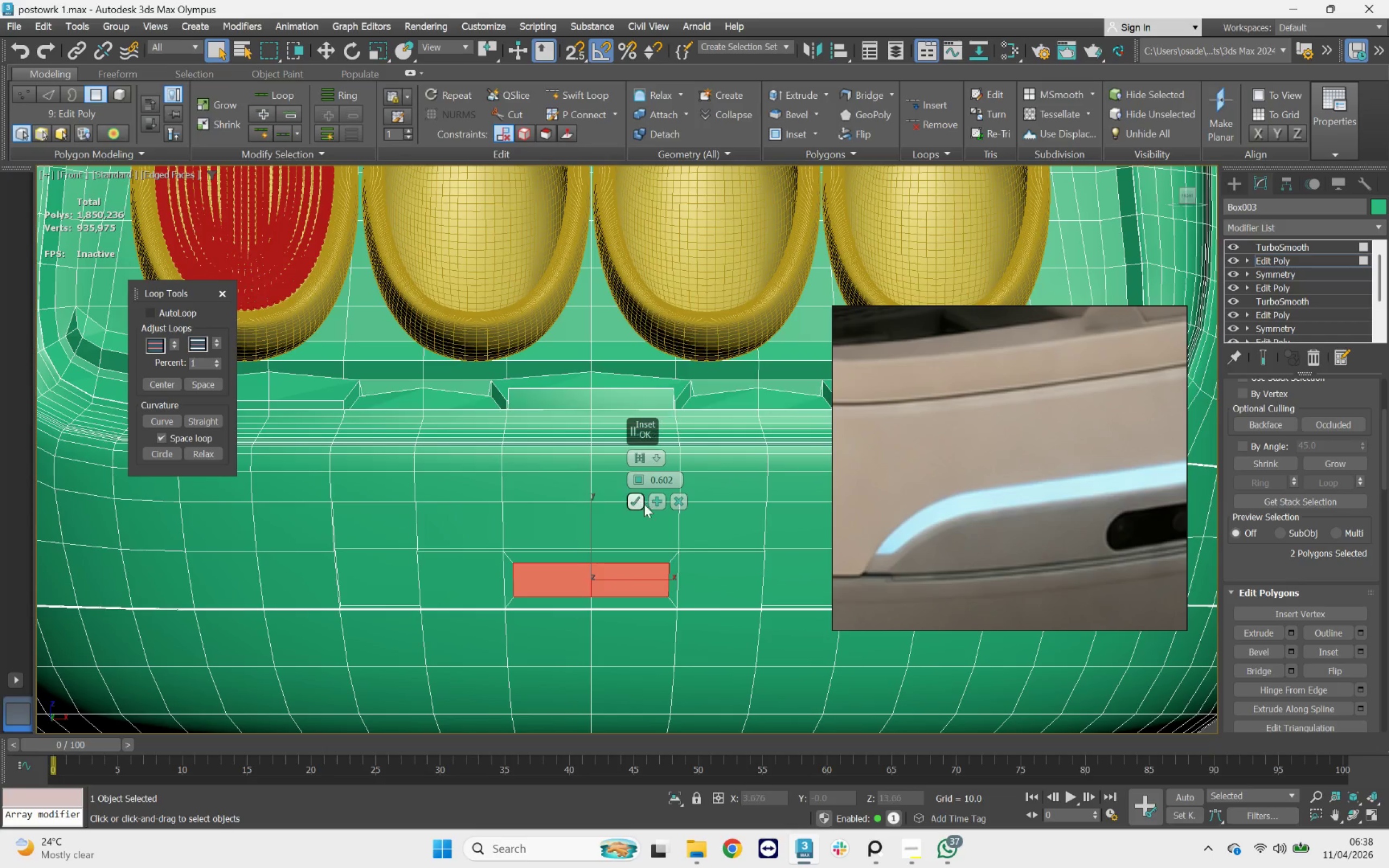 
left_click([638, 506])
 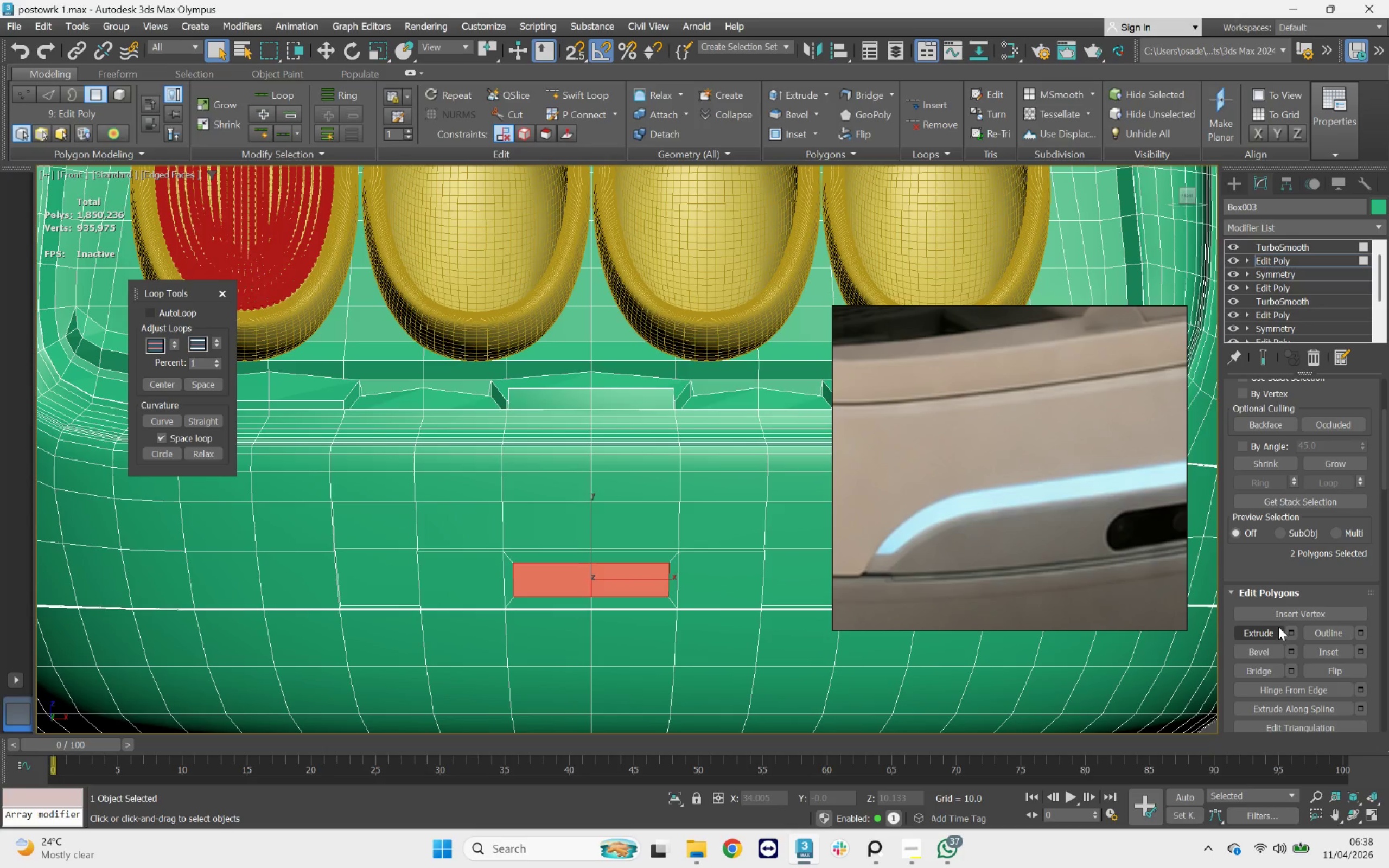 
left_click([1290, 630])
 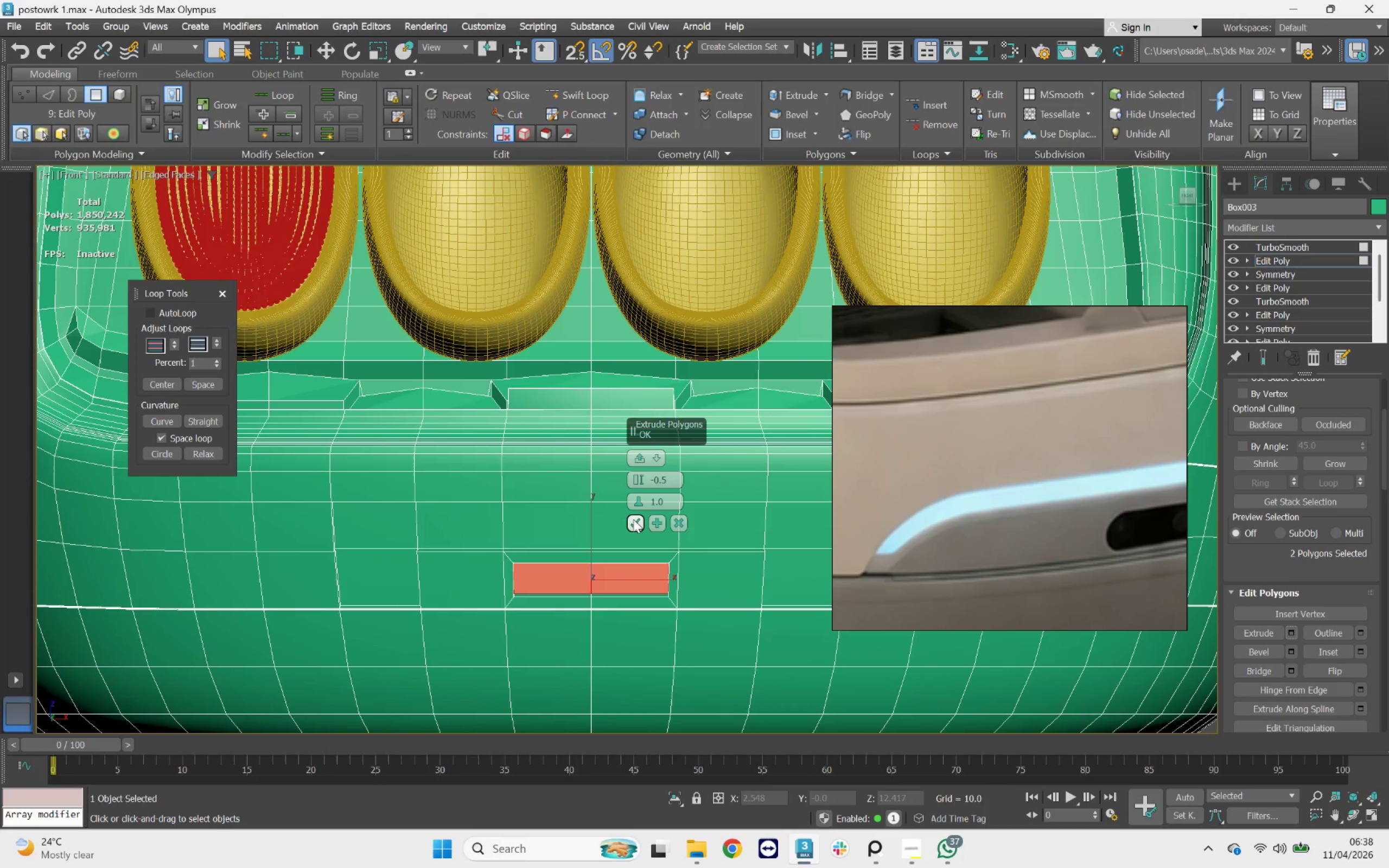 
left_click([633, 519])
 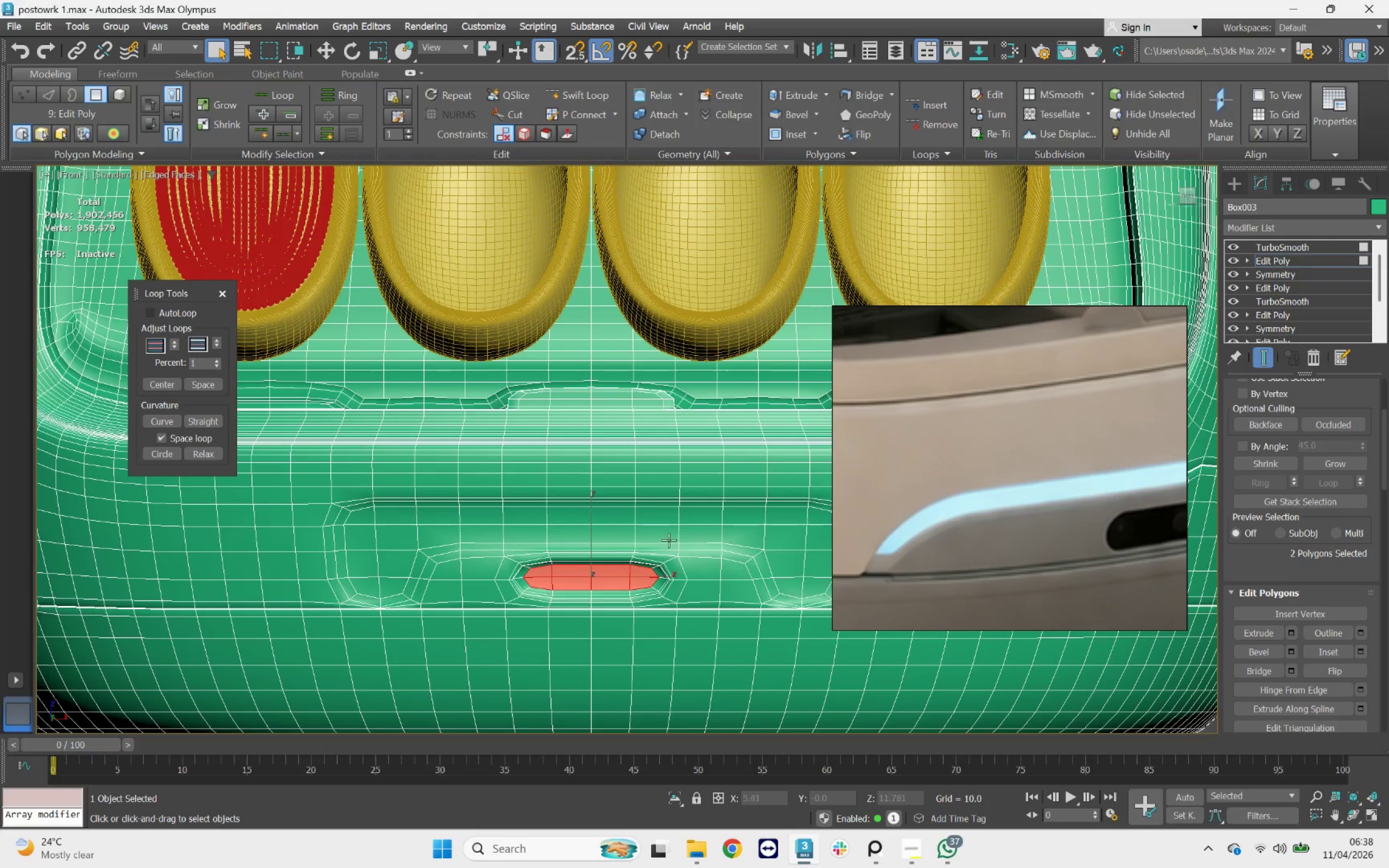 
key(F4)
 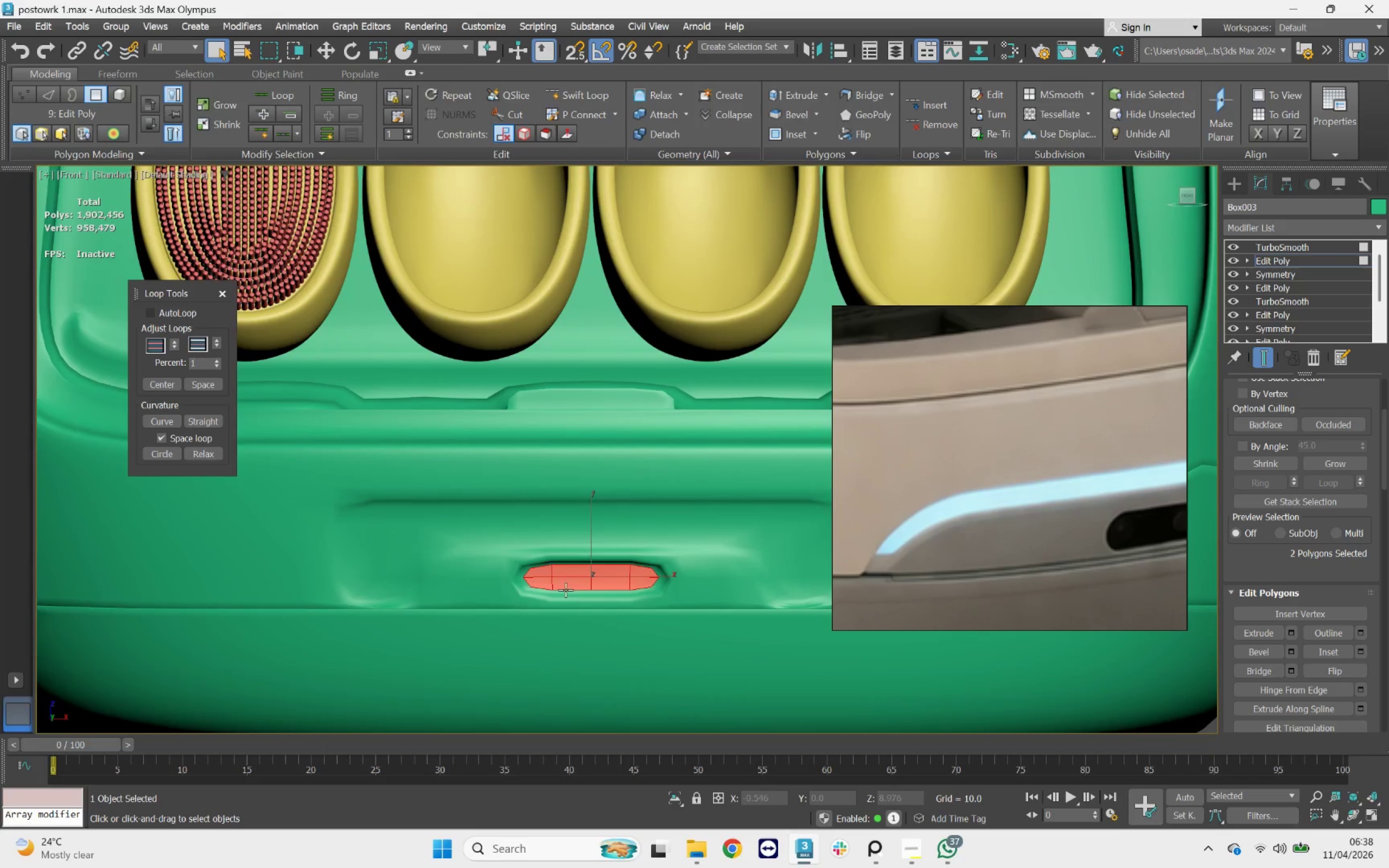 
scroll: coordinate [571, 593], scroll_direction: down, amount: 1.0
 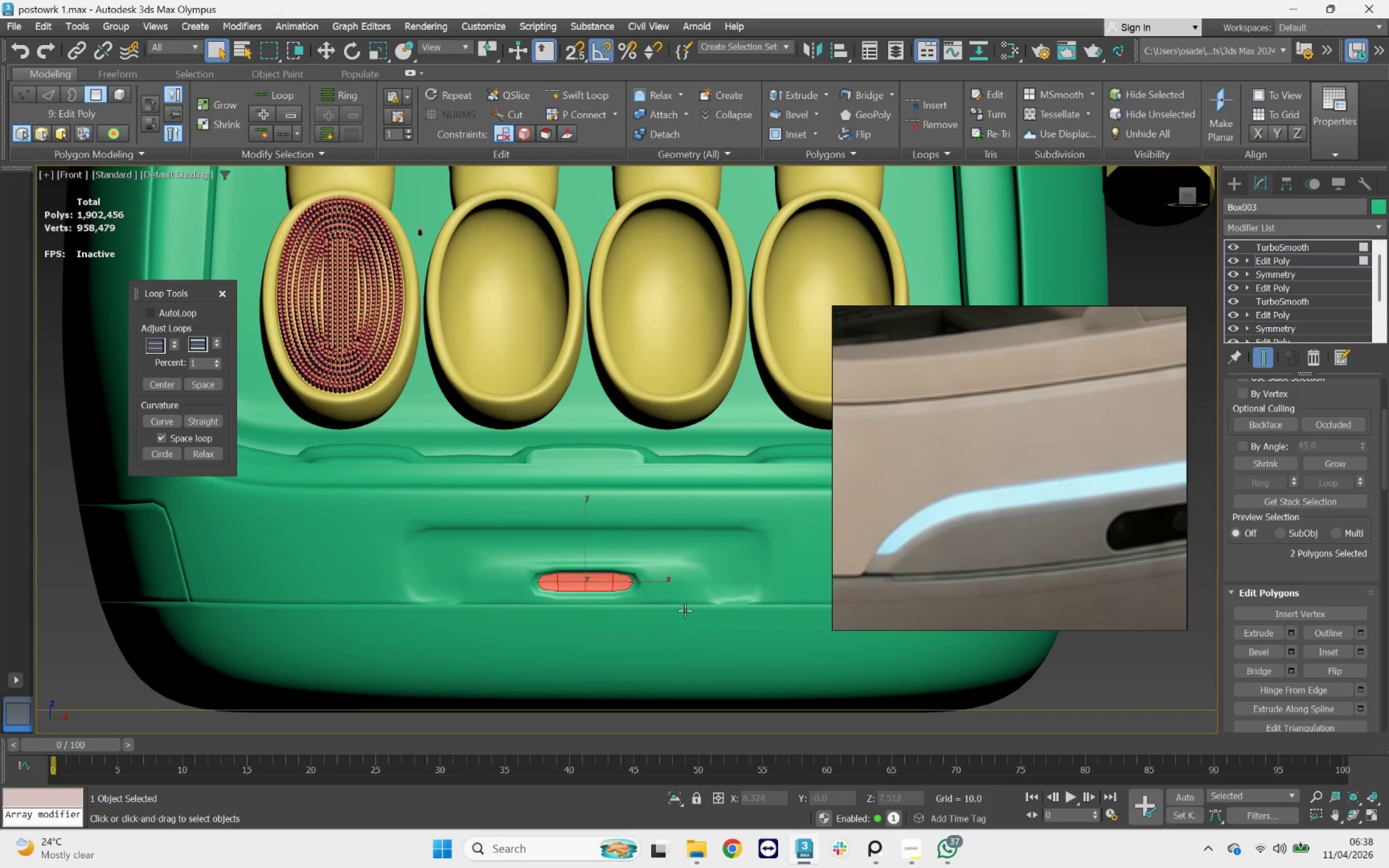 
hold_key(key=AltLeft, duration=1.72)
 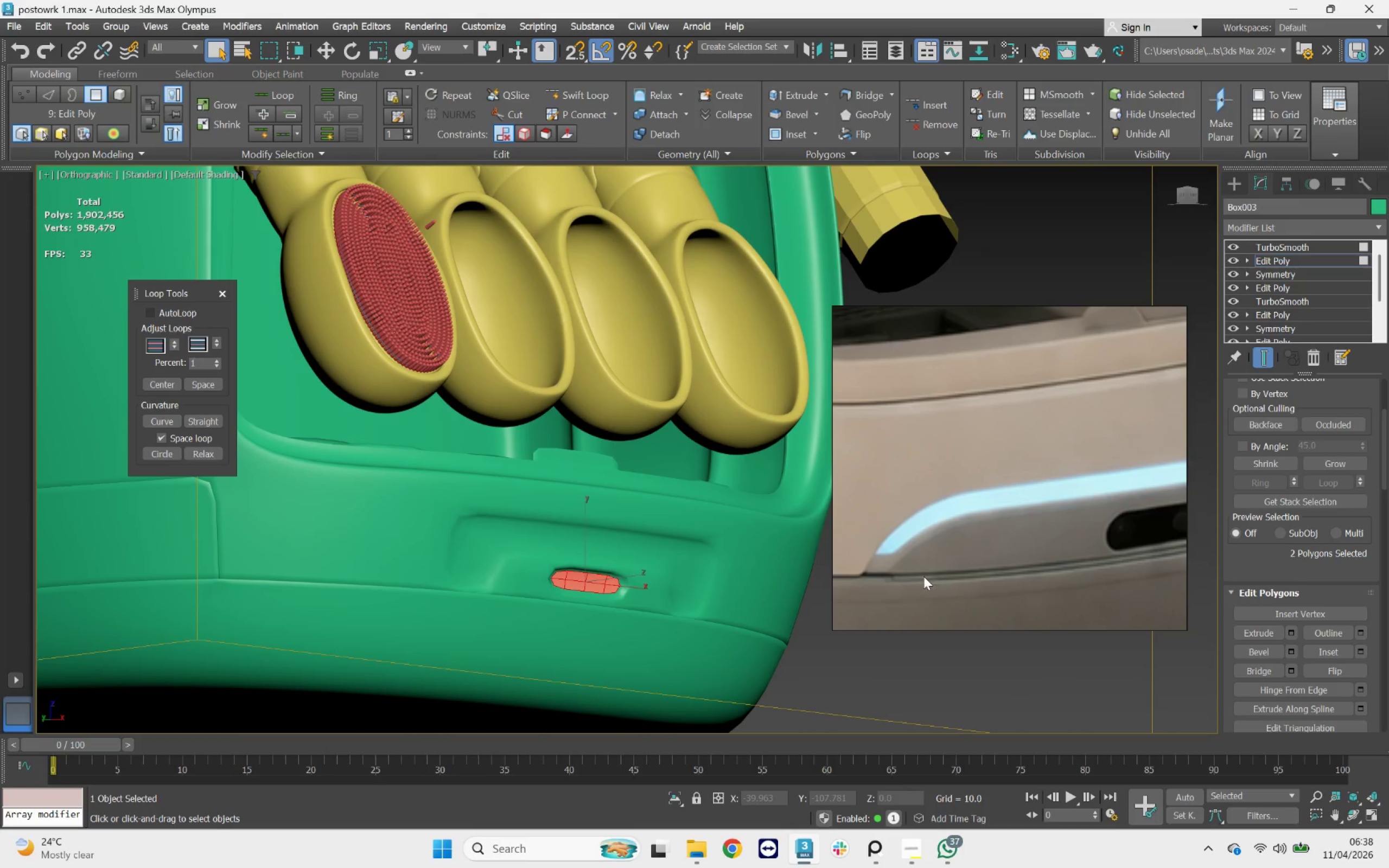 
key(Alt+AltLeft)
 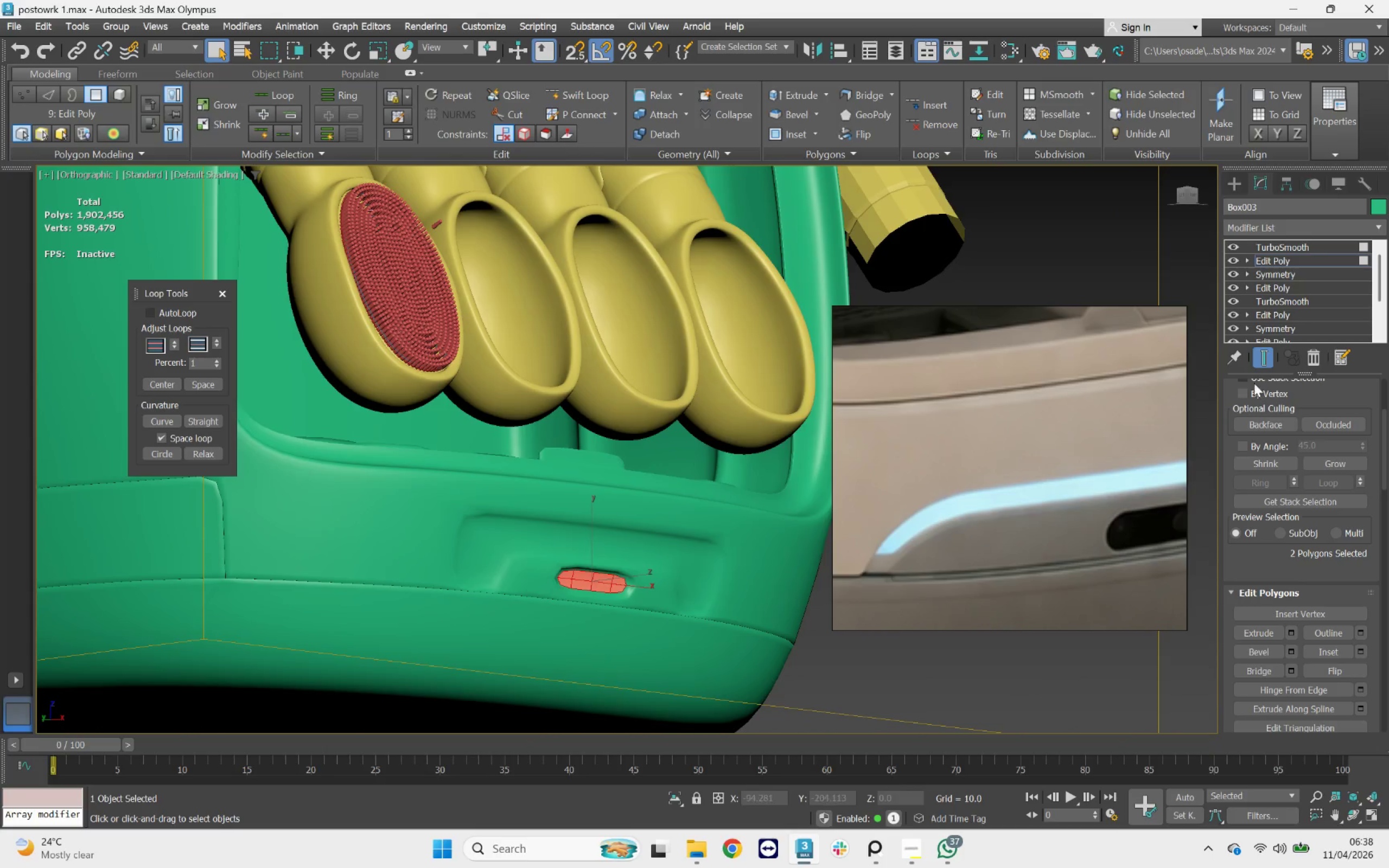 
left_click([1260, 363])
 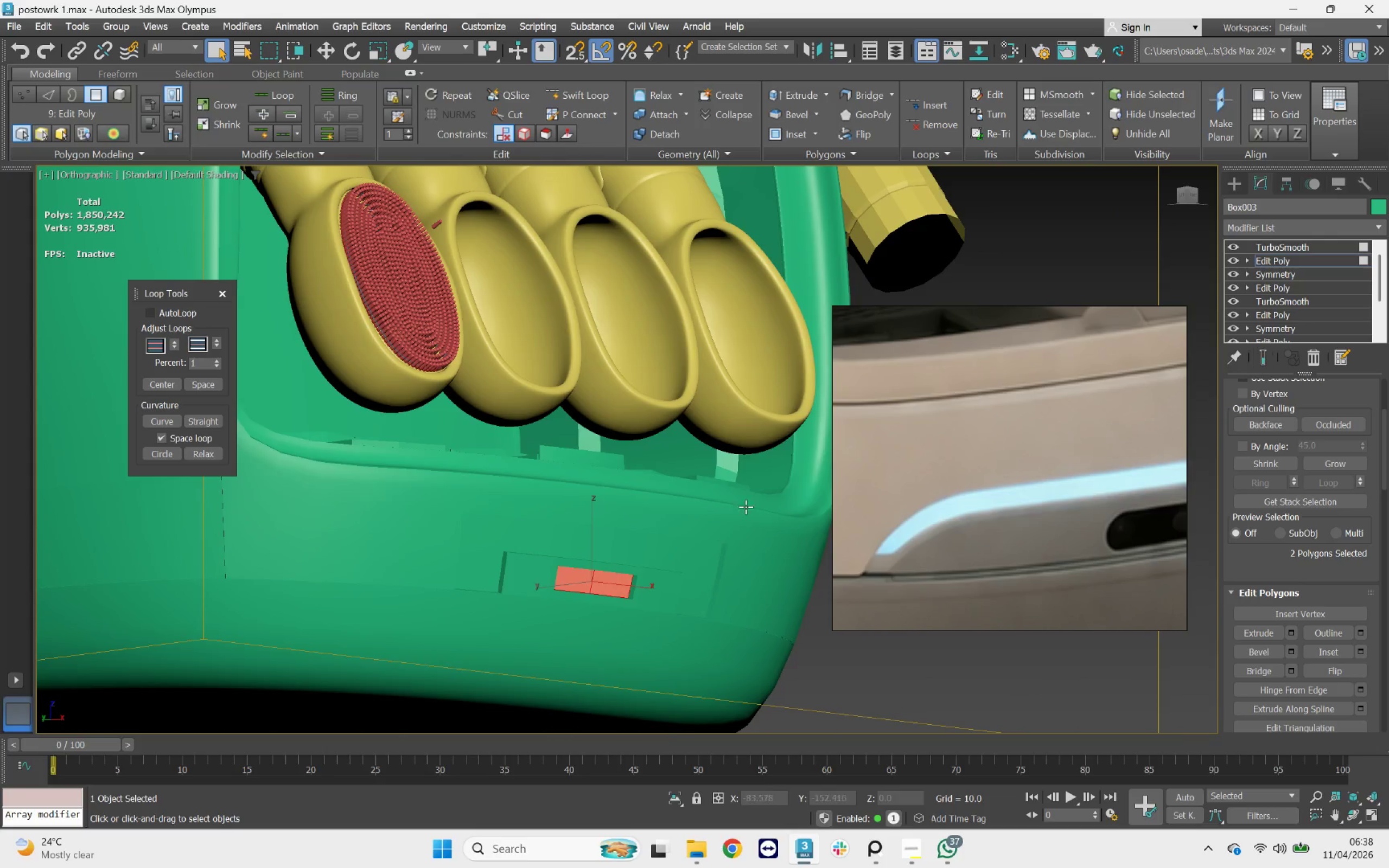 
hold_key(key=AltLeft, duration=0.51)
 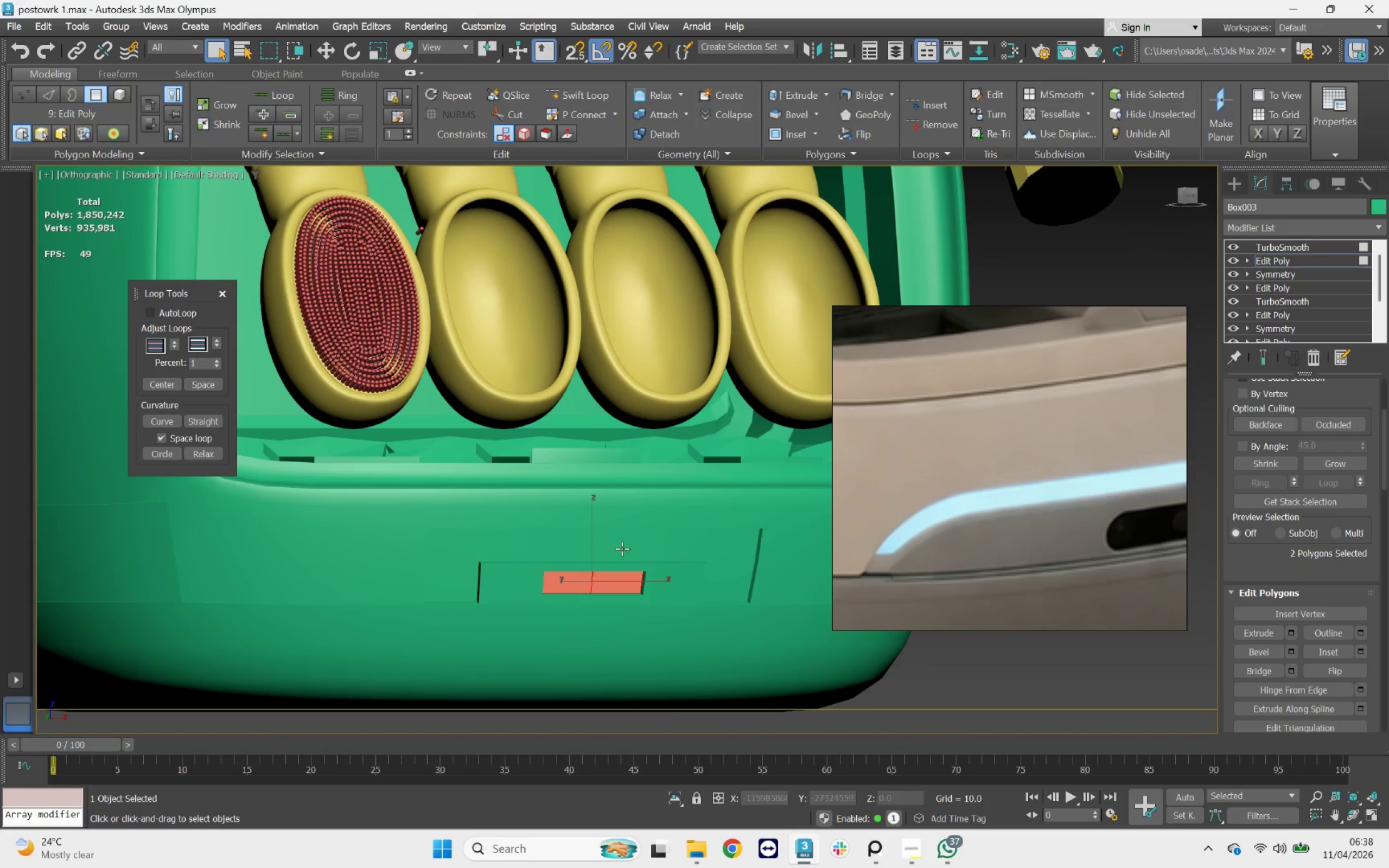 
key(F4)
 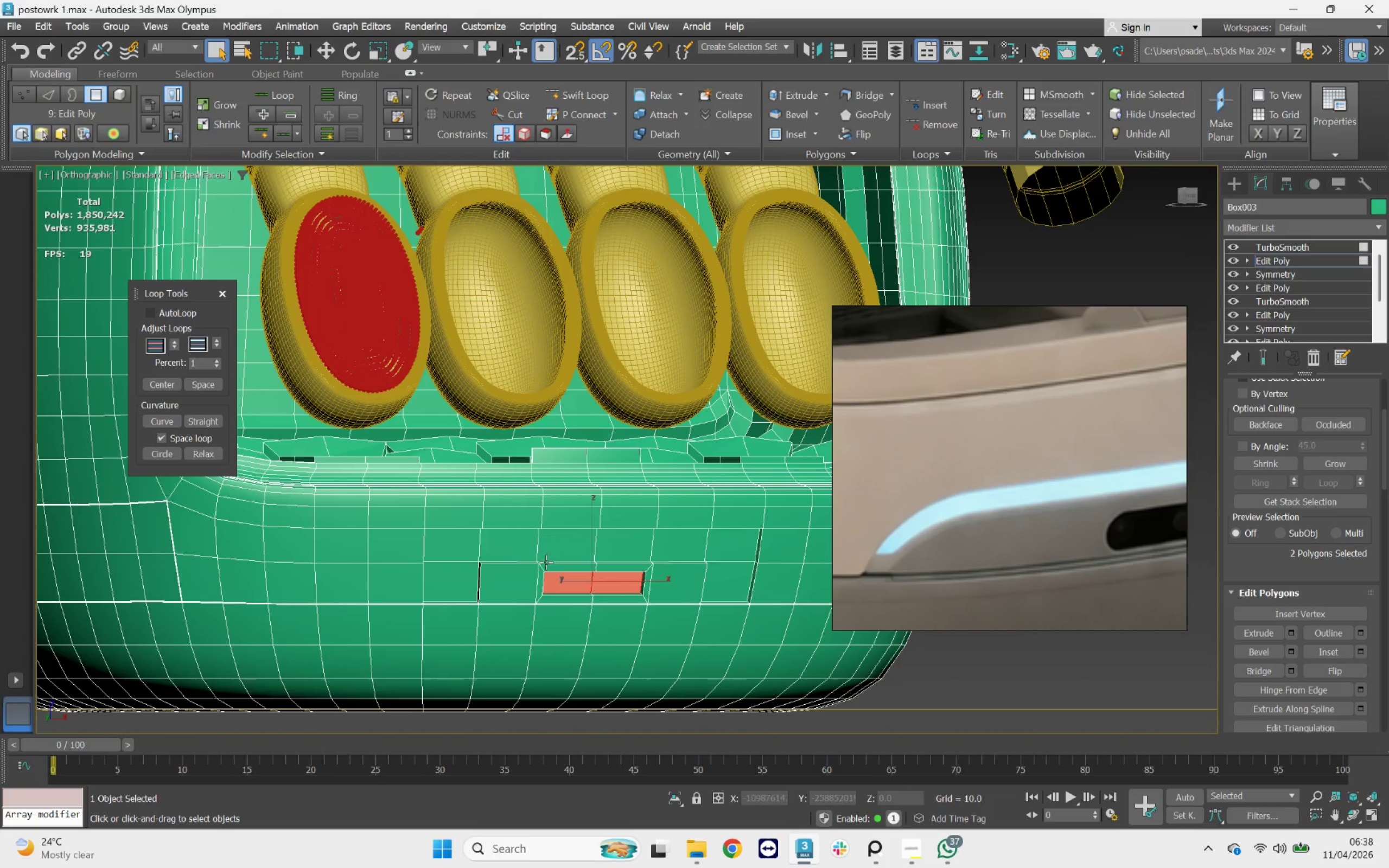 
hold_key(key=AltLeft, duration=1.82)
 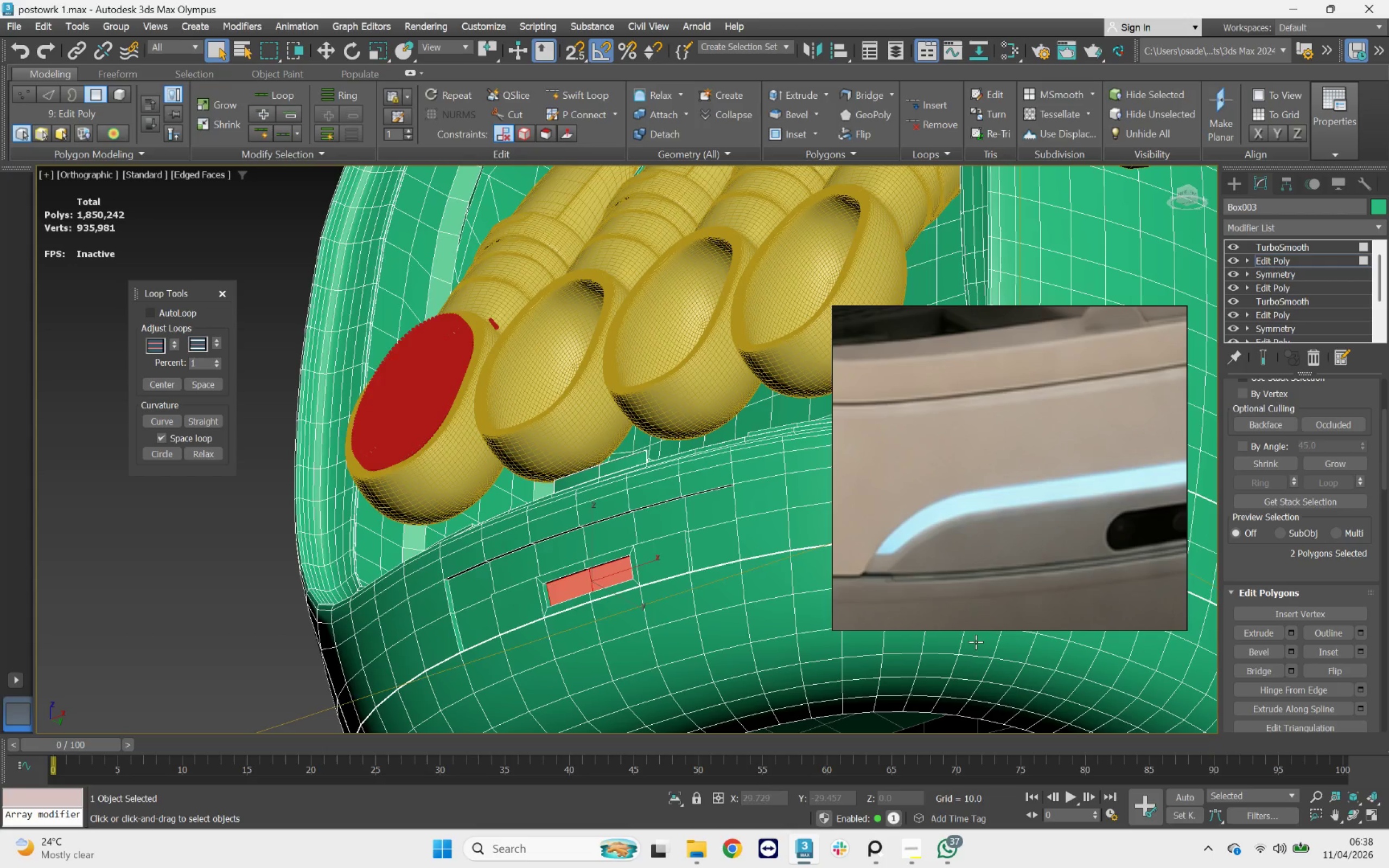 
wait(6.72)
 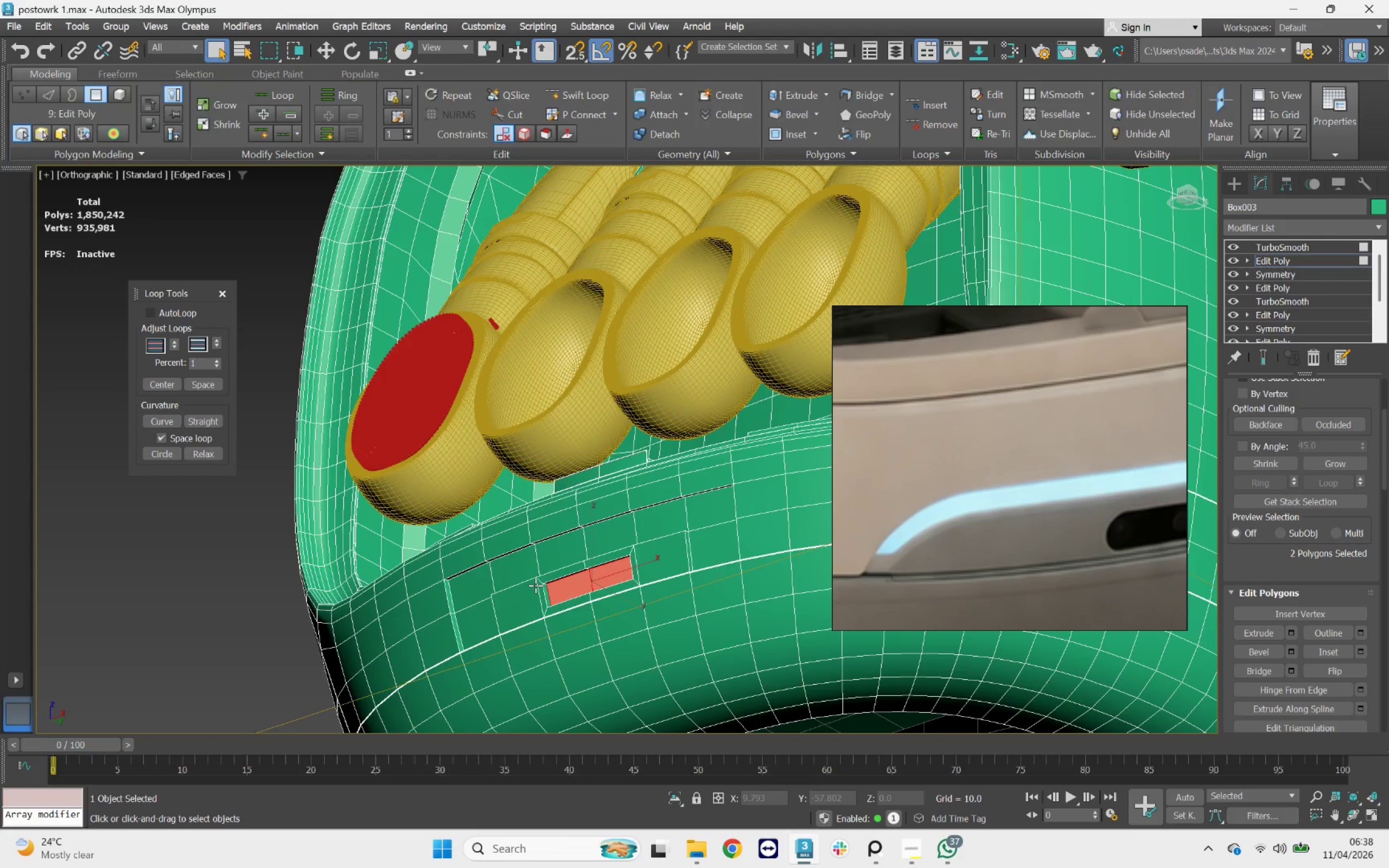 
left_click([496, 578])
 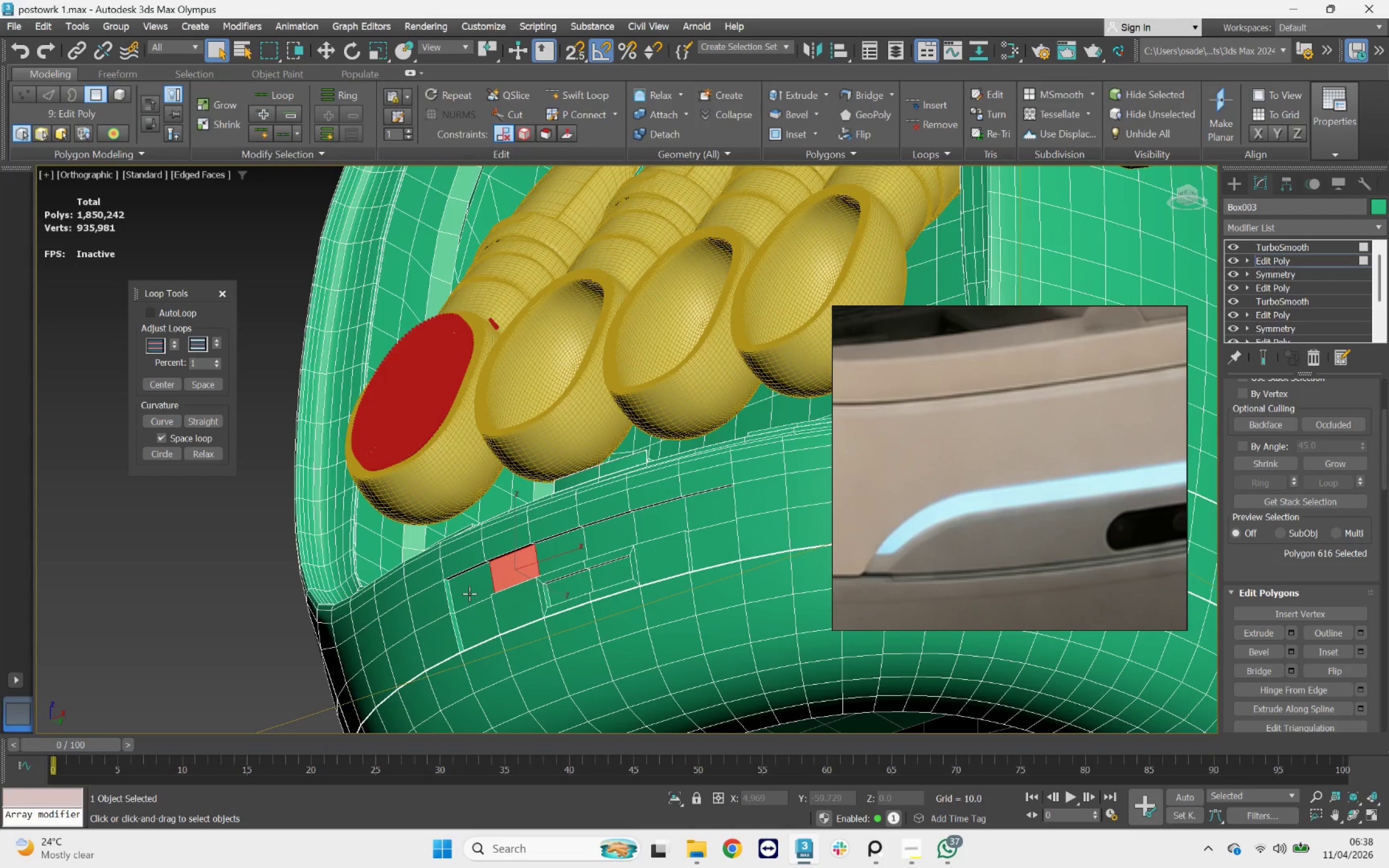 
hold_key(key=AltLeft, duration=0.68)
 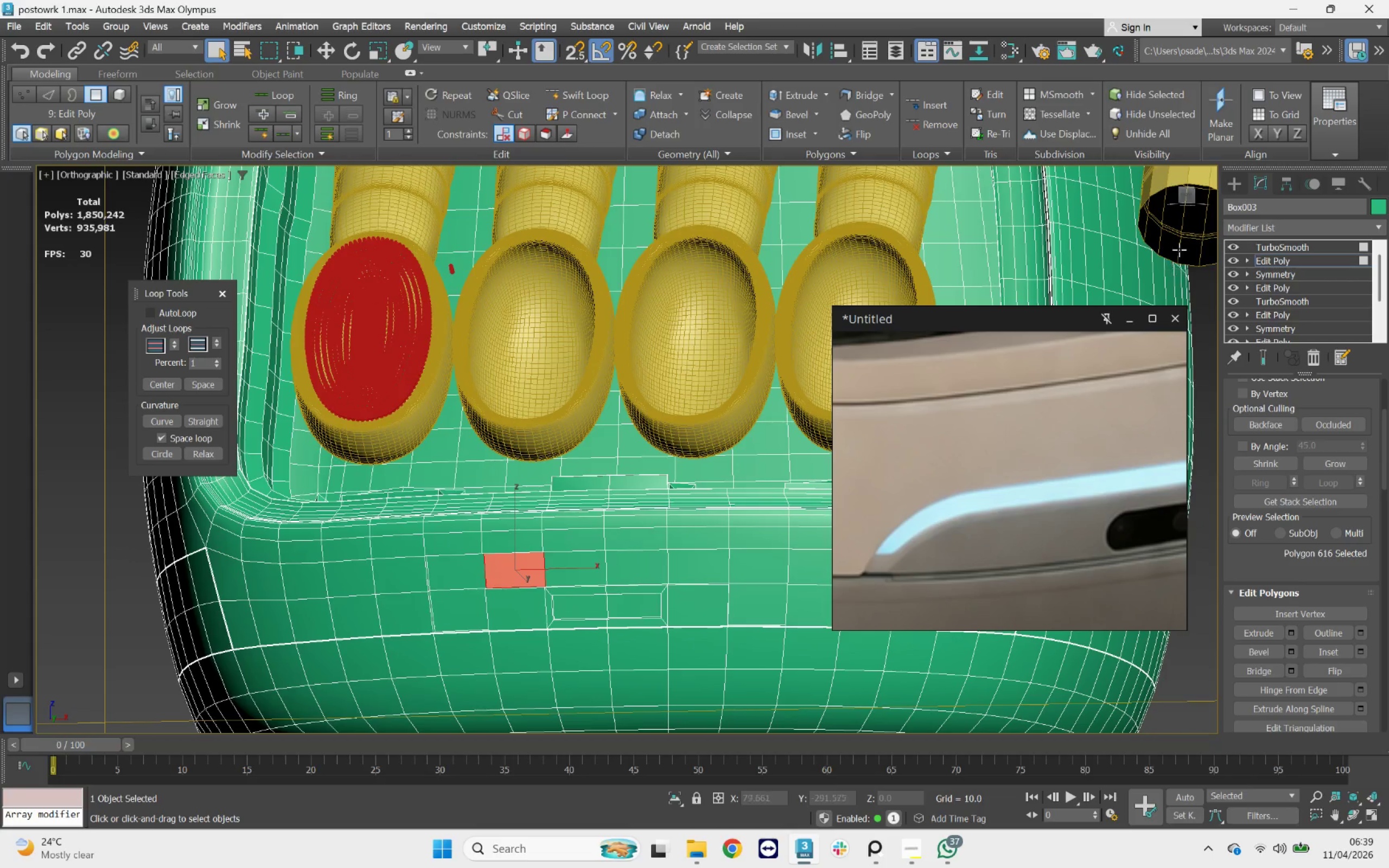 
left_click([1188, 189])
 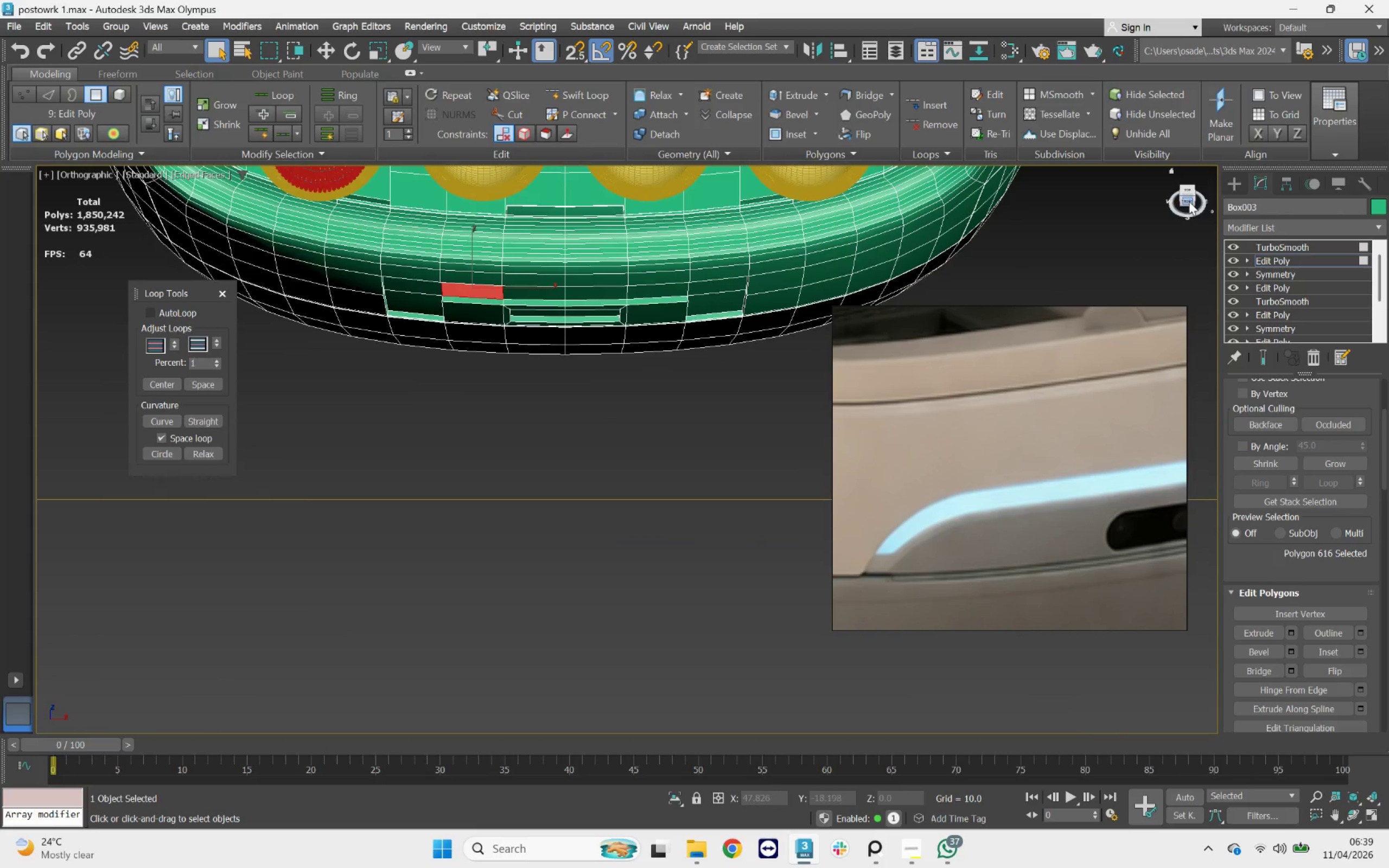 
left_click([1189, 201])
 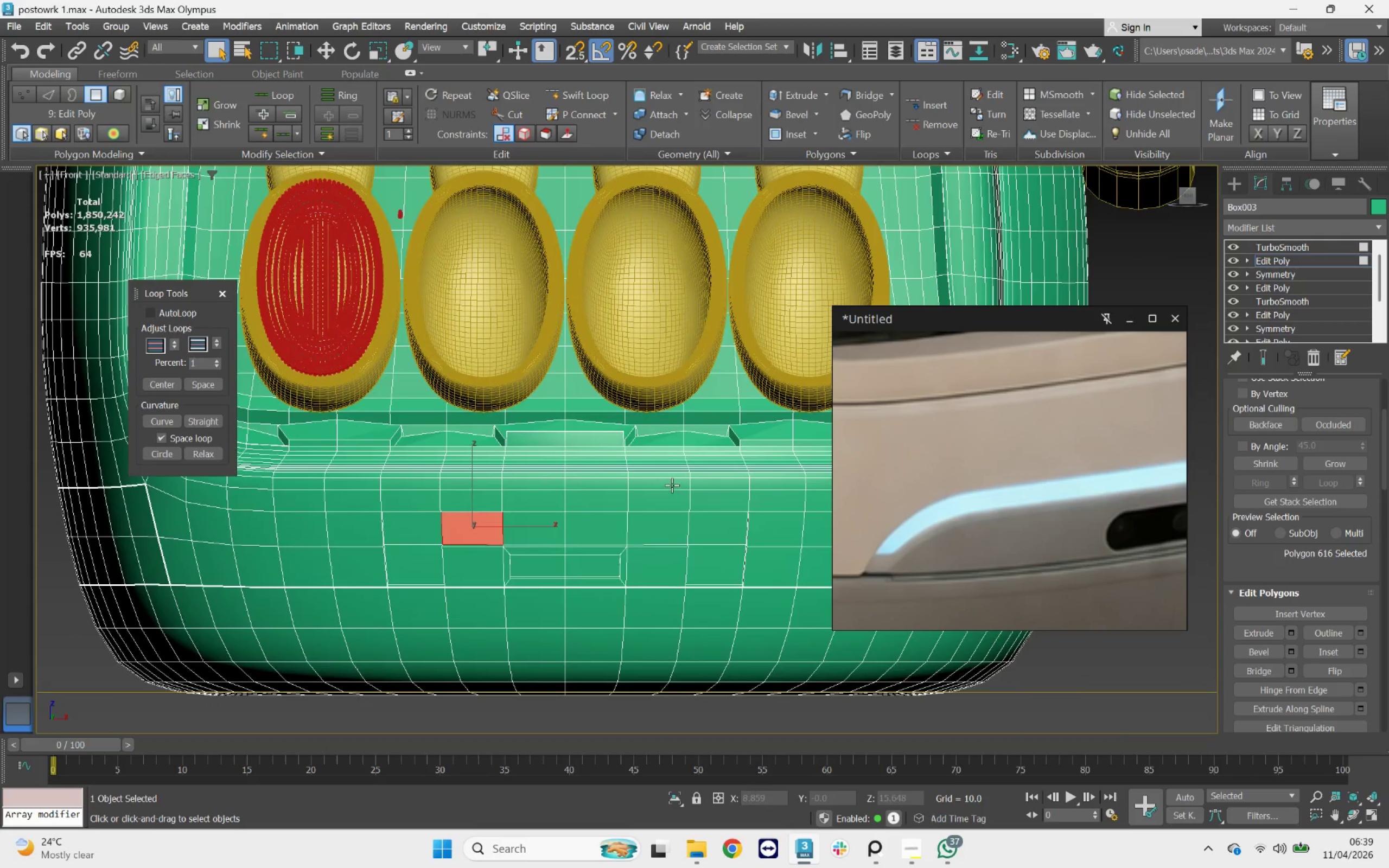 
scroll: coordinate [493, 573], scroll_direction: up, amount: 1.0
 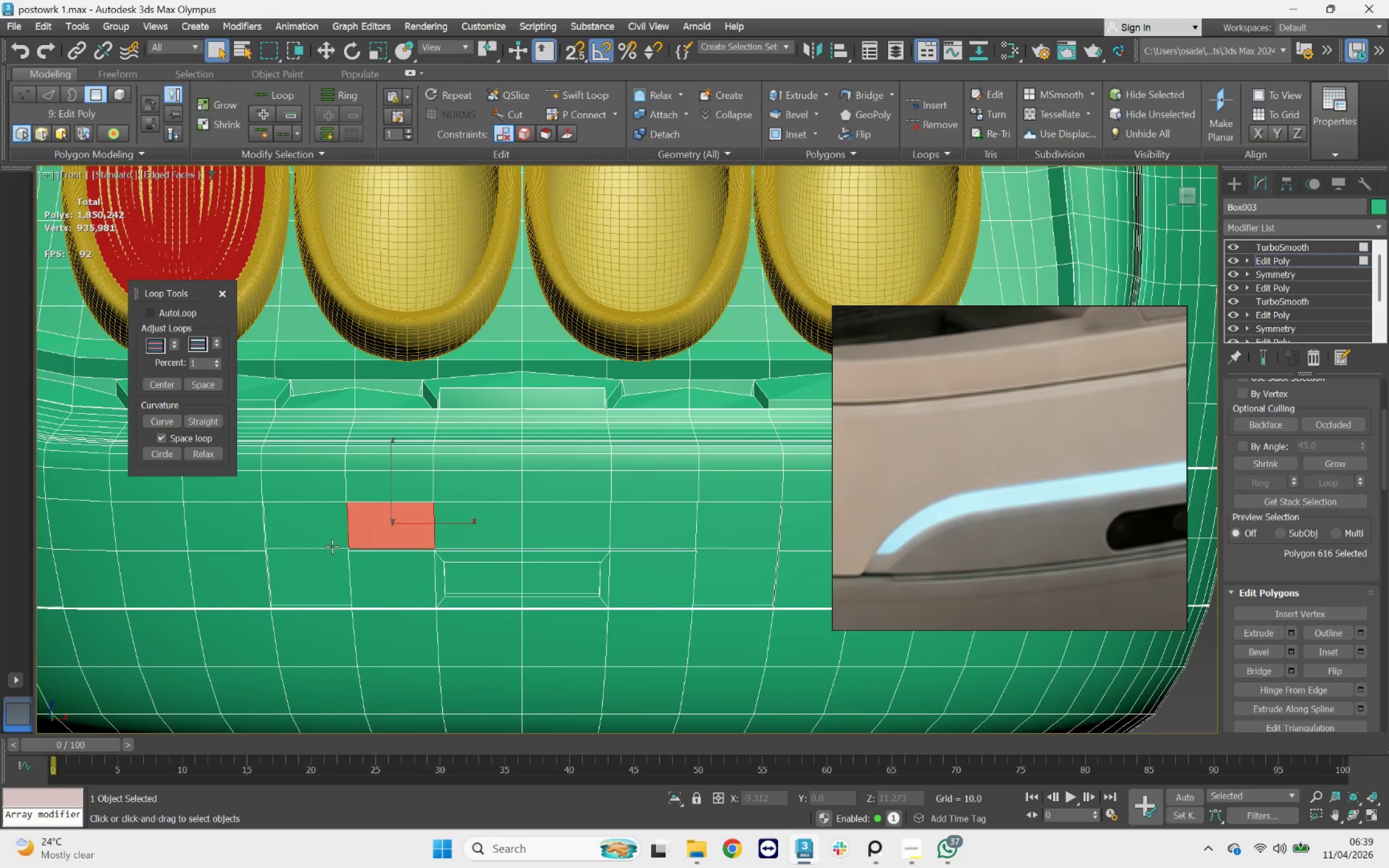 
left_click([331, 535])
 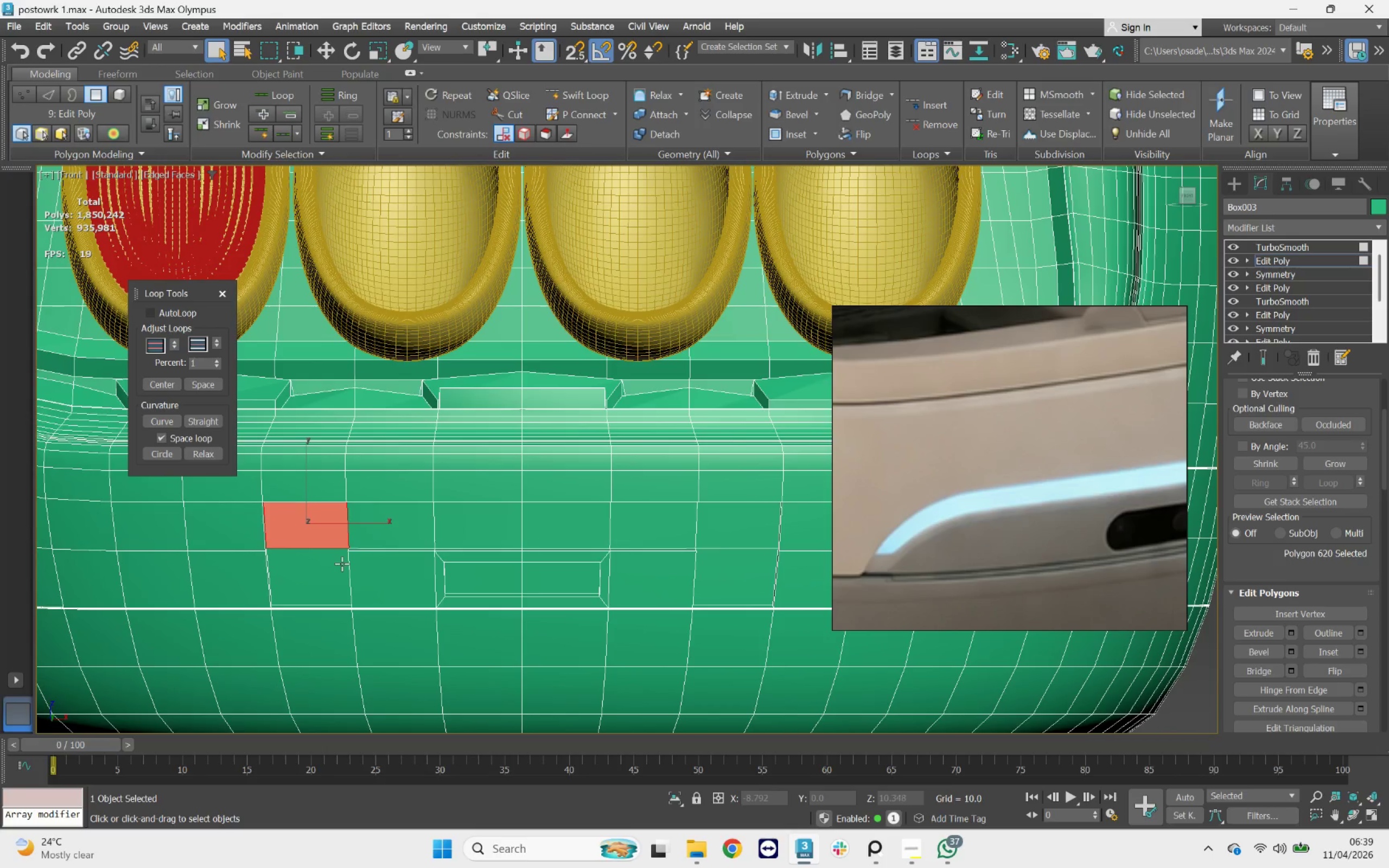 
hold_key(key=ControlLeft, duration=2.55)
double_click([409, 516])
 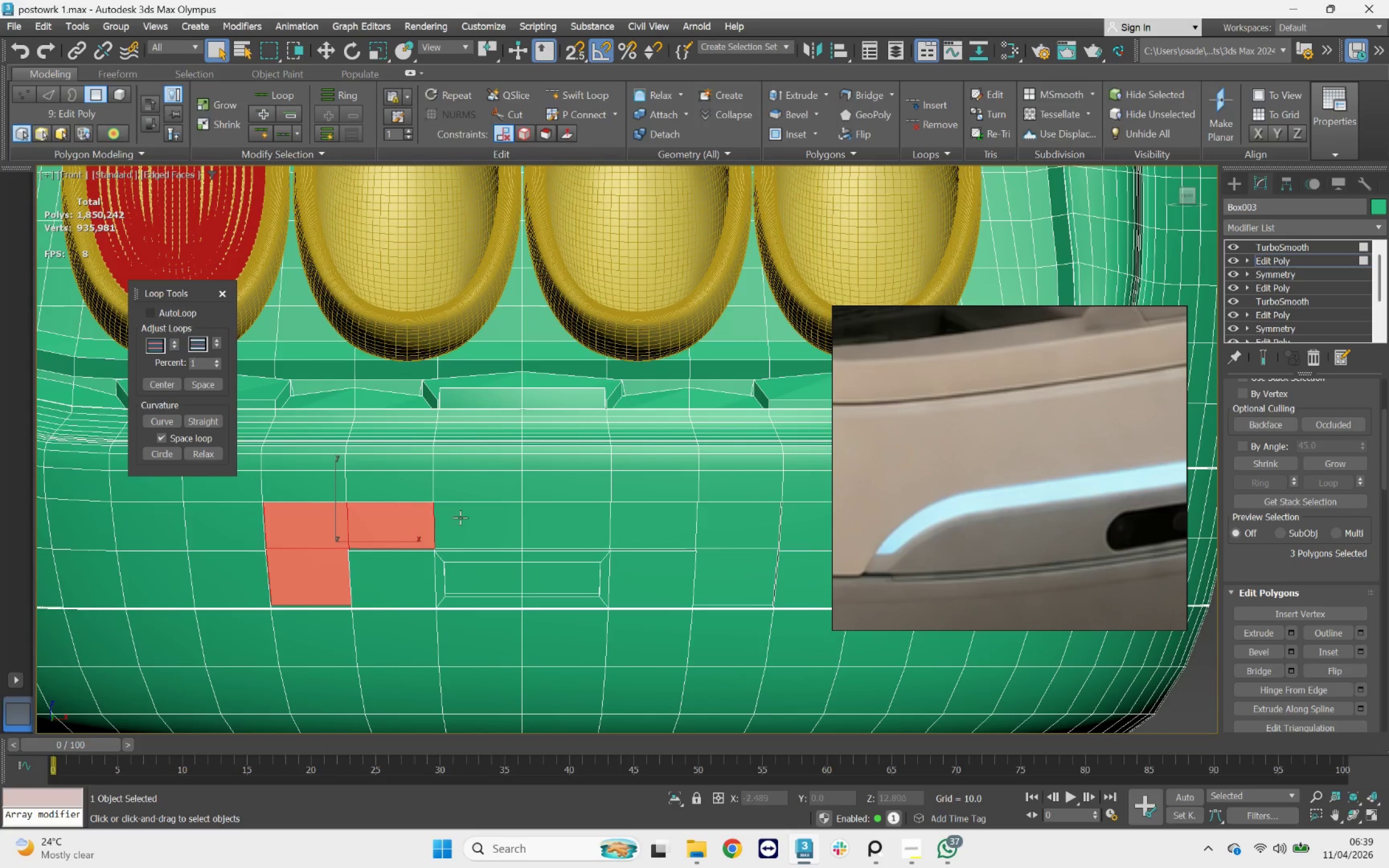 
triple_click([480, 524])
 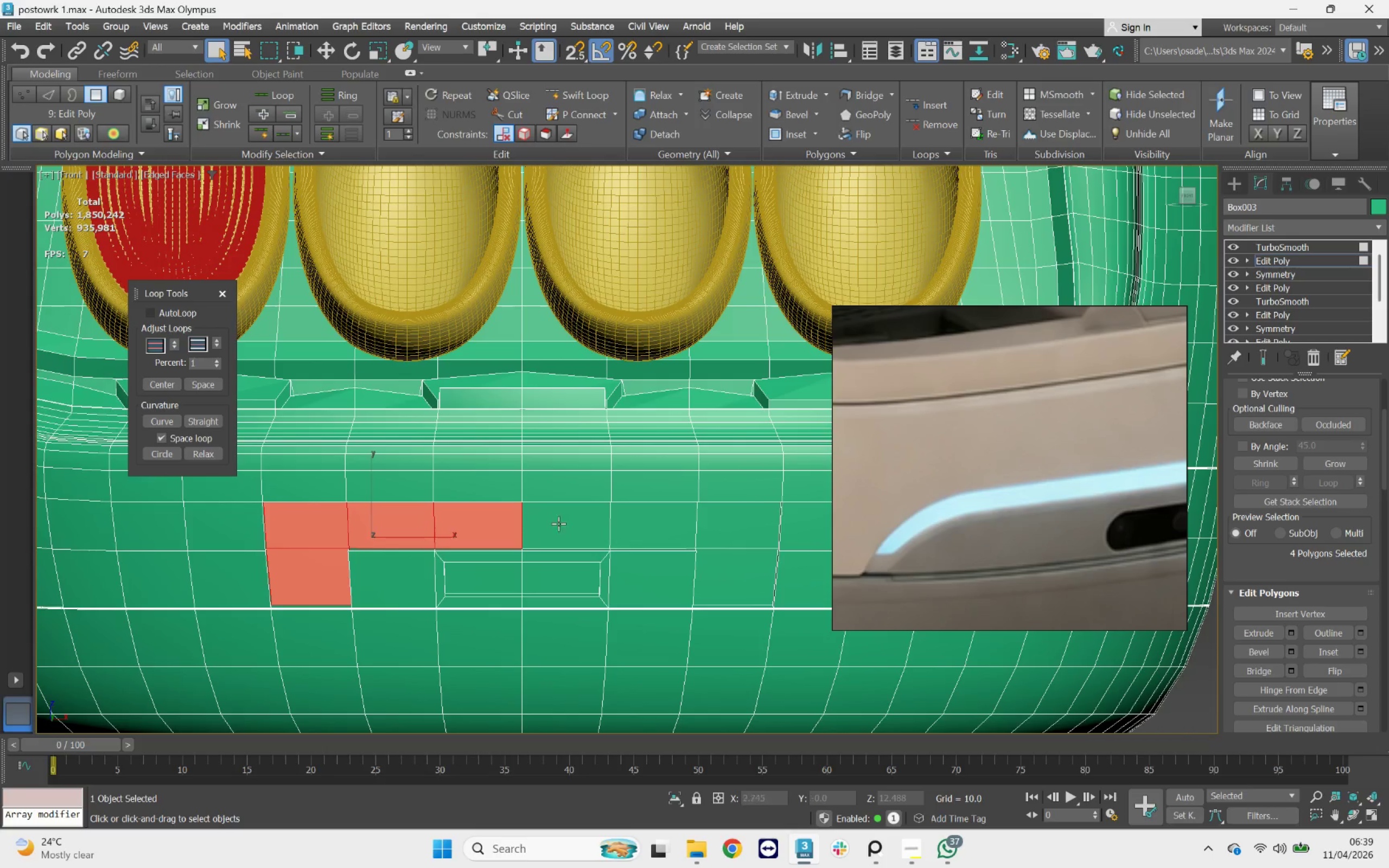 
triple_click([570, 524])
 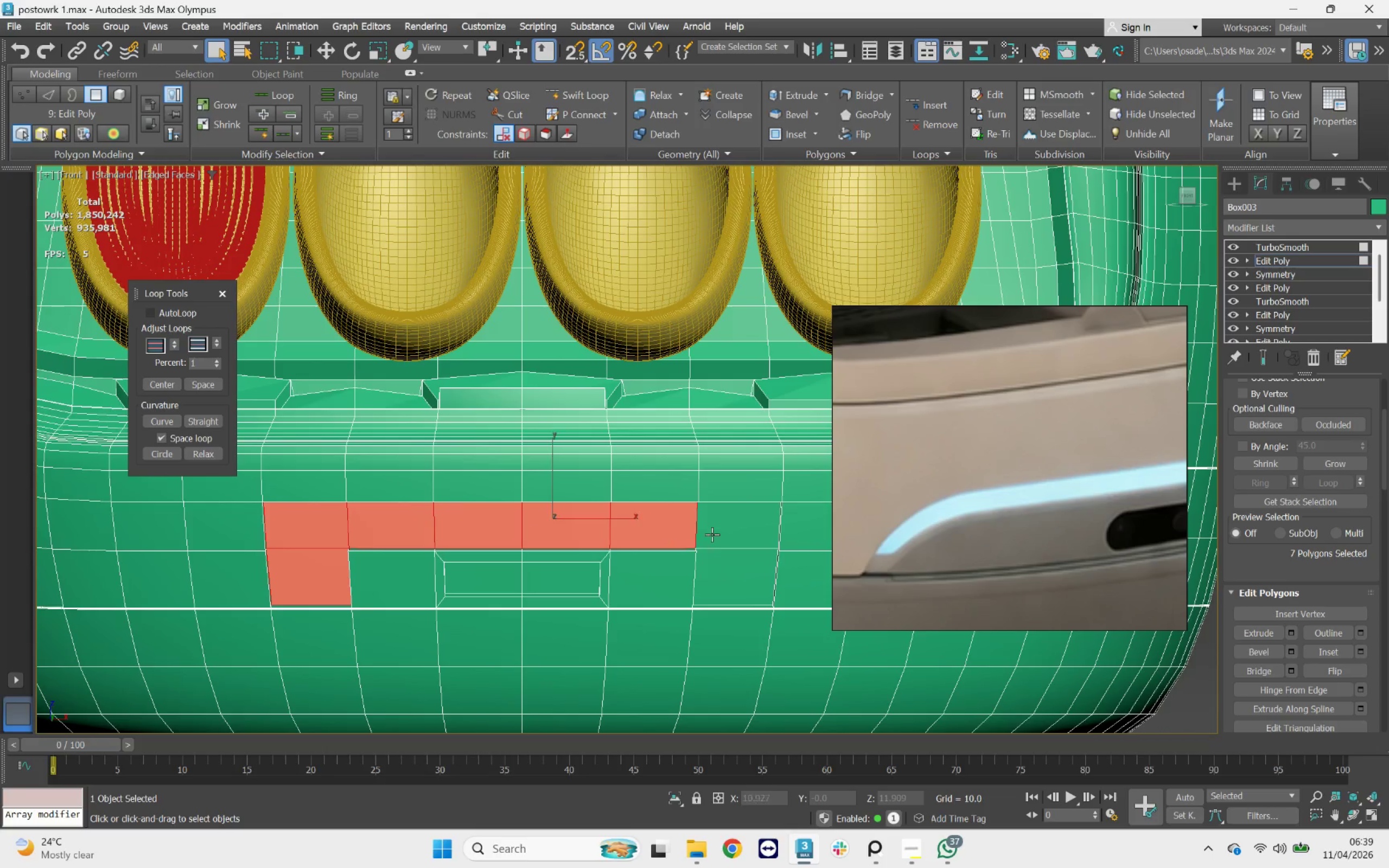 
triple_click([731, 534])
 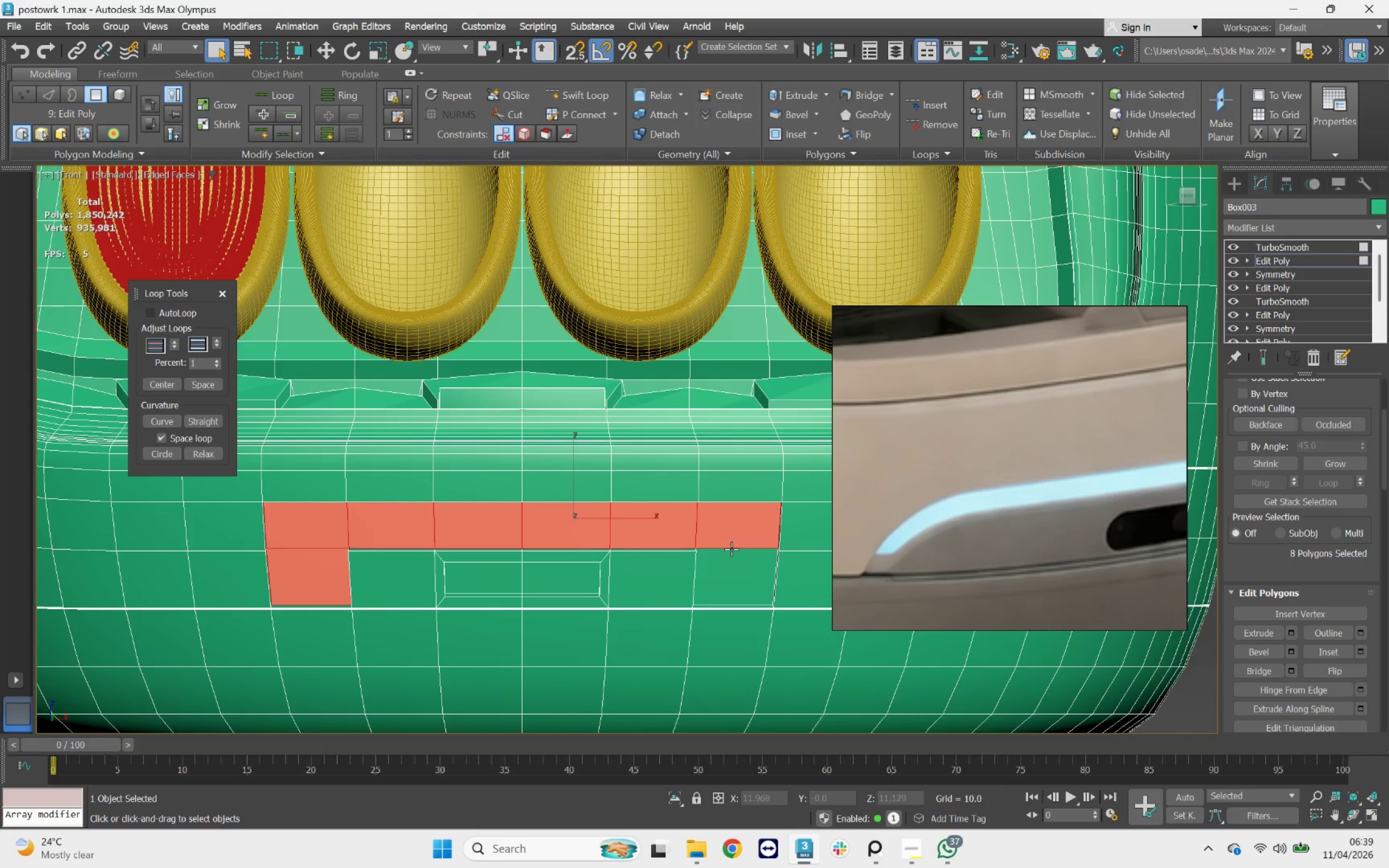 
triple_click([731, 561])
 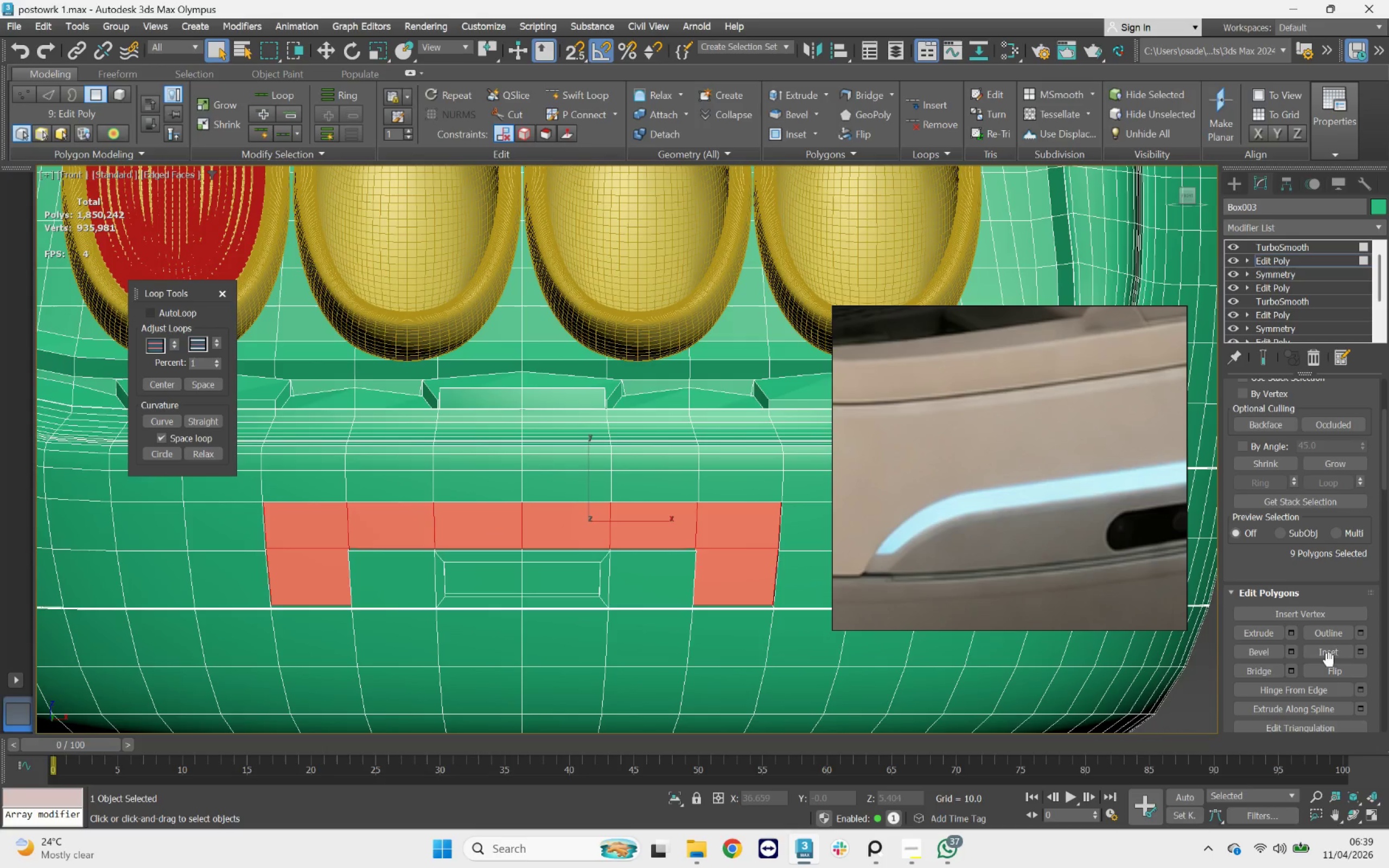 
mouse_move([1339, 648])
 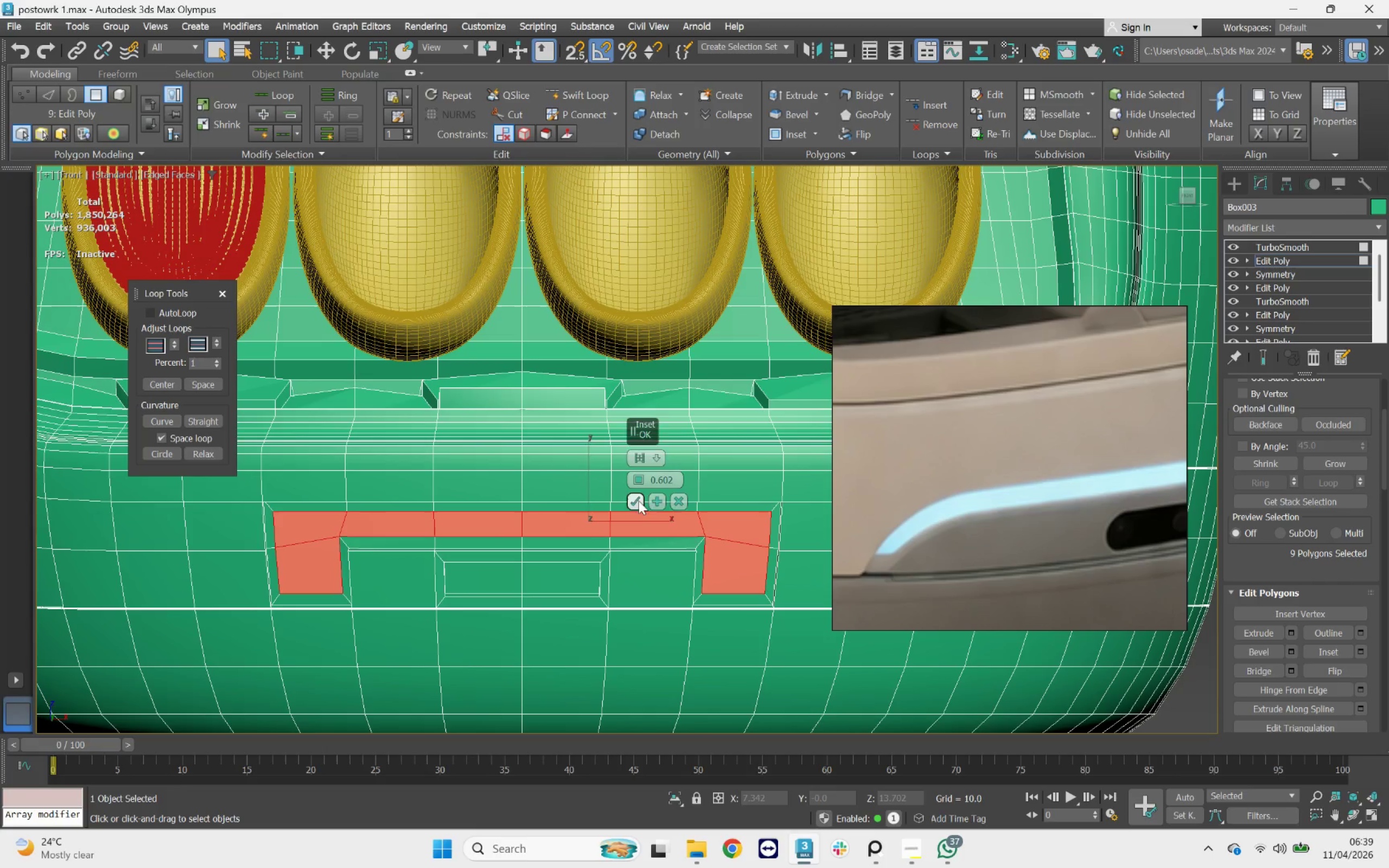 
key(1)
 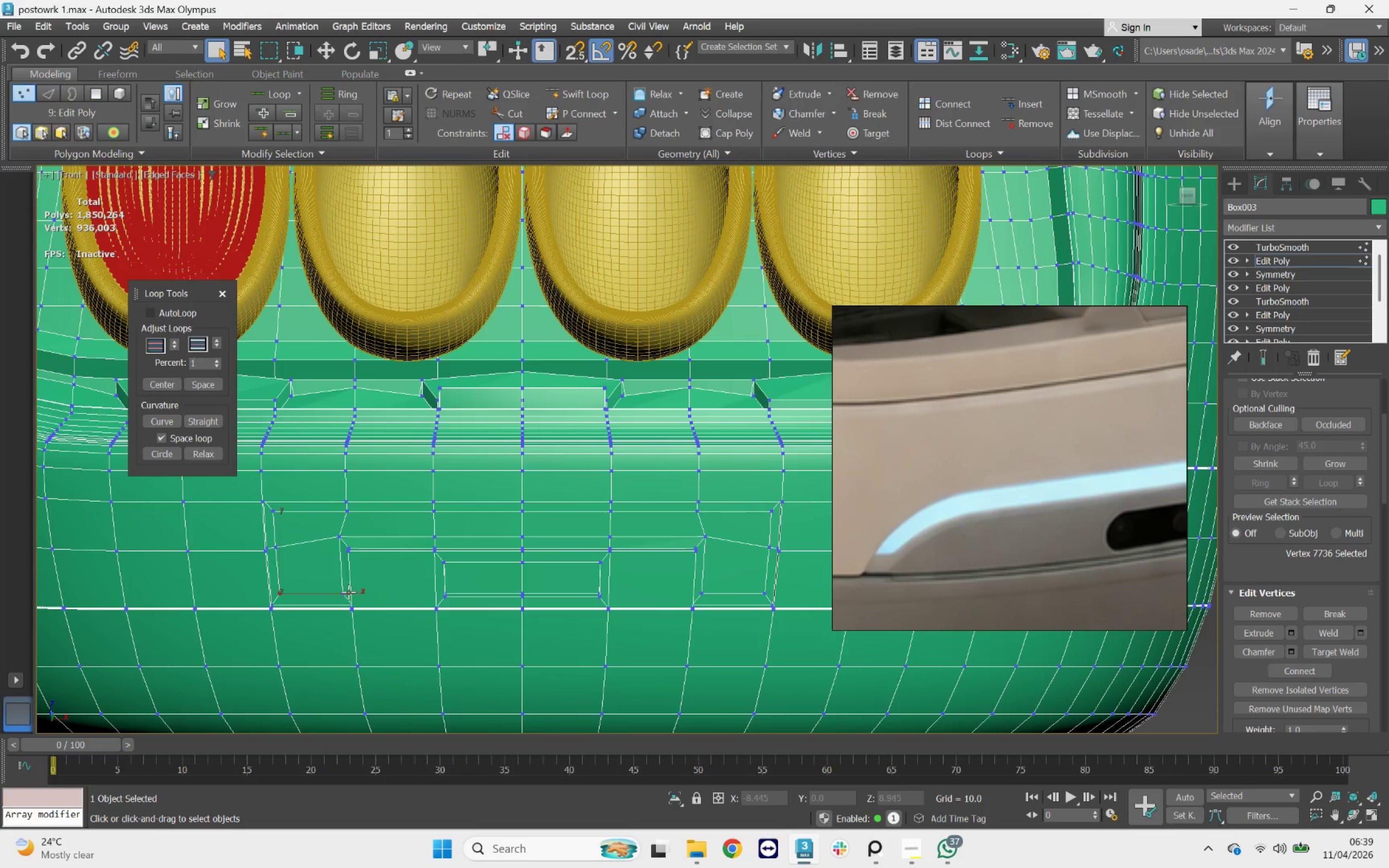 
hold_key(key=ControlLeft, duration=1.83)
left_click([345, 593])
 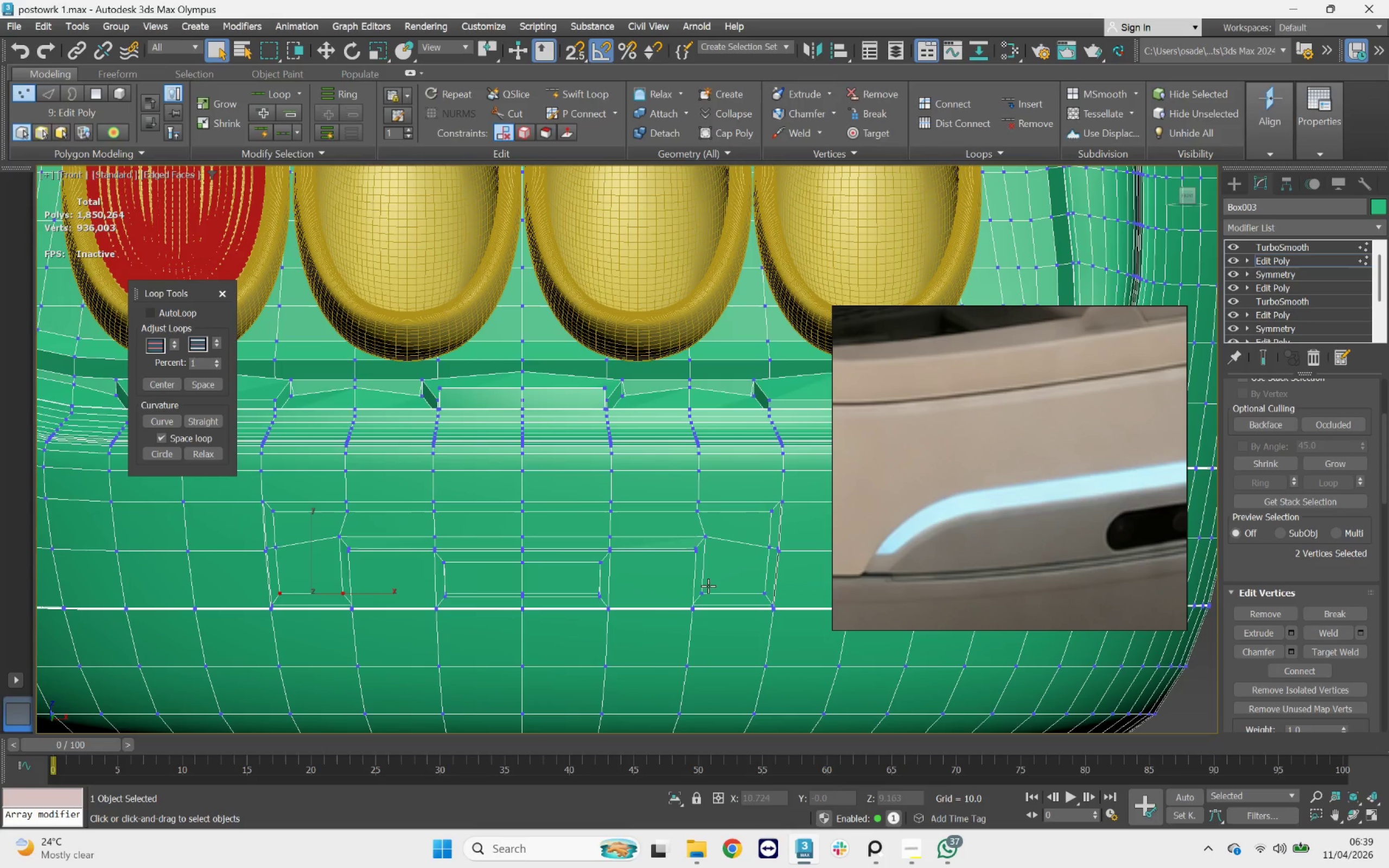 
left_click([701, 592])
 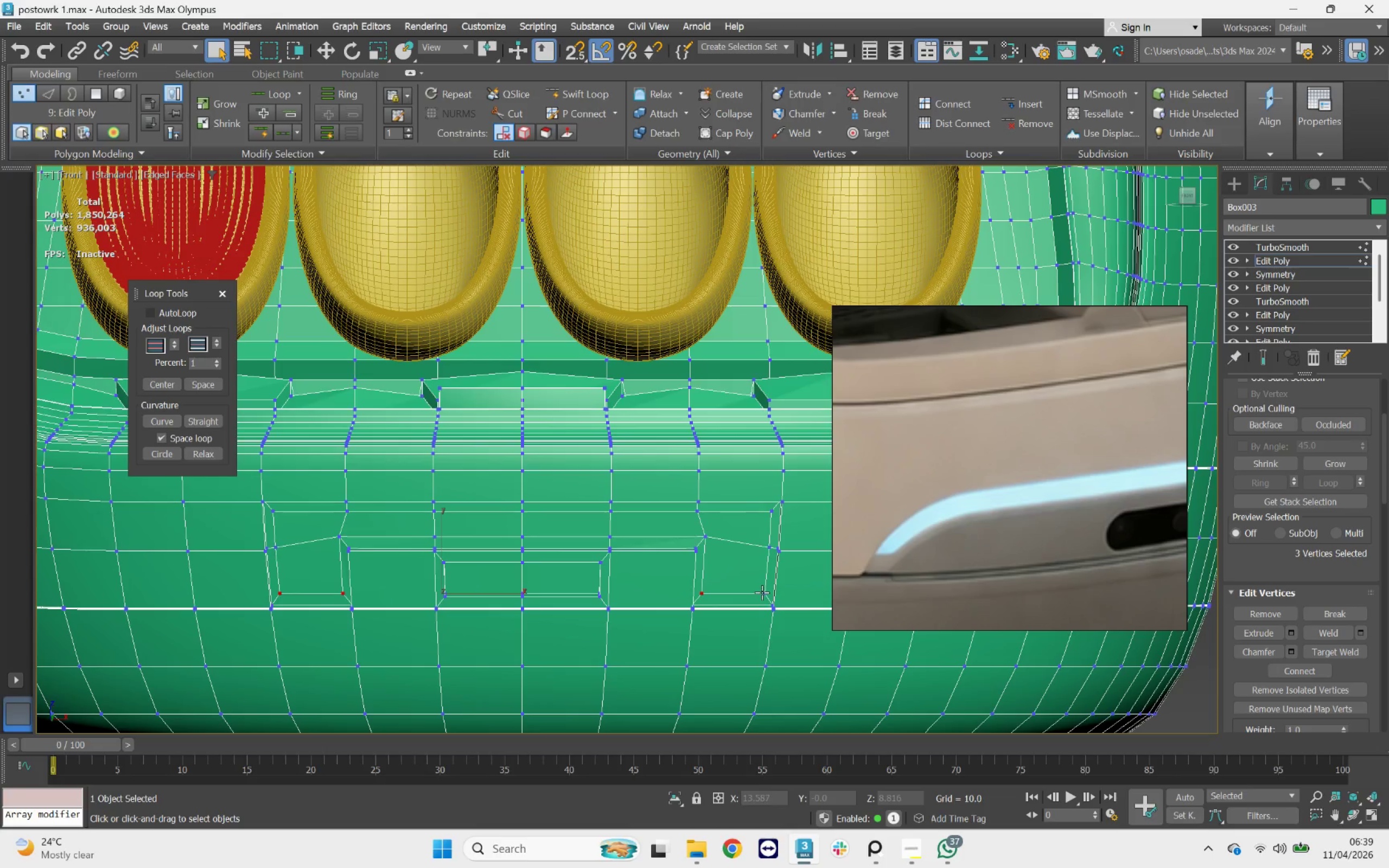 
left_click([762, 592])
 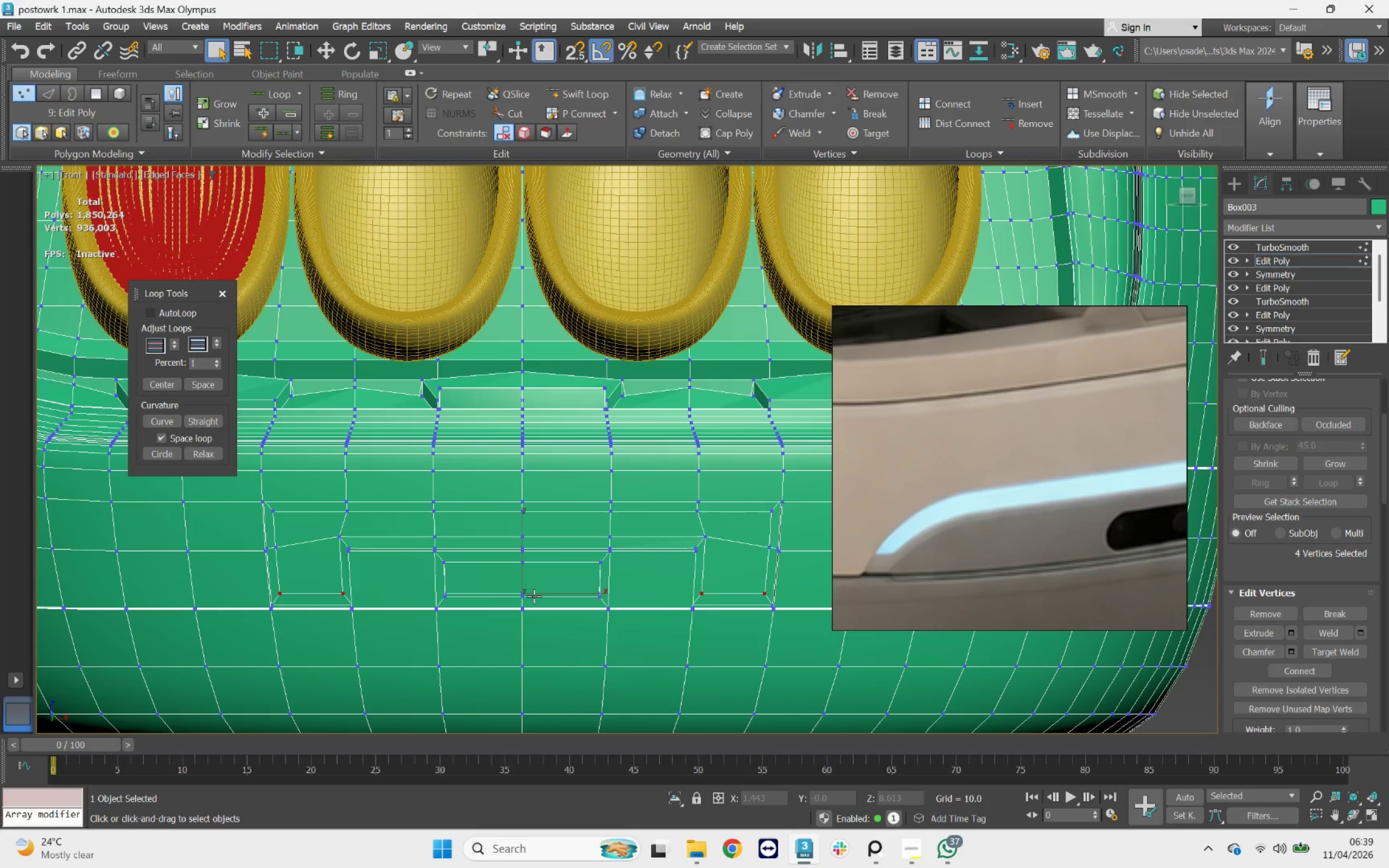 
key(W)
 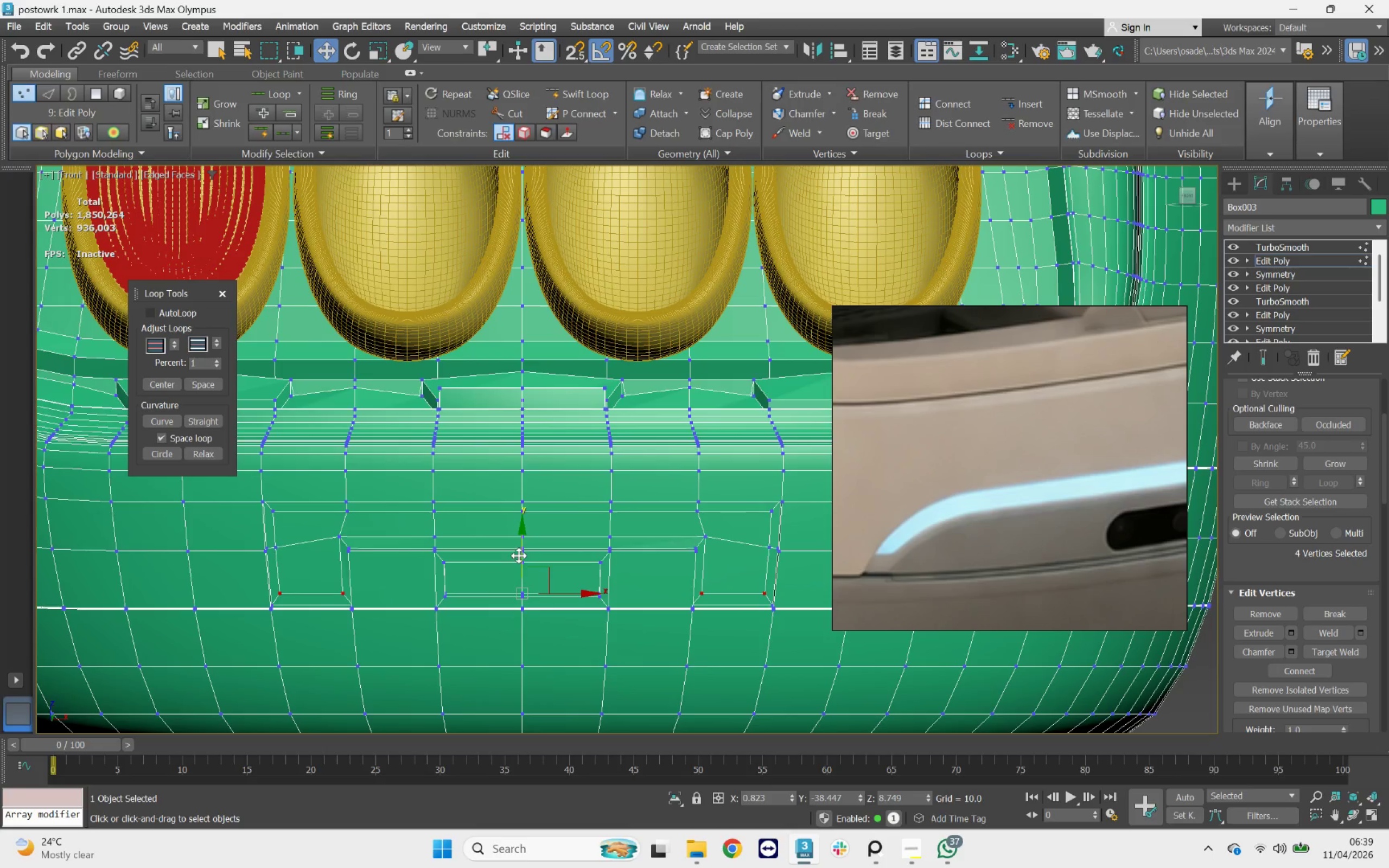 
left_click_drag(start_coordinate=[523, 556], to_coordinate=[524, 536])
 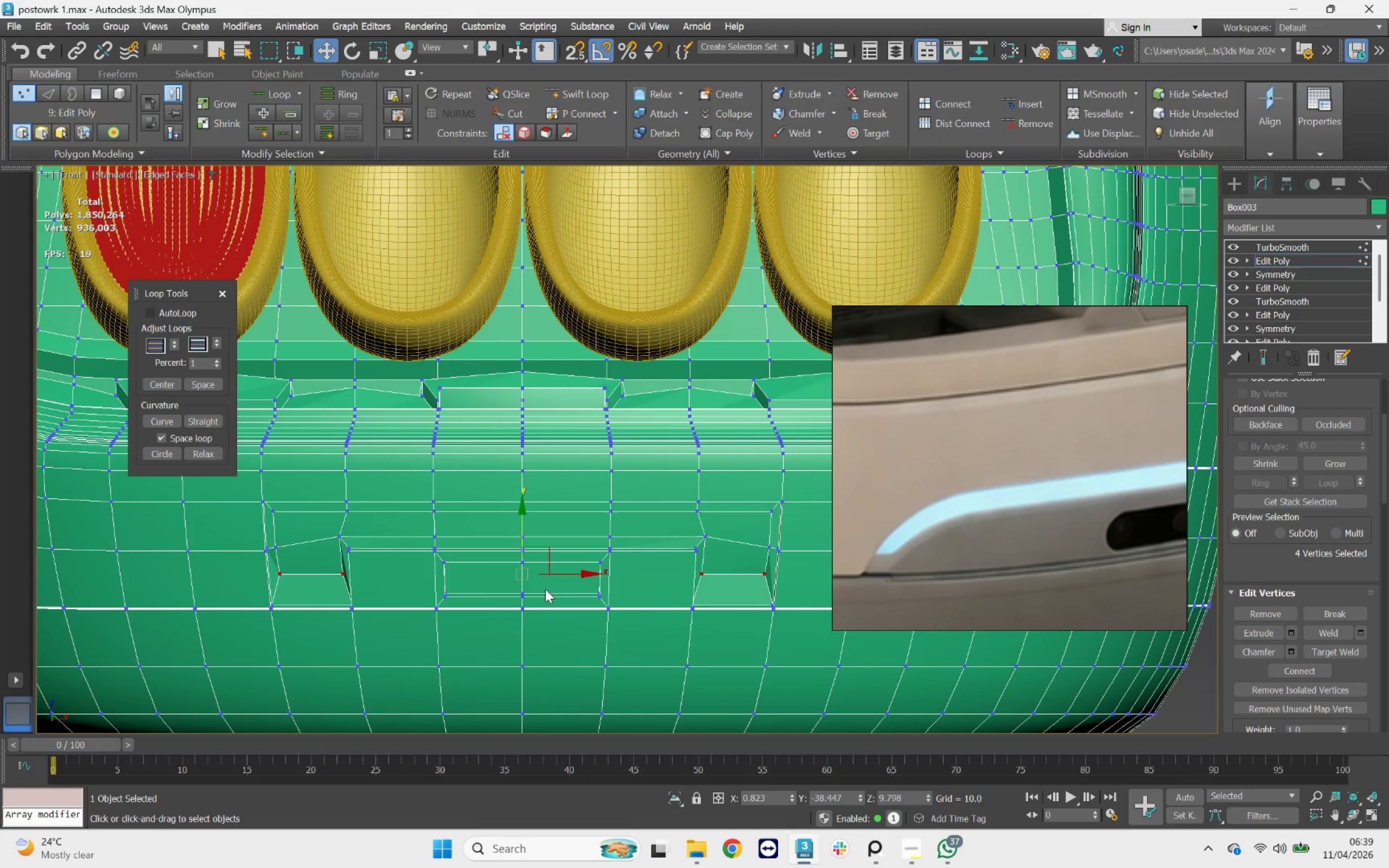 
hold_key(key=AltLeft, duration=1.64)
 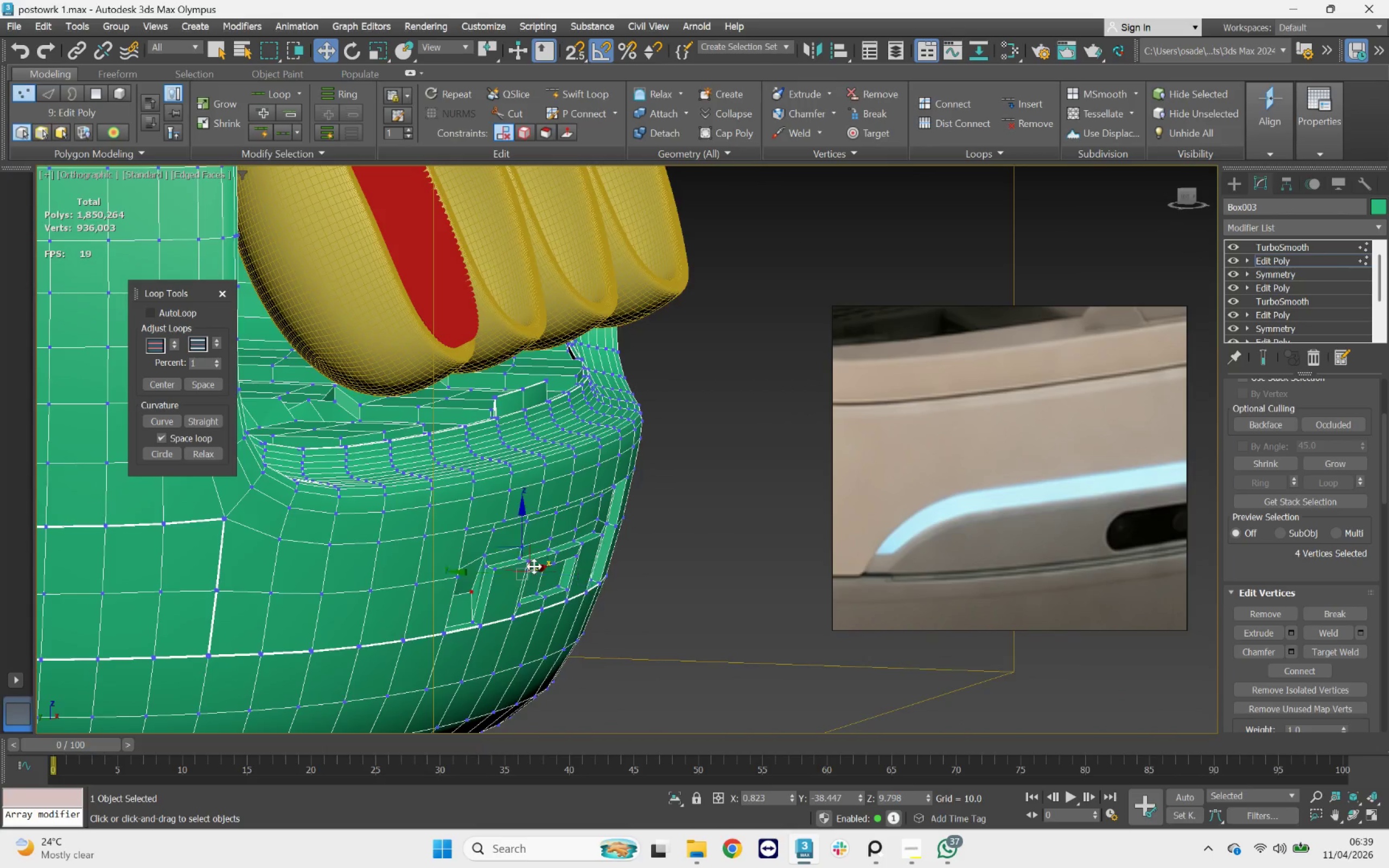 
scroll: coordinate [515, 559], scroll_direction: up, amount: 2.0
 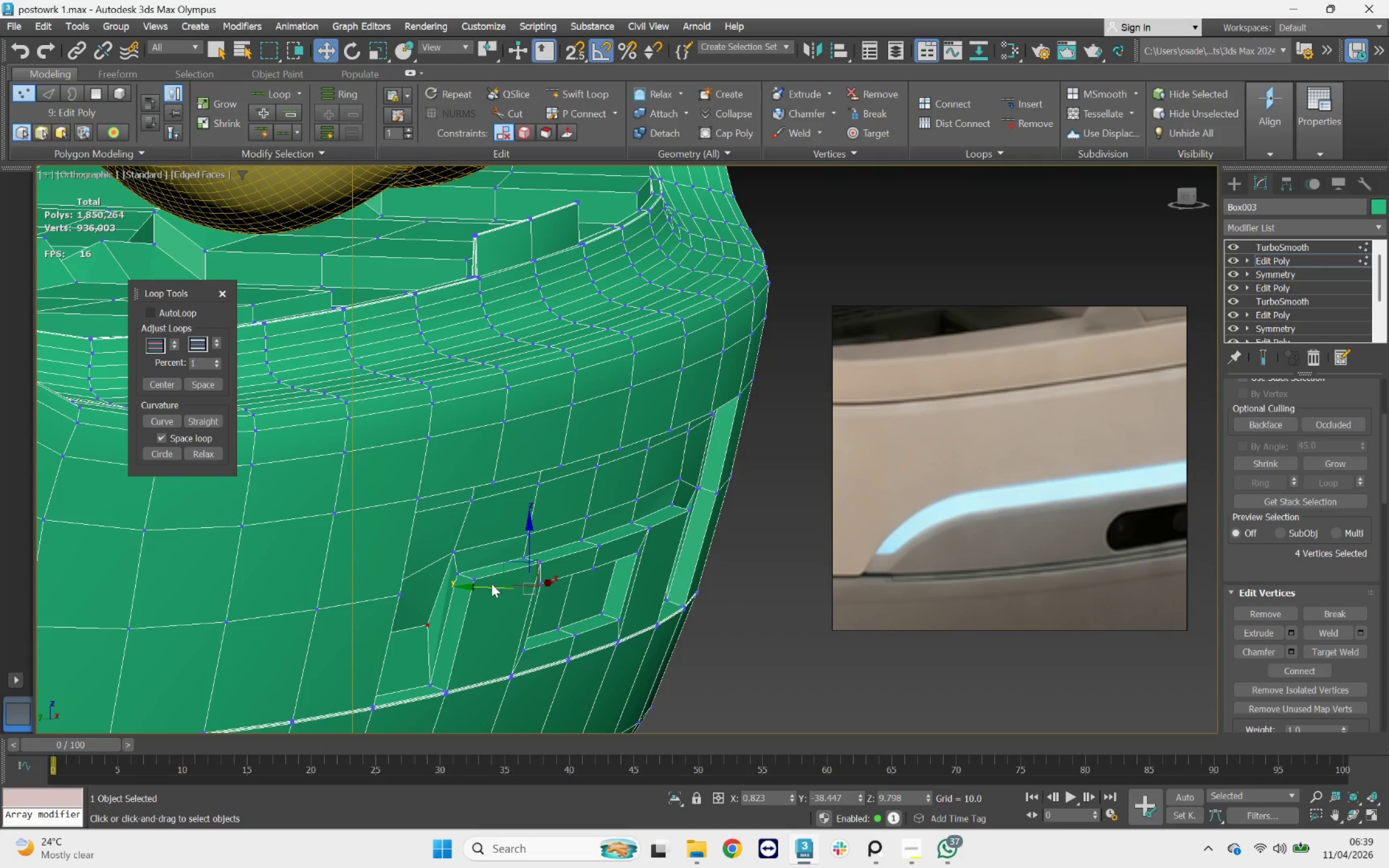 
left_click_drag(start_coordinate=[493, 586], to_coordinate=[500, 580])
 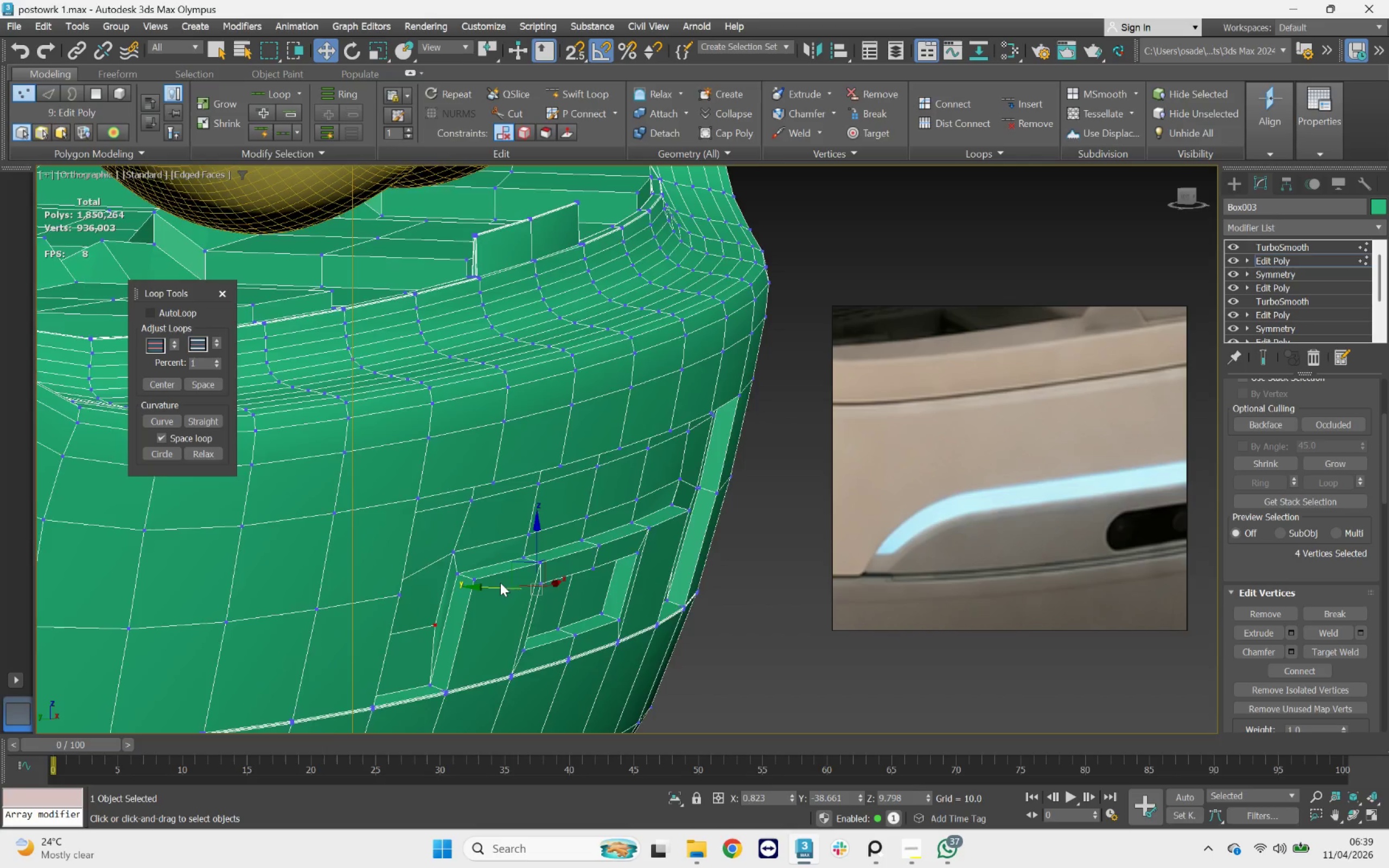 
hold_key(key=AltLeft, duration=0.86)
 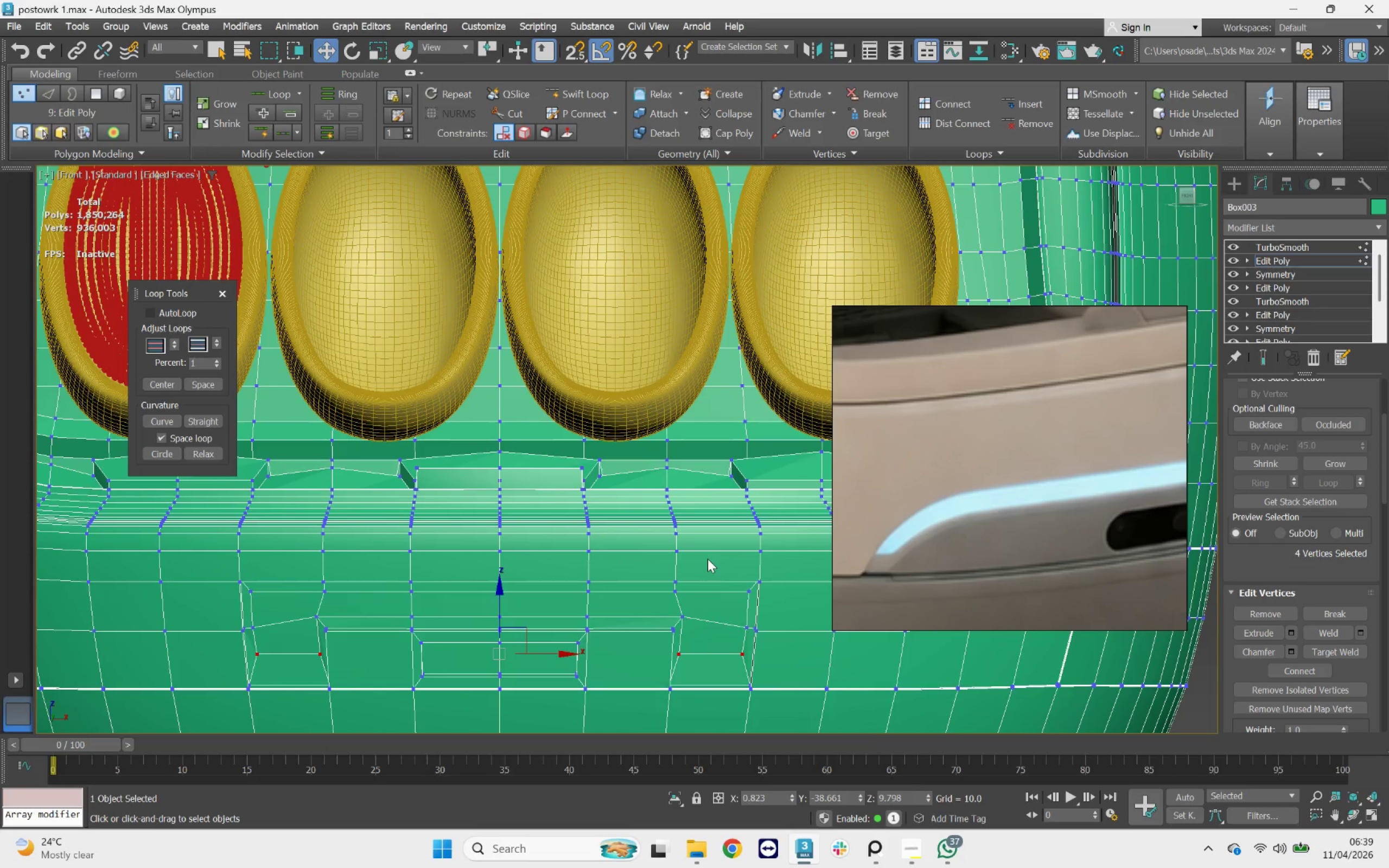 
scroll: coordinate [500, 583], scroll_direction: down, amount: 2.0
 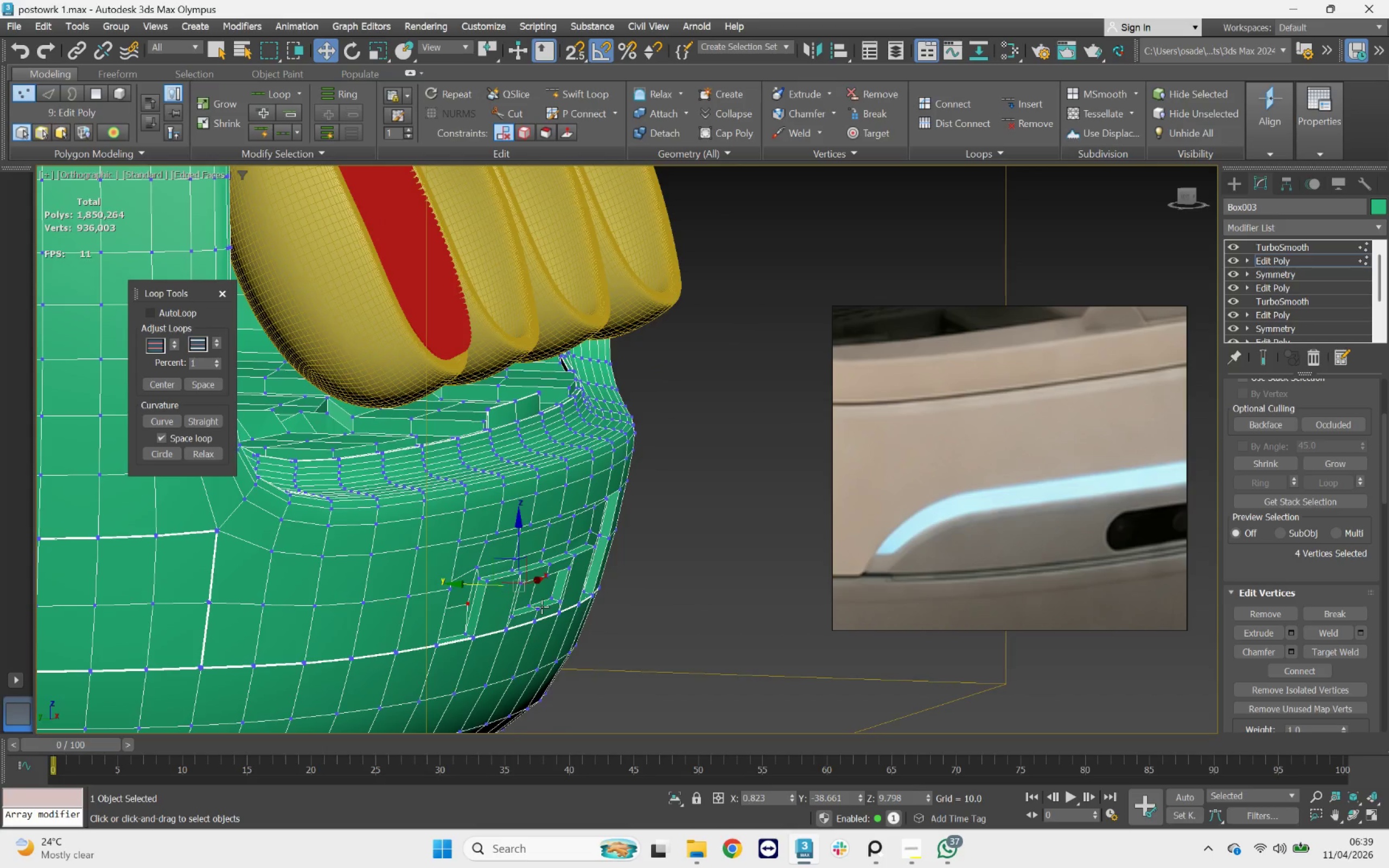 
wait(9.5)
 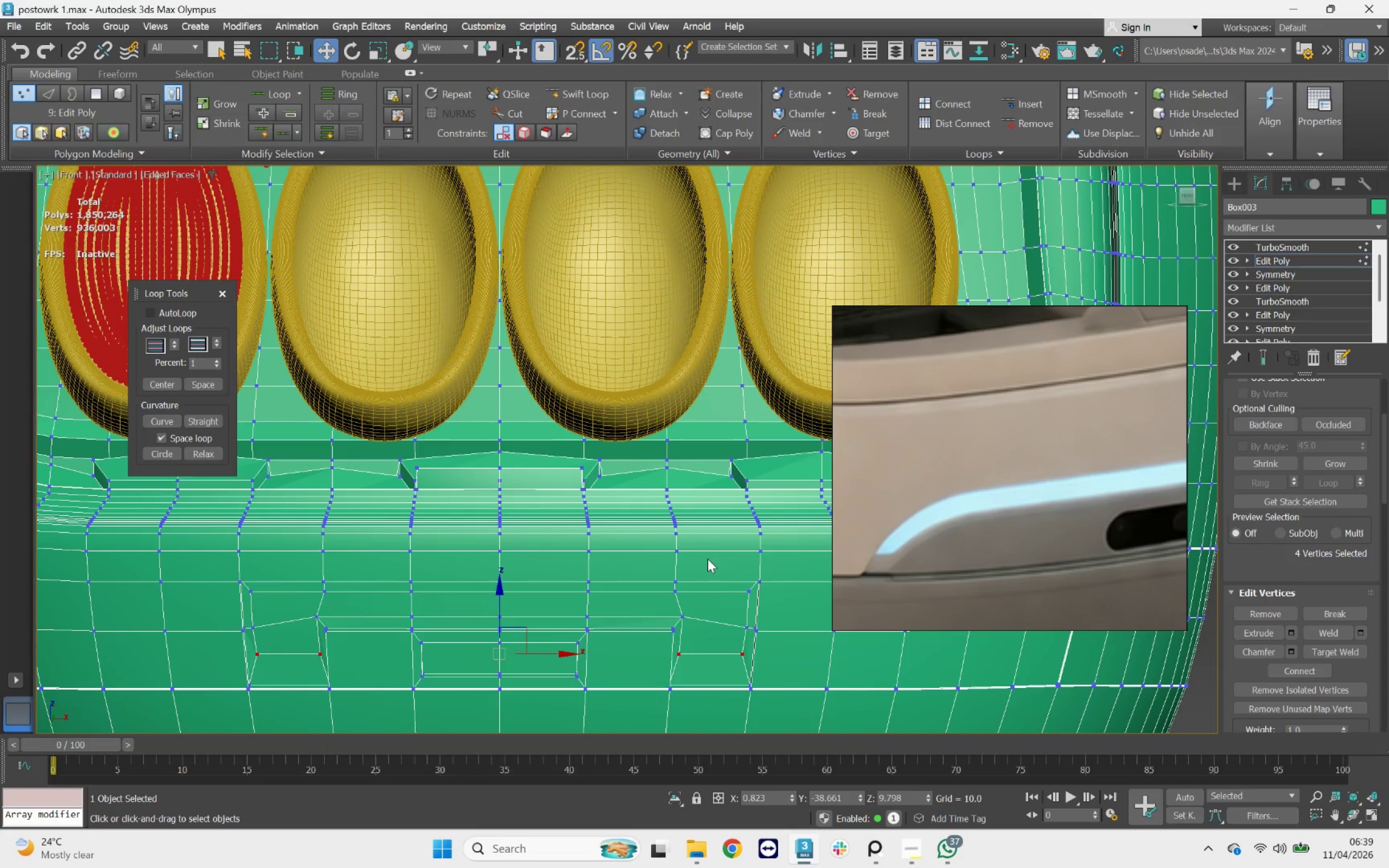 
type(12)
 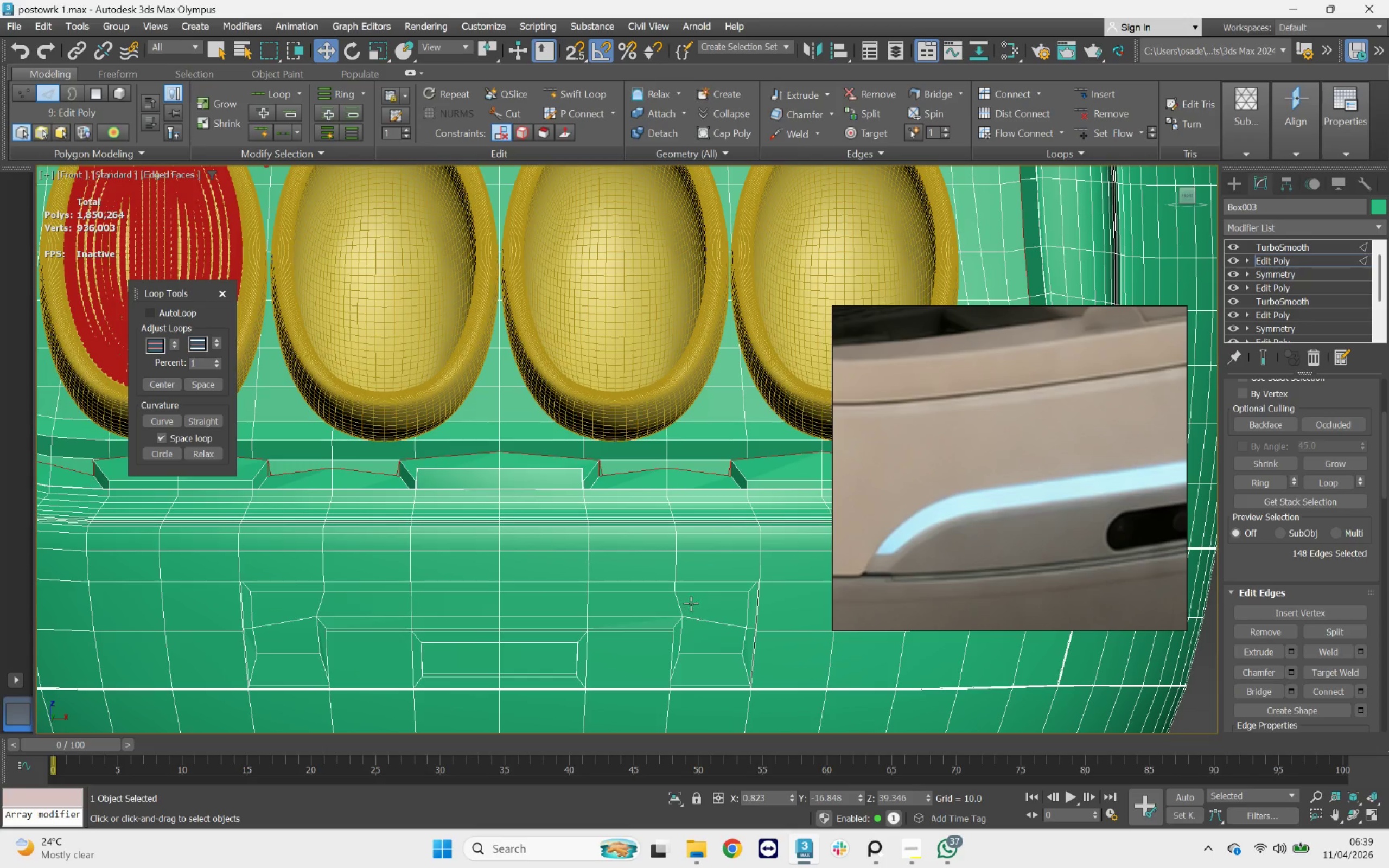 
left_click([678, 602])
 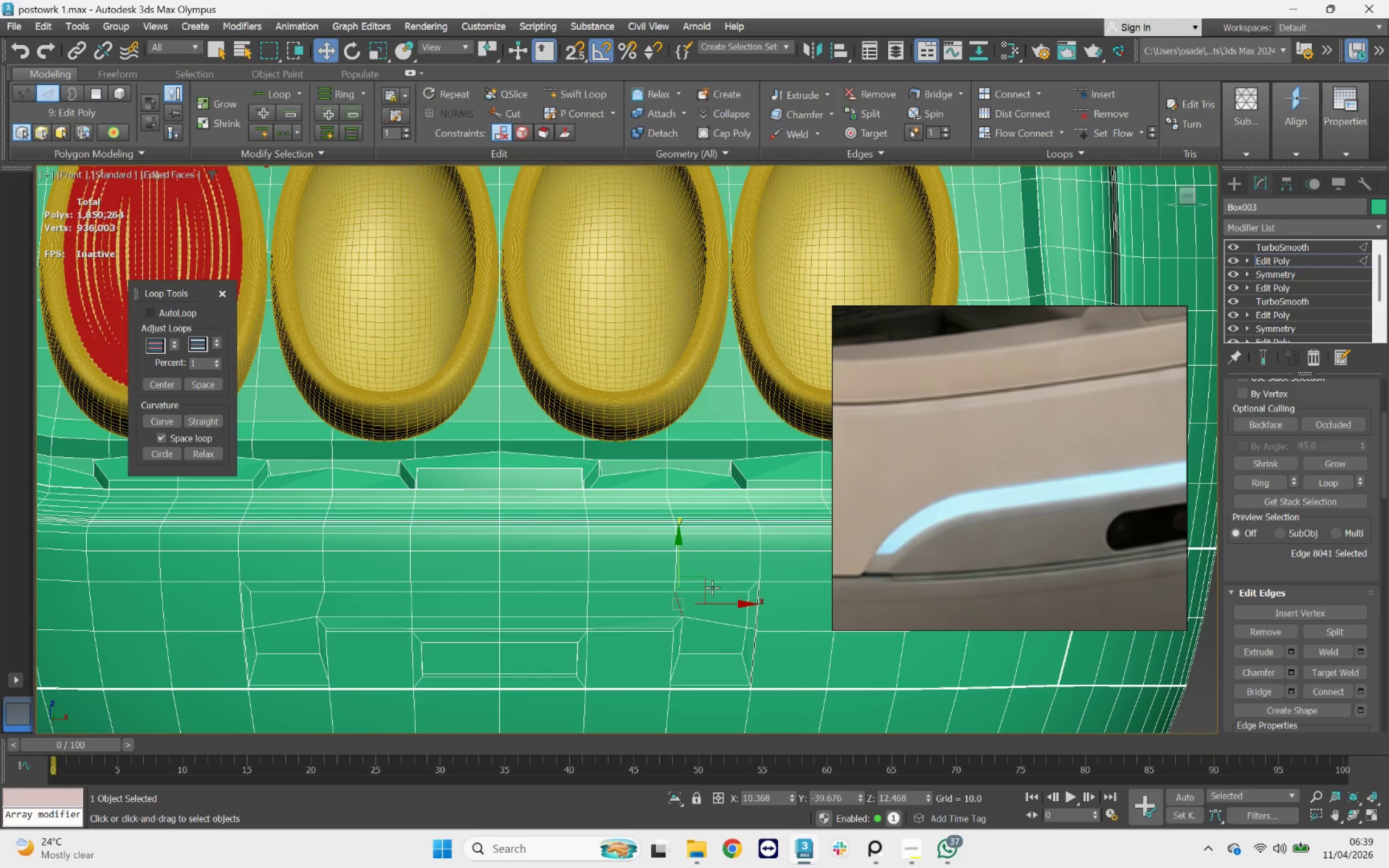 
double_click([712, 588])
 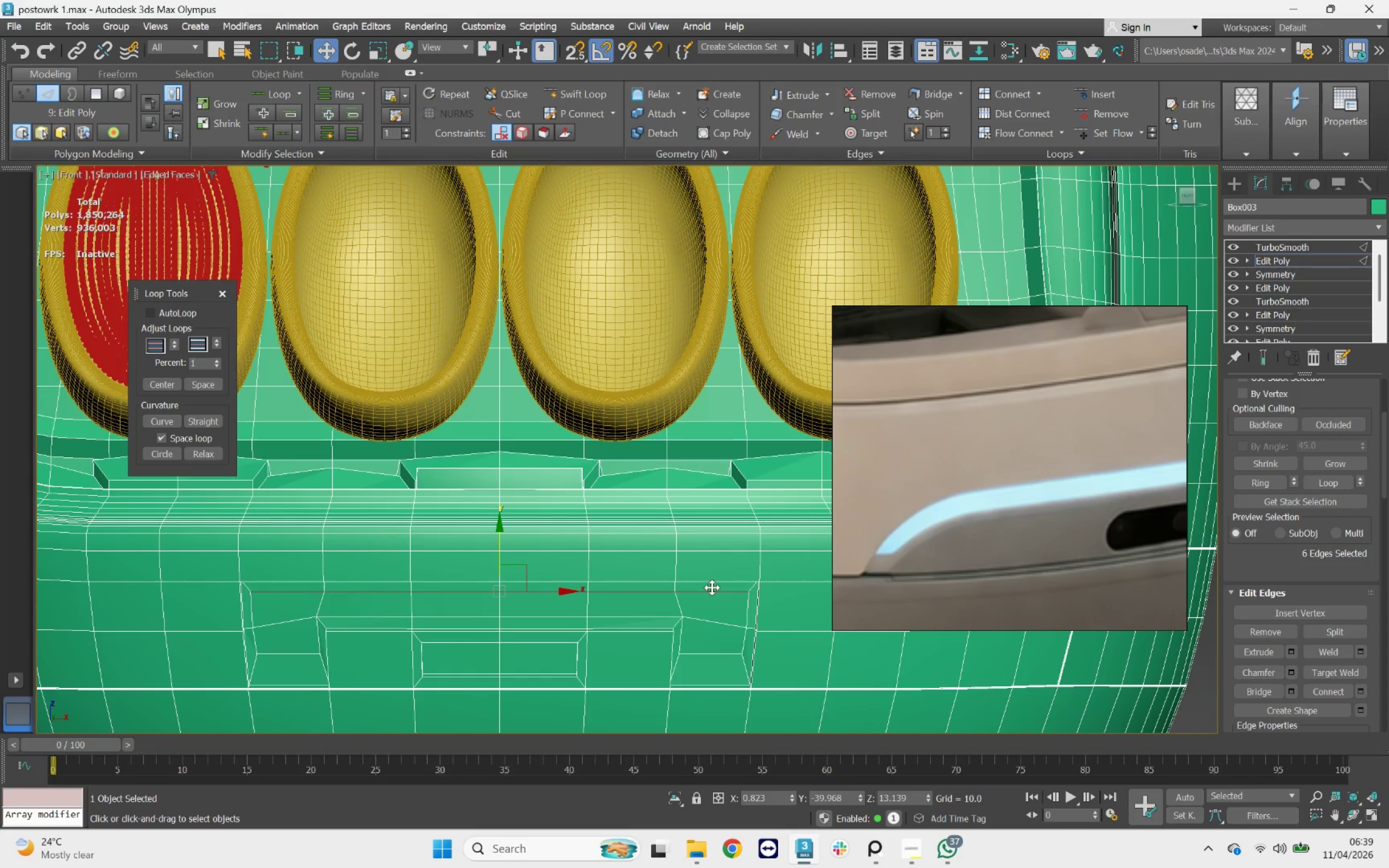 
key(Q)
 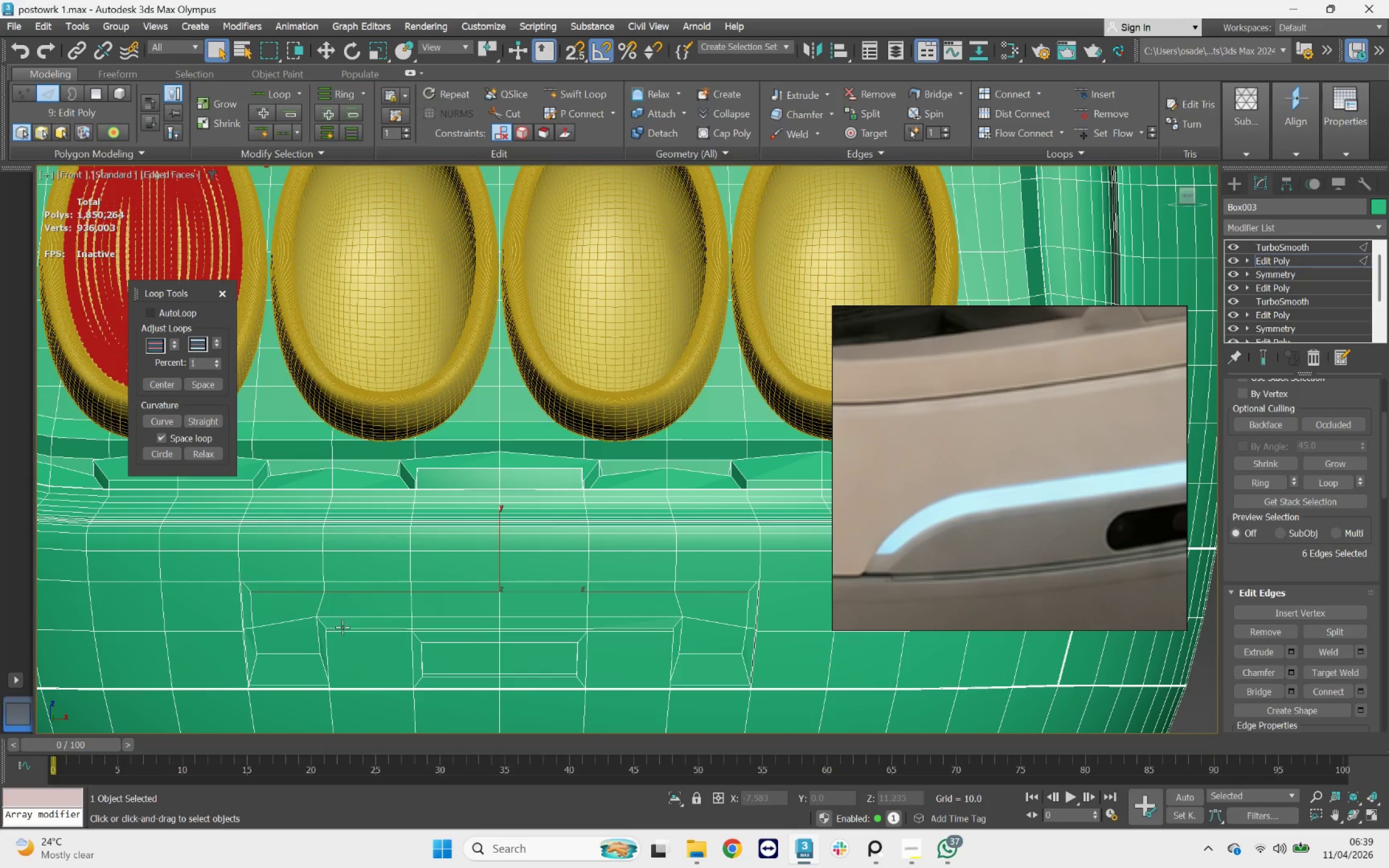 
hold_key(key=ControlLeft, duration=7.51)
double_click([366, 615])
 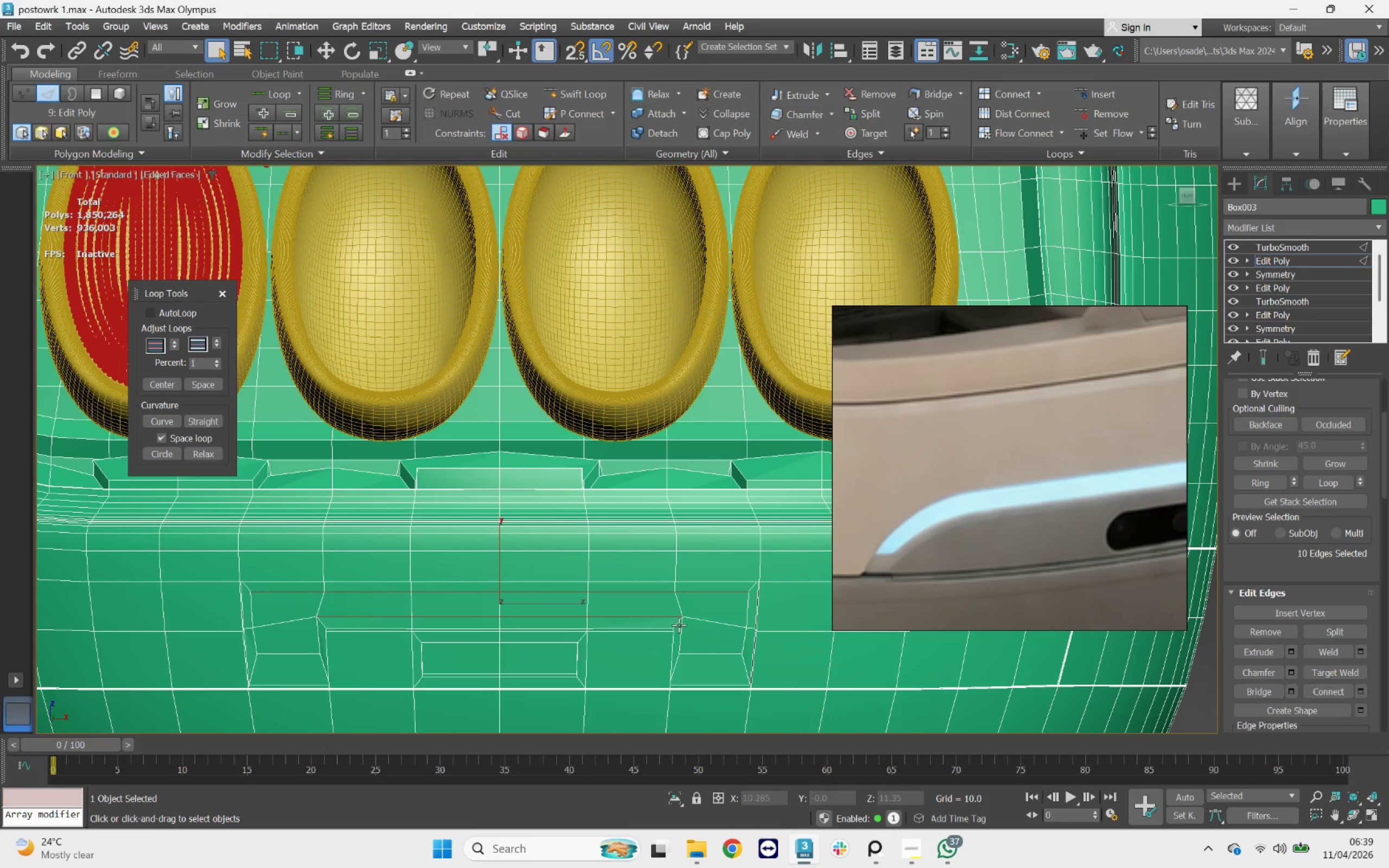 
left_click([683, 625])
 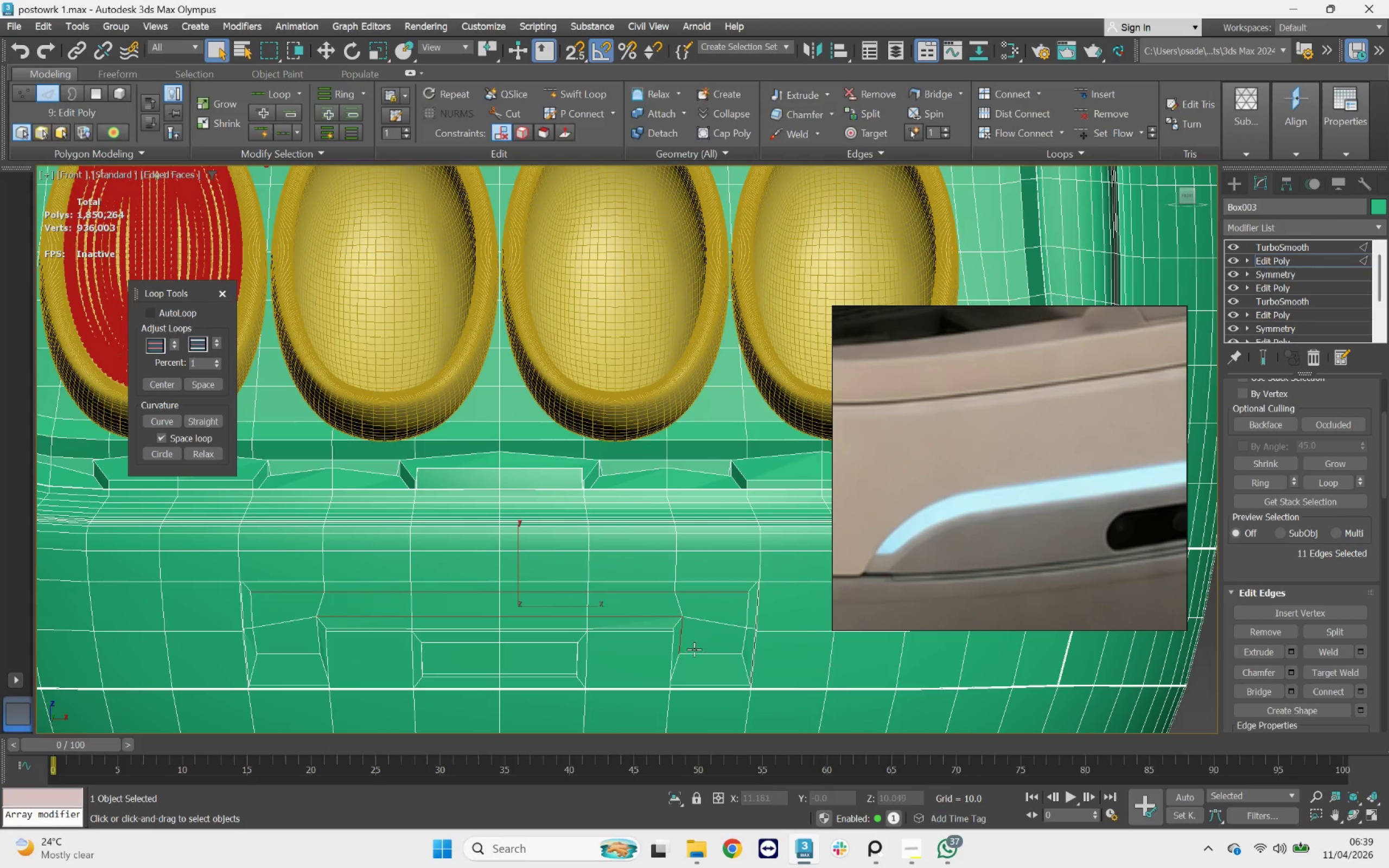 
left_click([696, 652])
 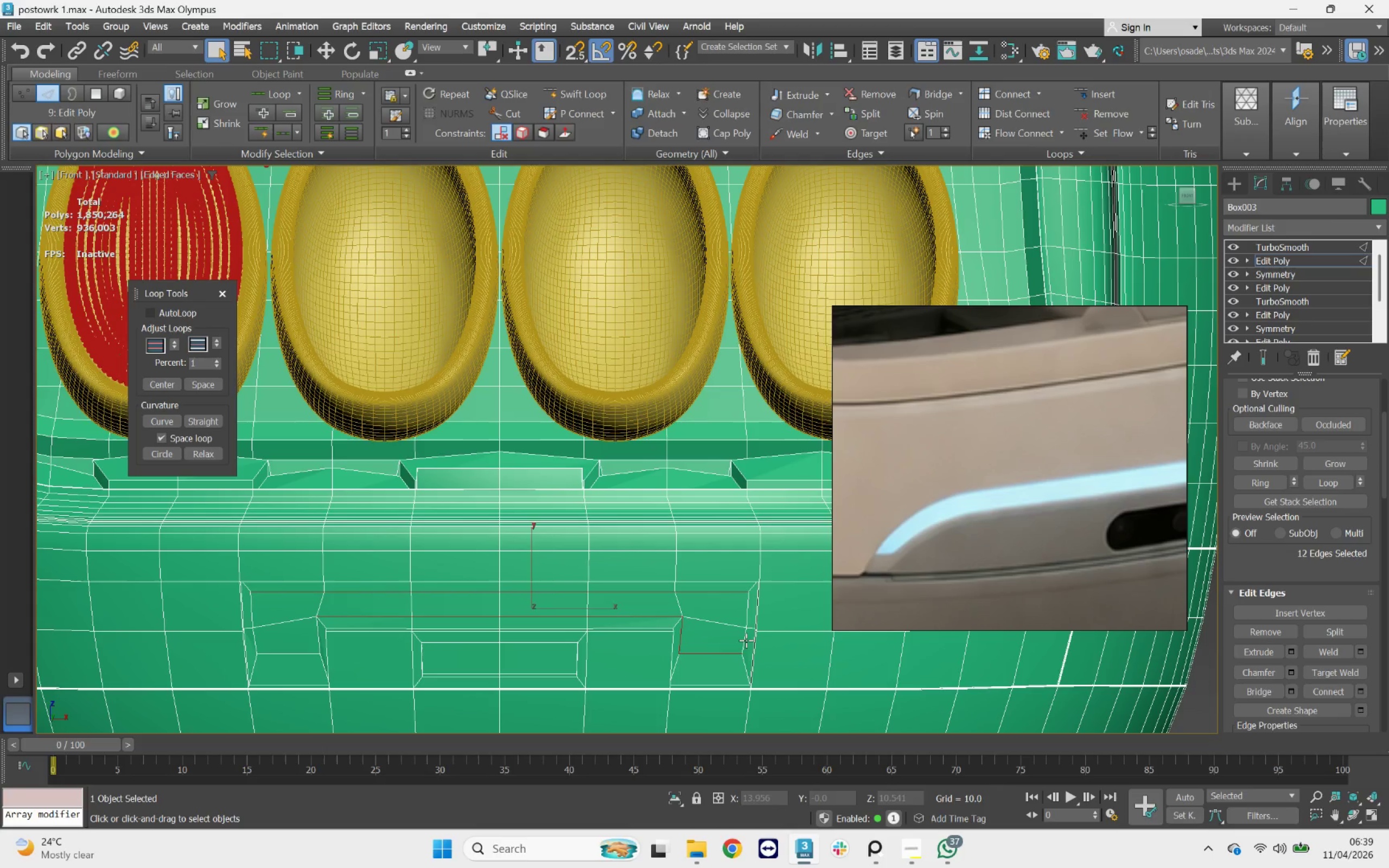 
double_click([746, 640])
 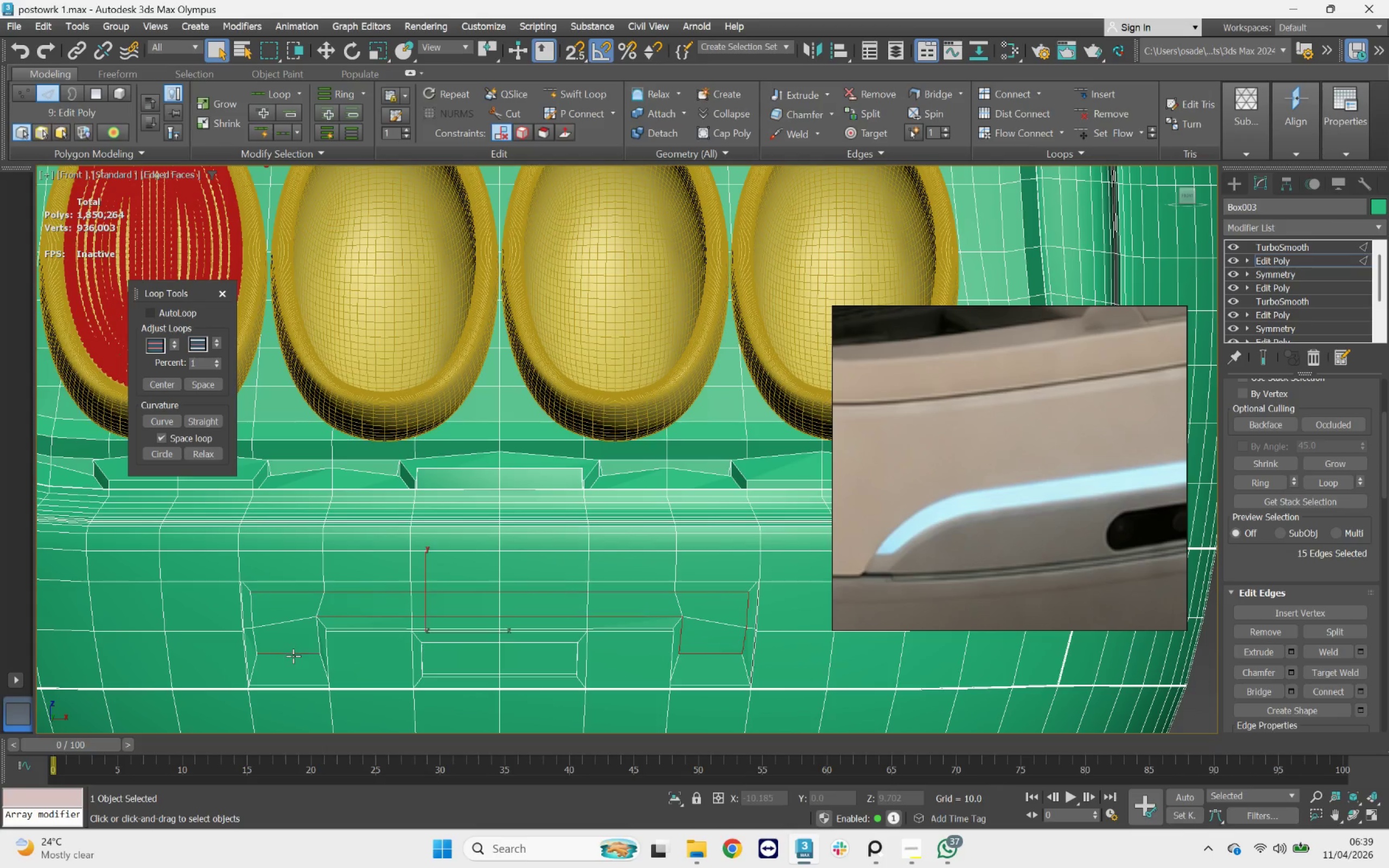 
double_click([321, 633])
 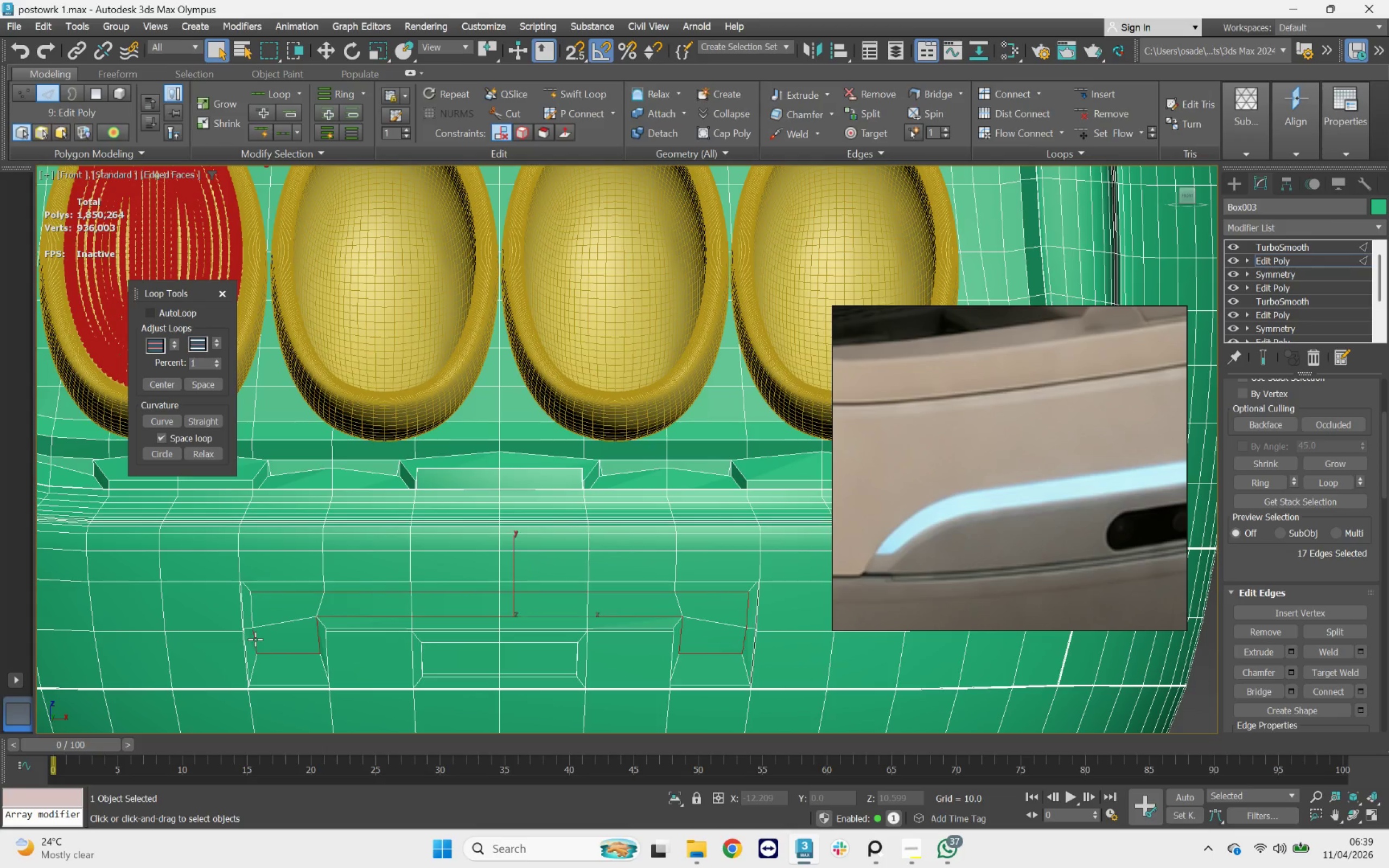 
double_click([255, 639])
 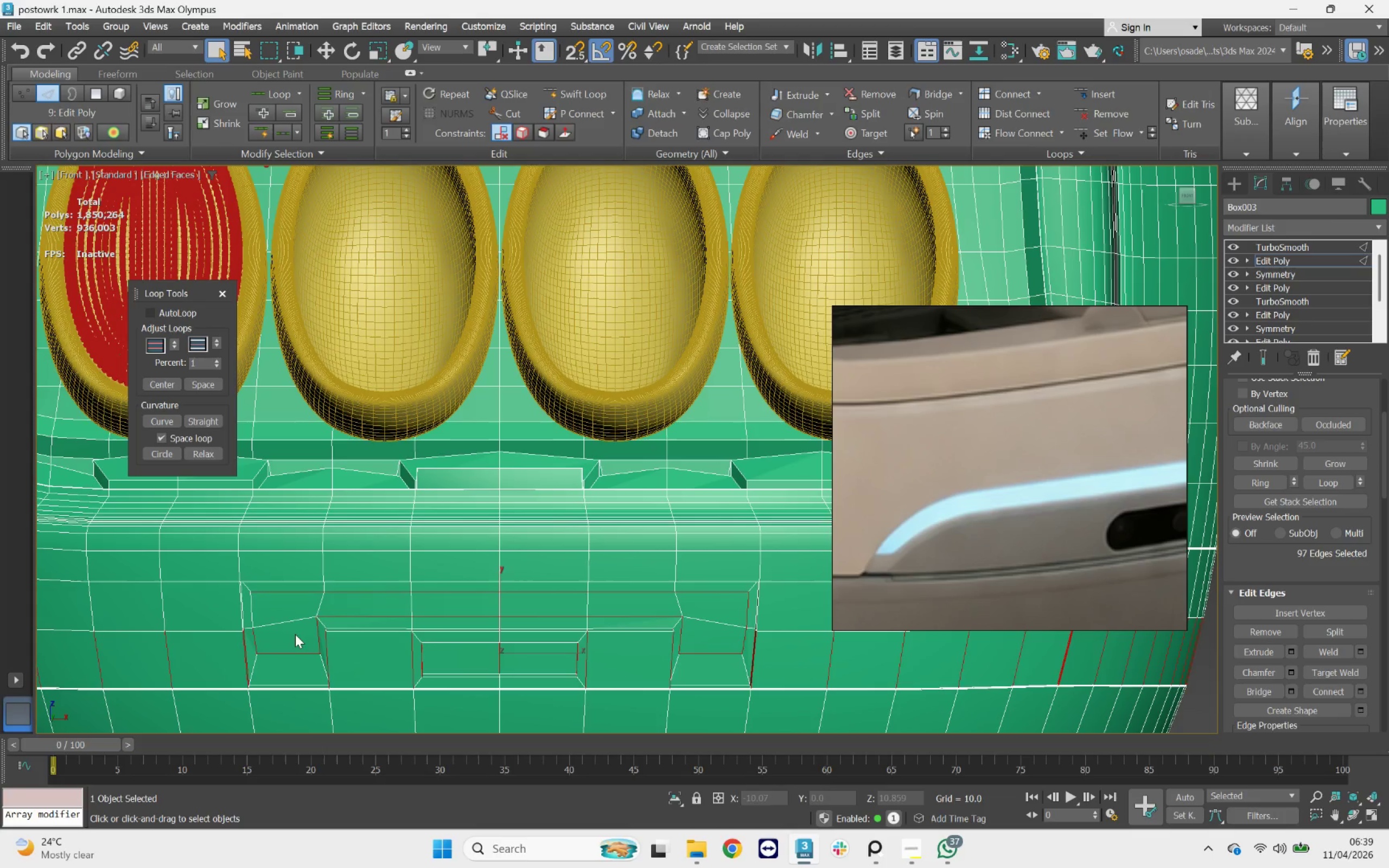 
key(Control+Z)
 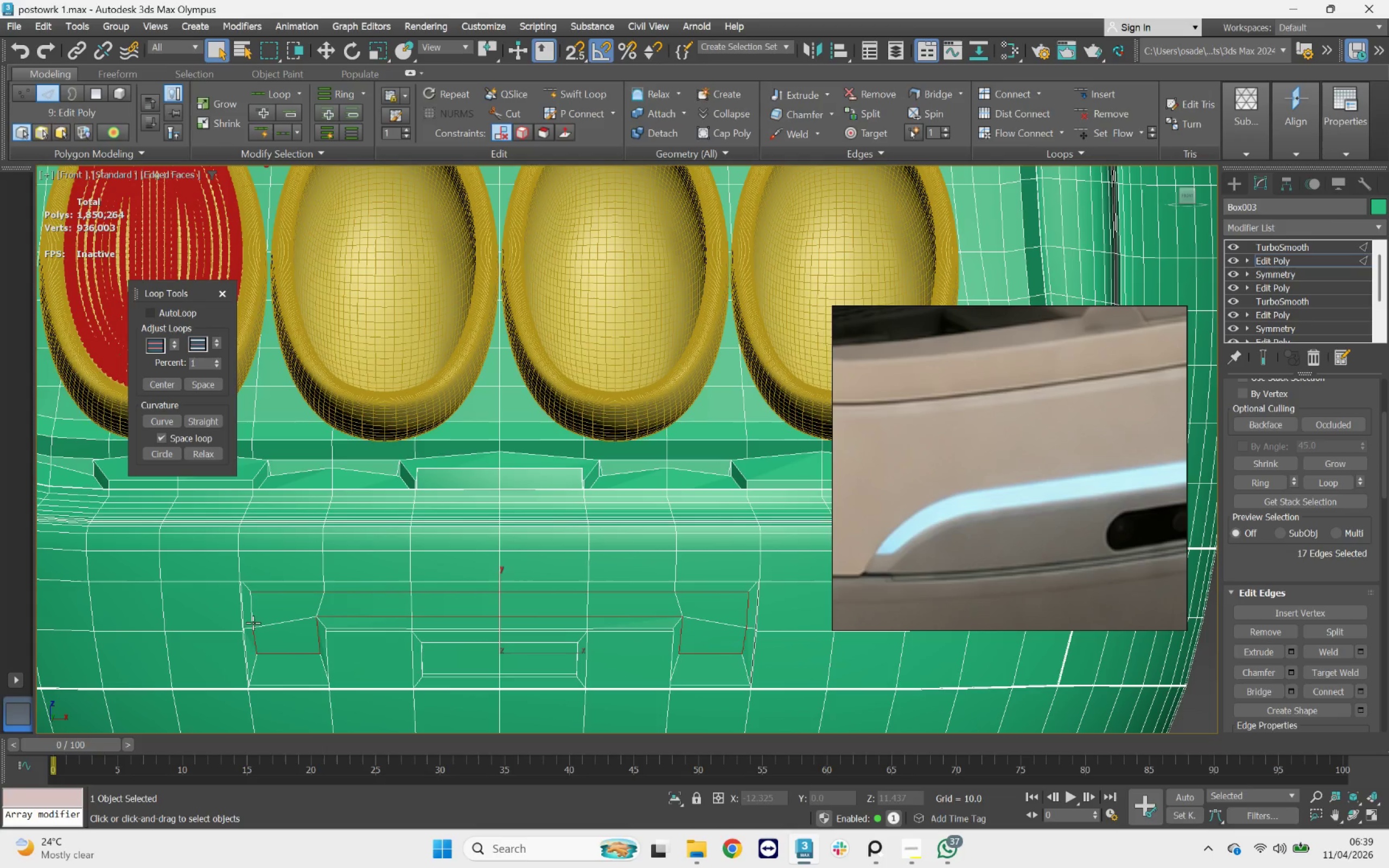 
left_click([252, 618])
 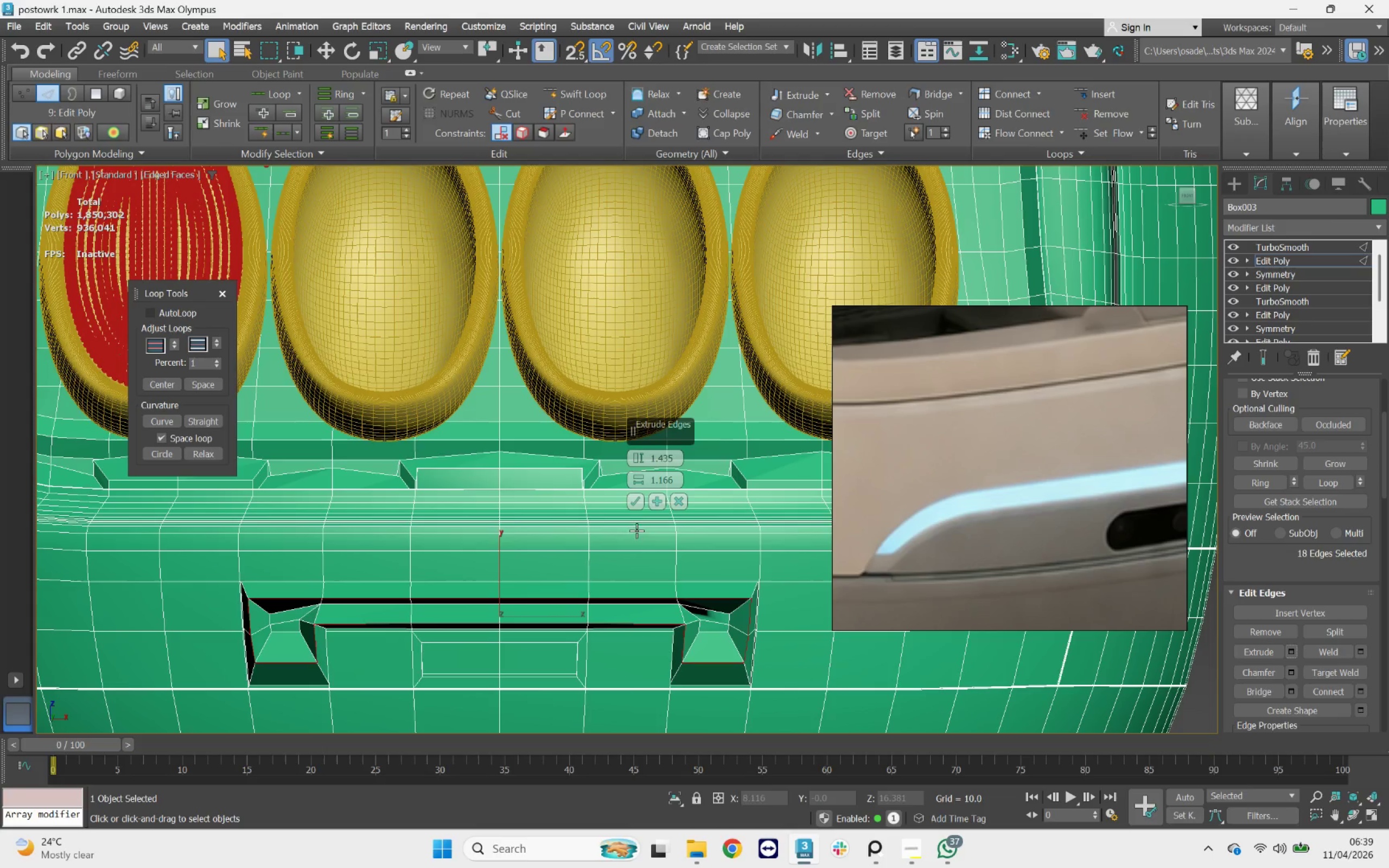 
right_click([639, 468])
 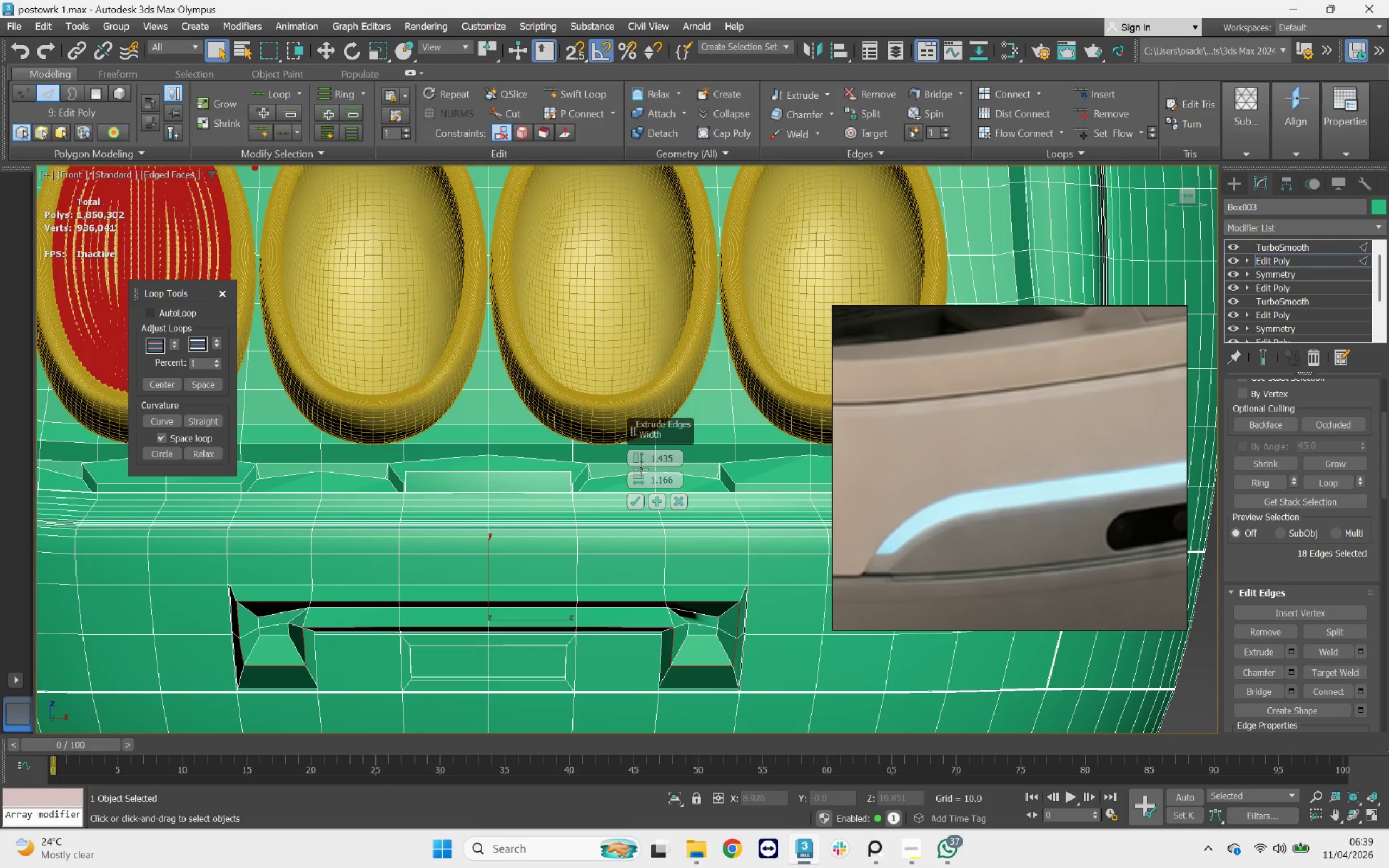 
right_click([639, 462])
 